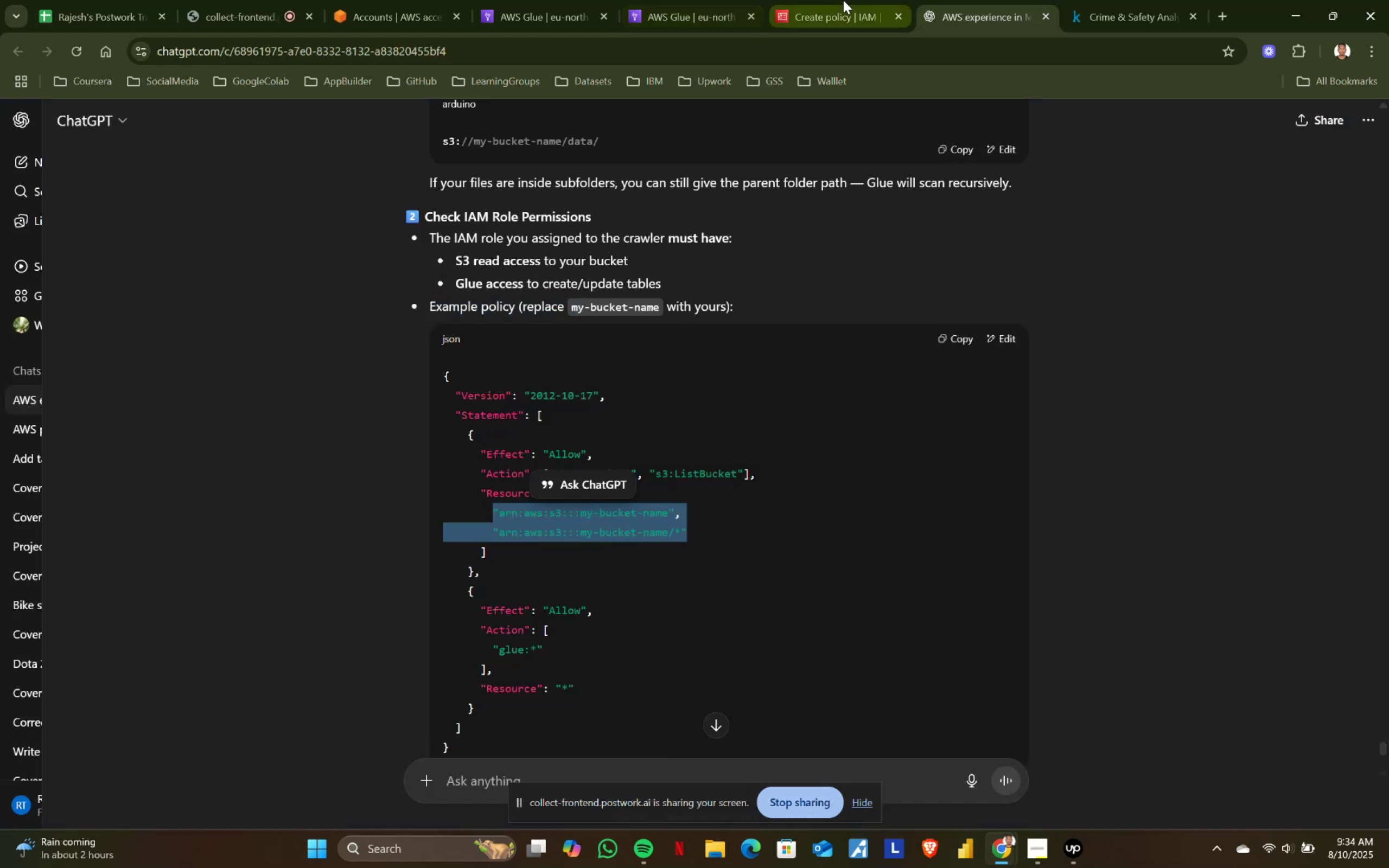 
left_click([843, 0])
 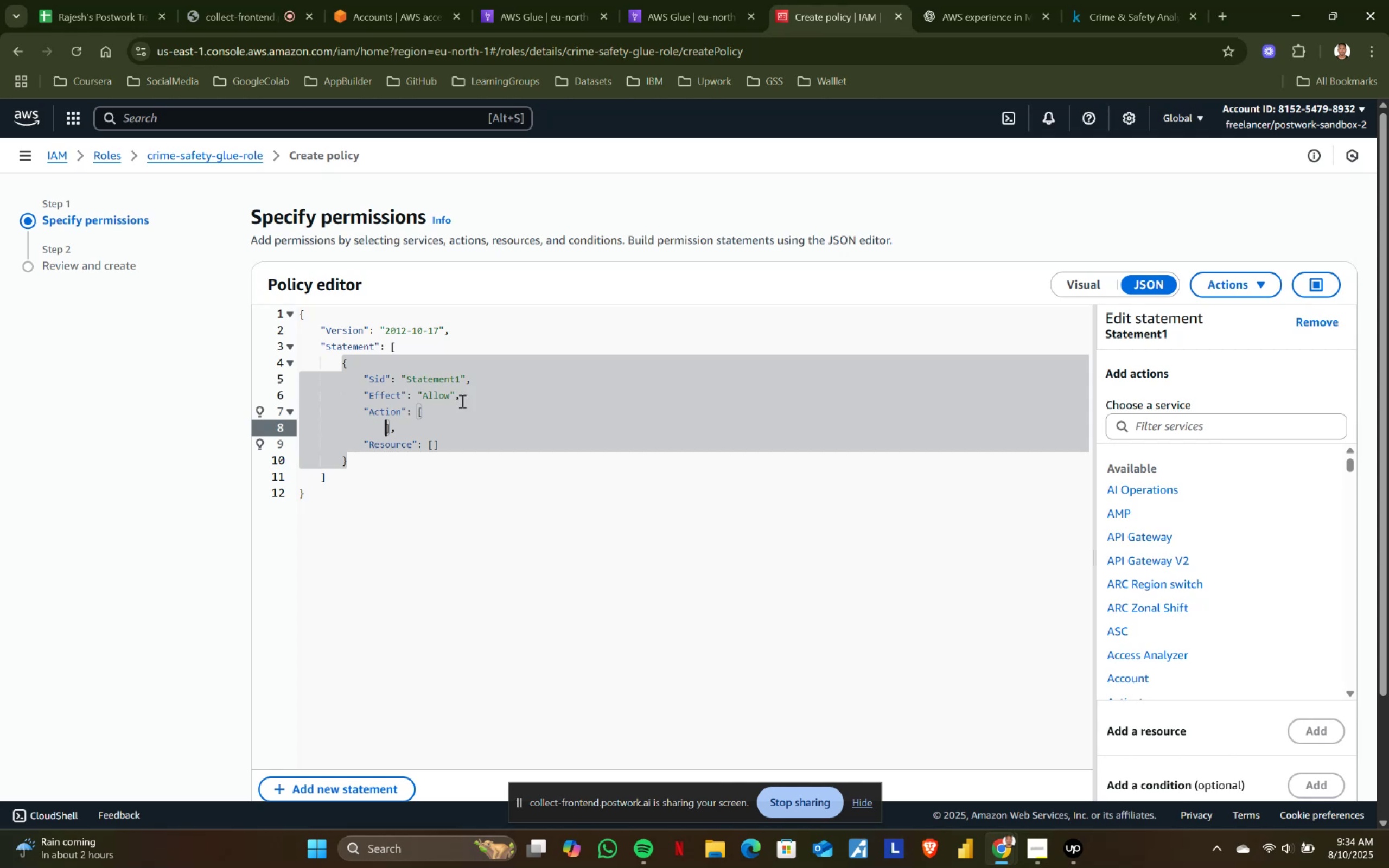 
key(Control+ControlLeft)
 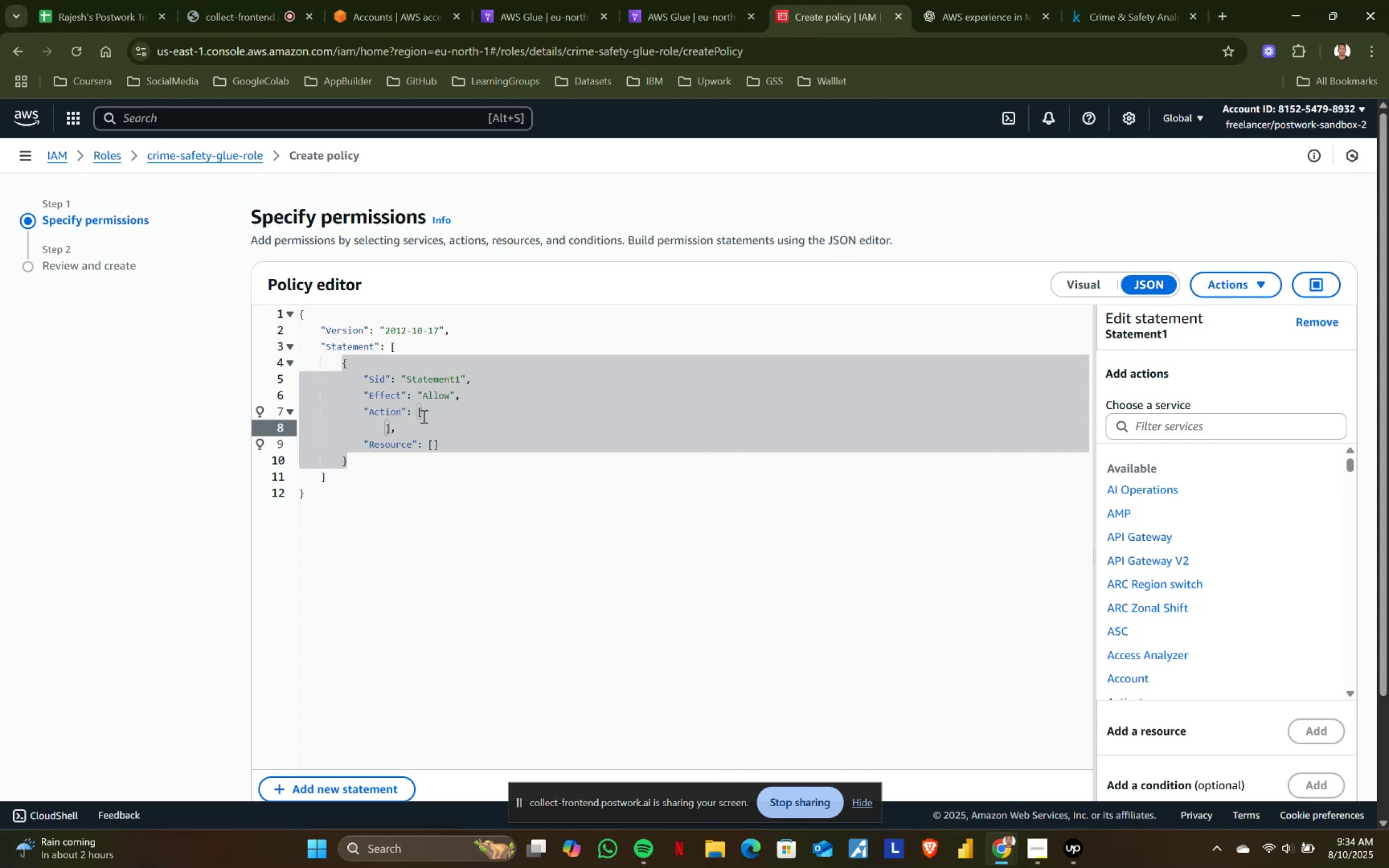 
key(Control+V)
 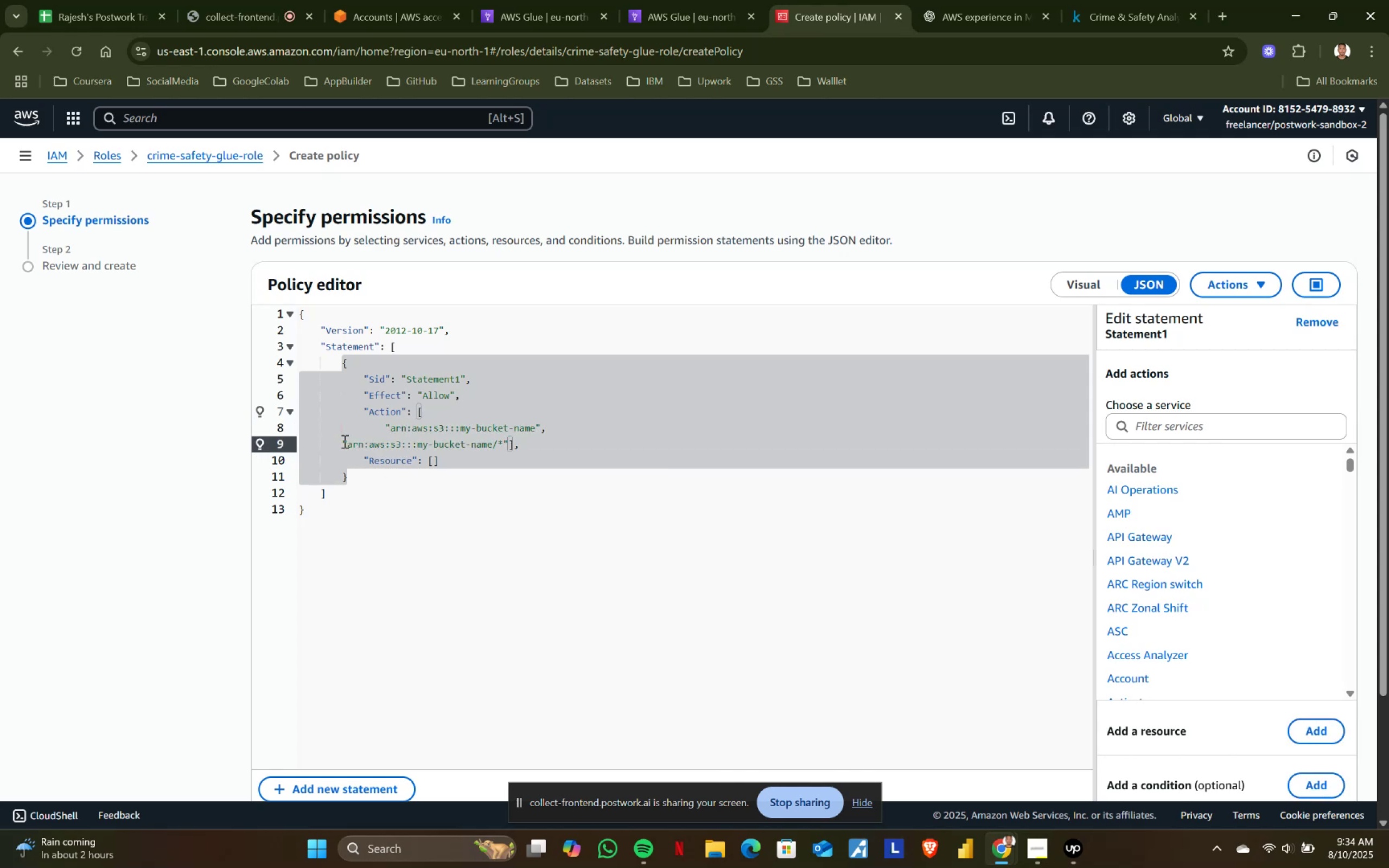 
left_click([341, 440])
 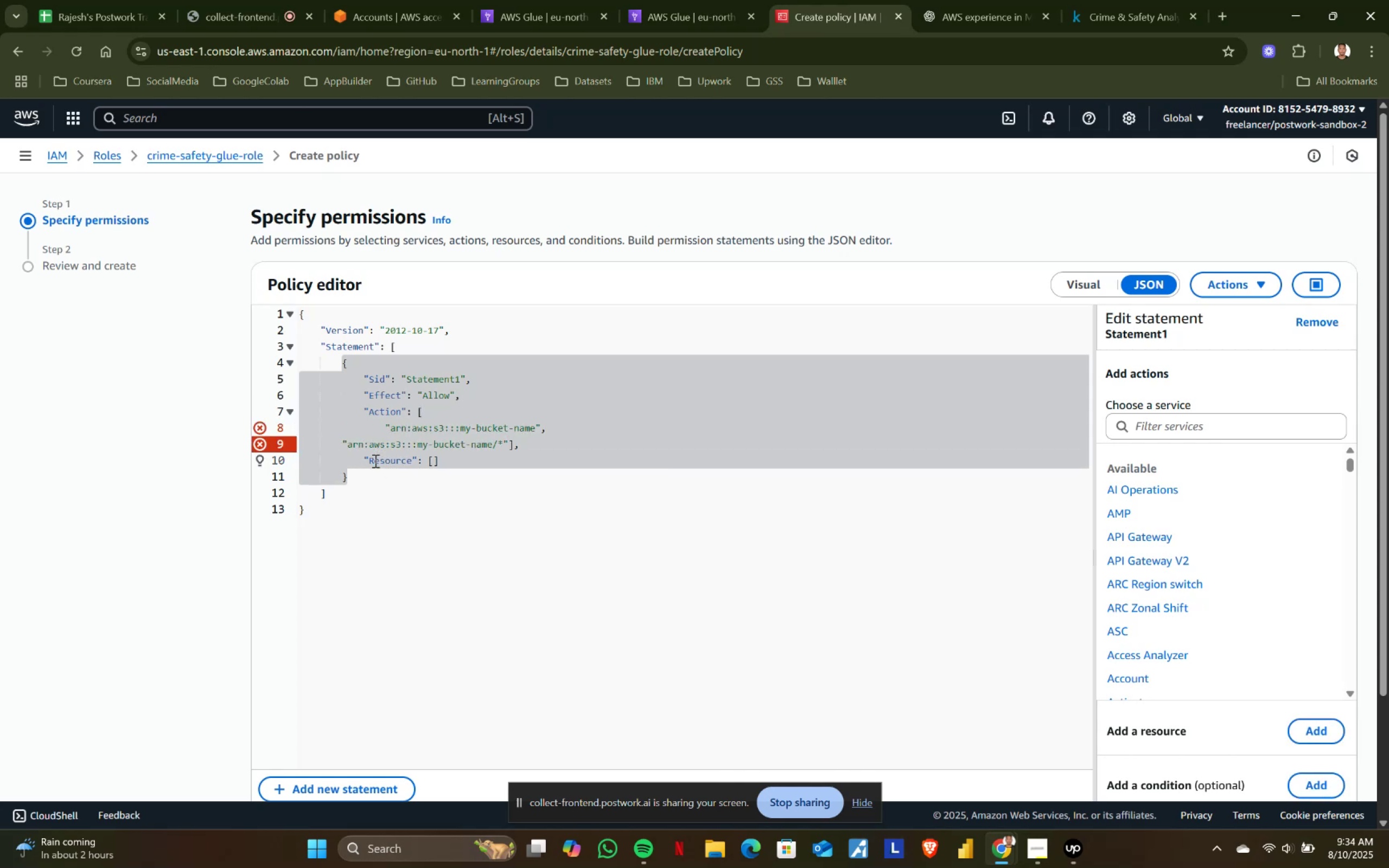 
key(Tab)
 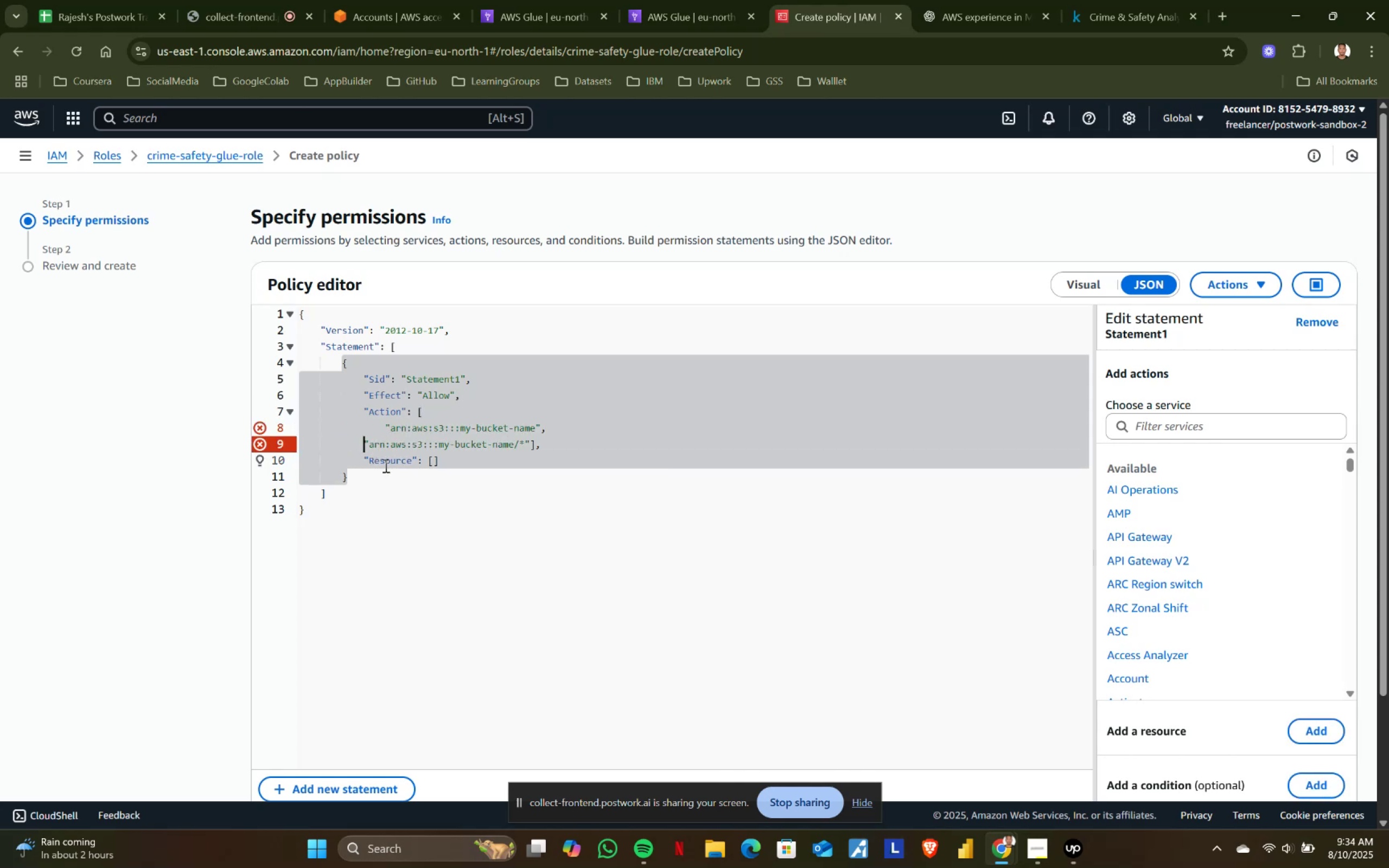 
key(Tab)
 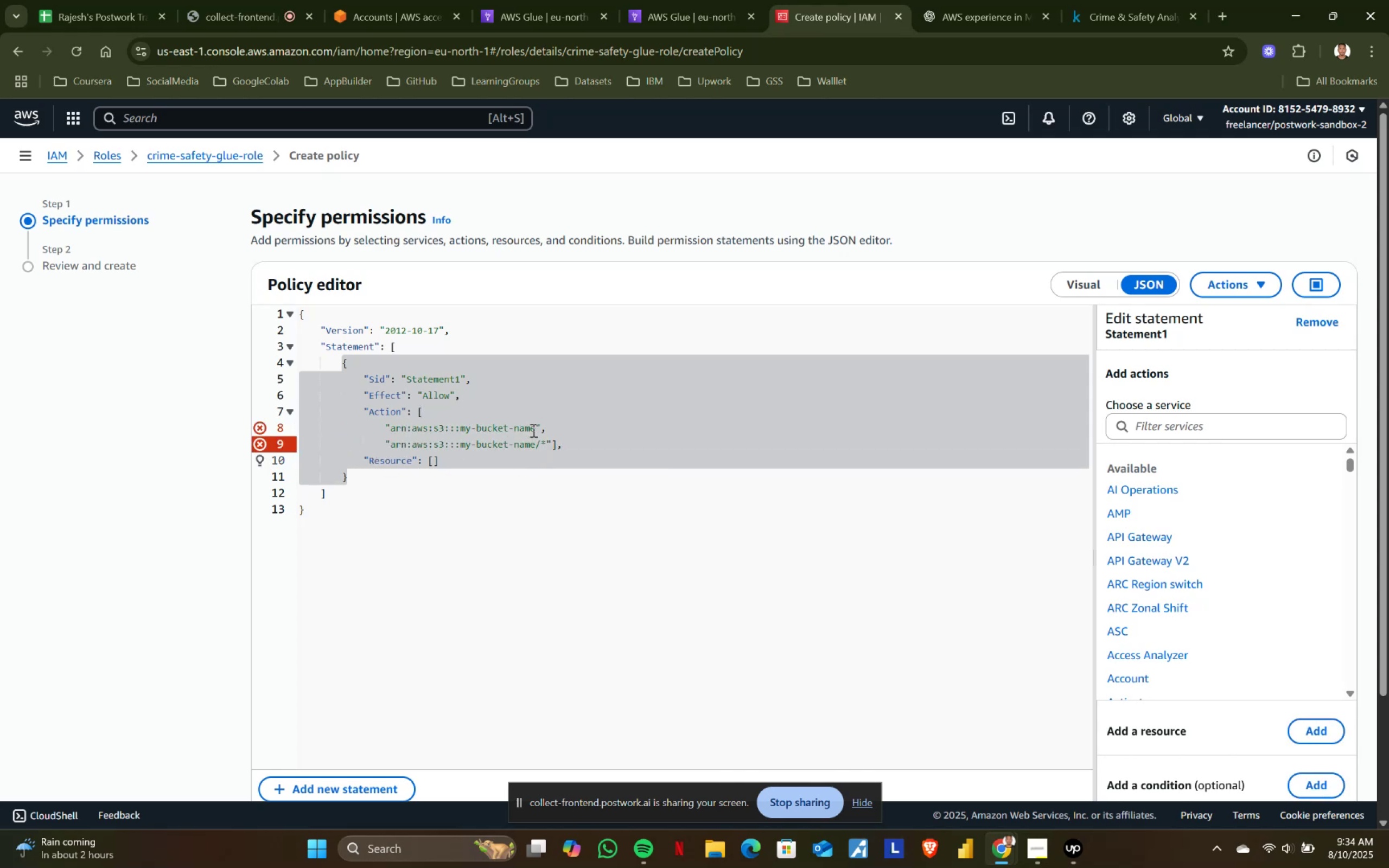 
left_click([650, 0])
 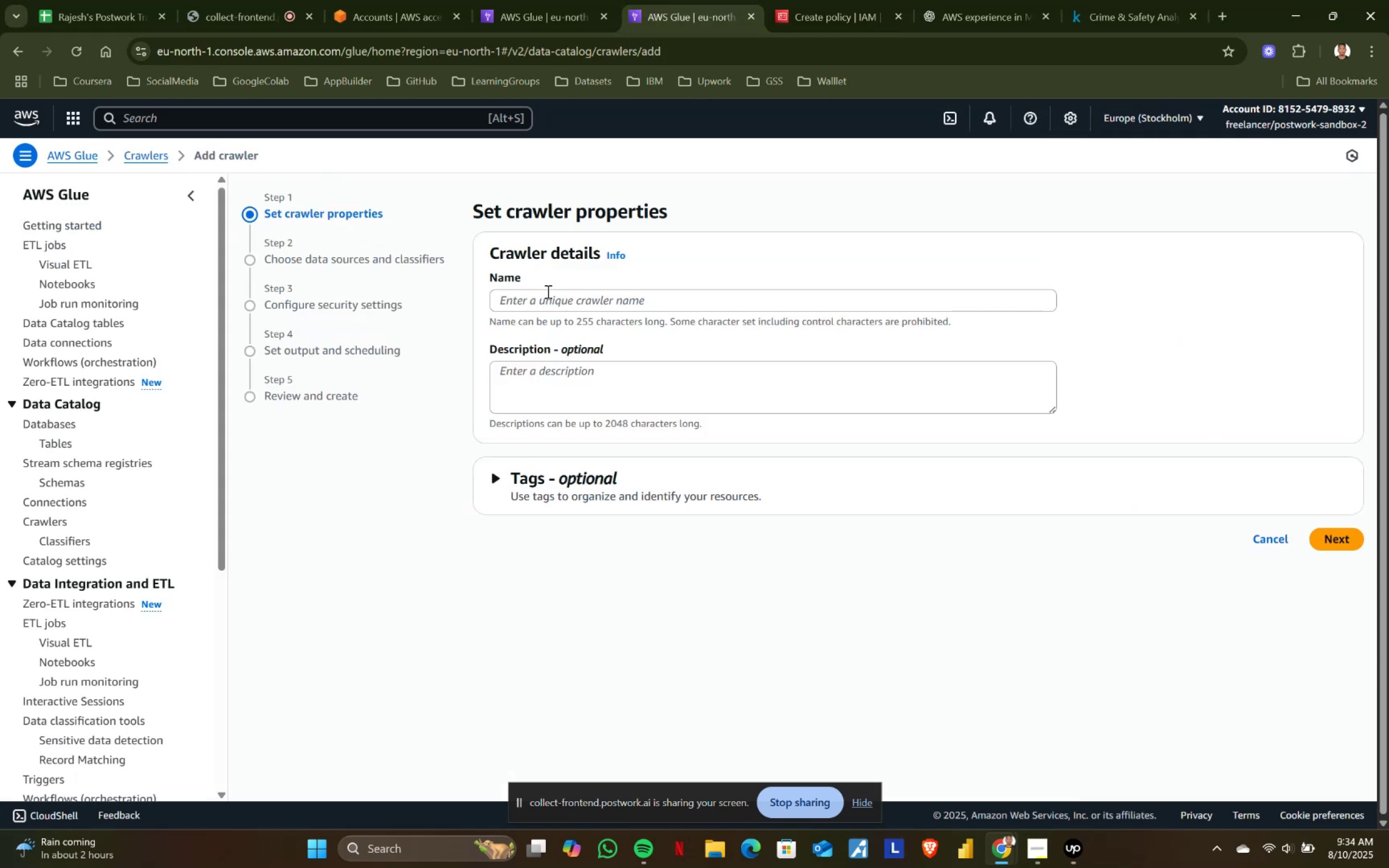 
scroll: coordinate [547, 291], scroll_direction: up, amount: 1.0
 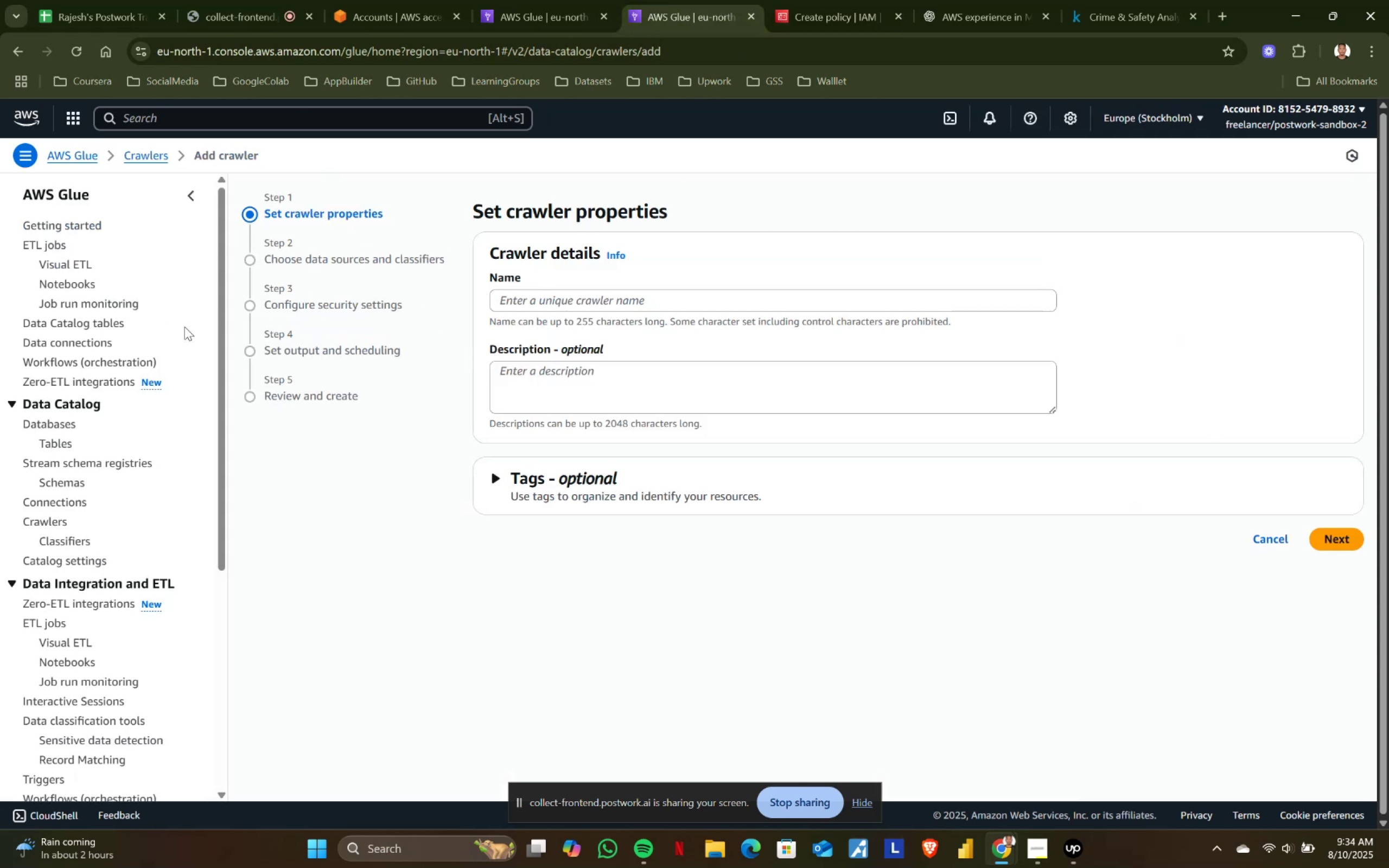 
left_click([538, 0])
 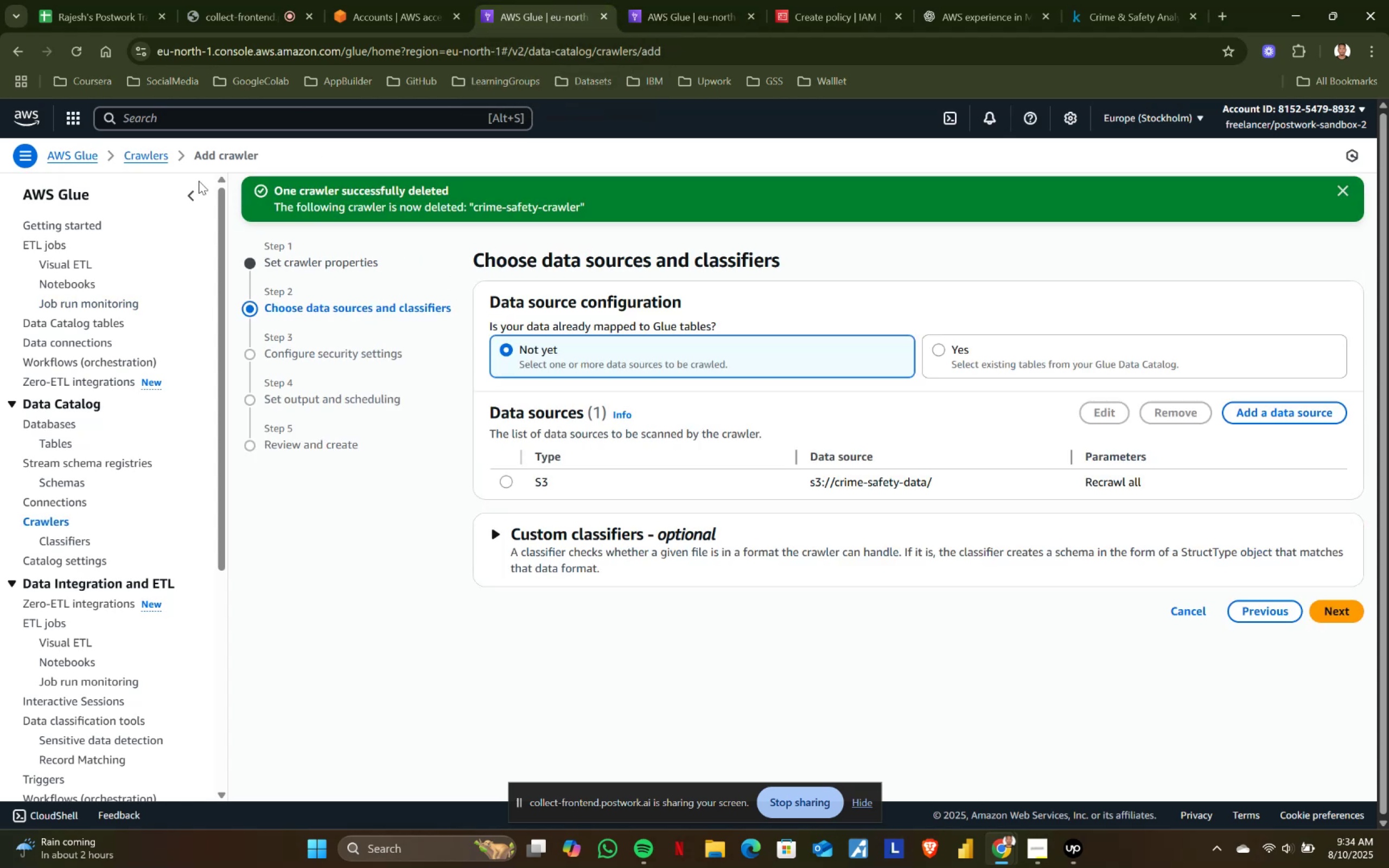 
wait(5.07)
 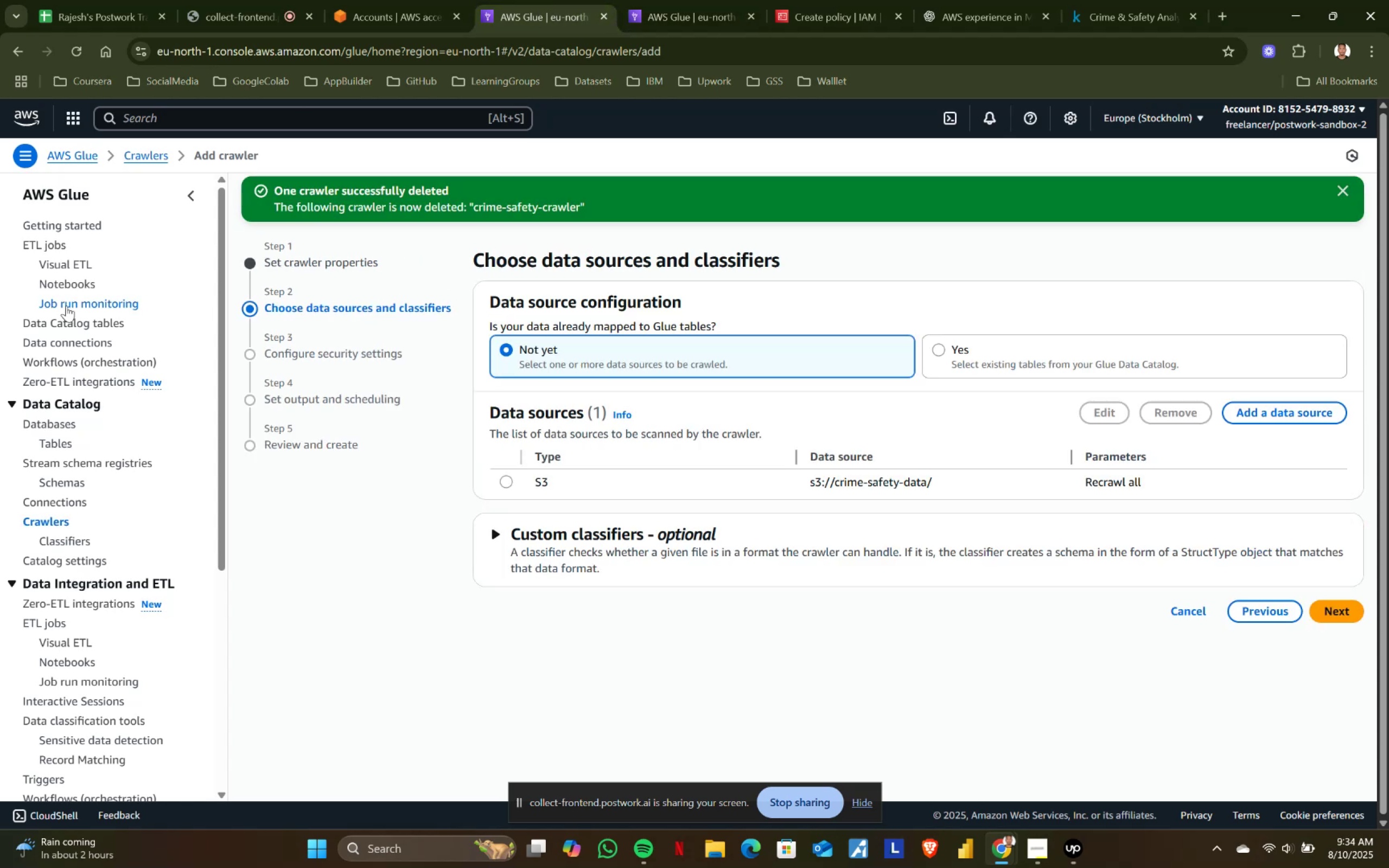 
left_click([74, 120])
 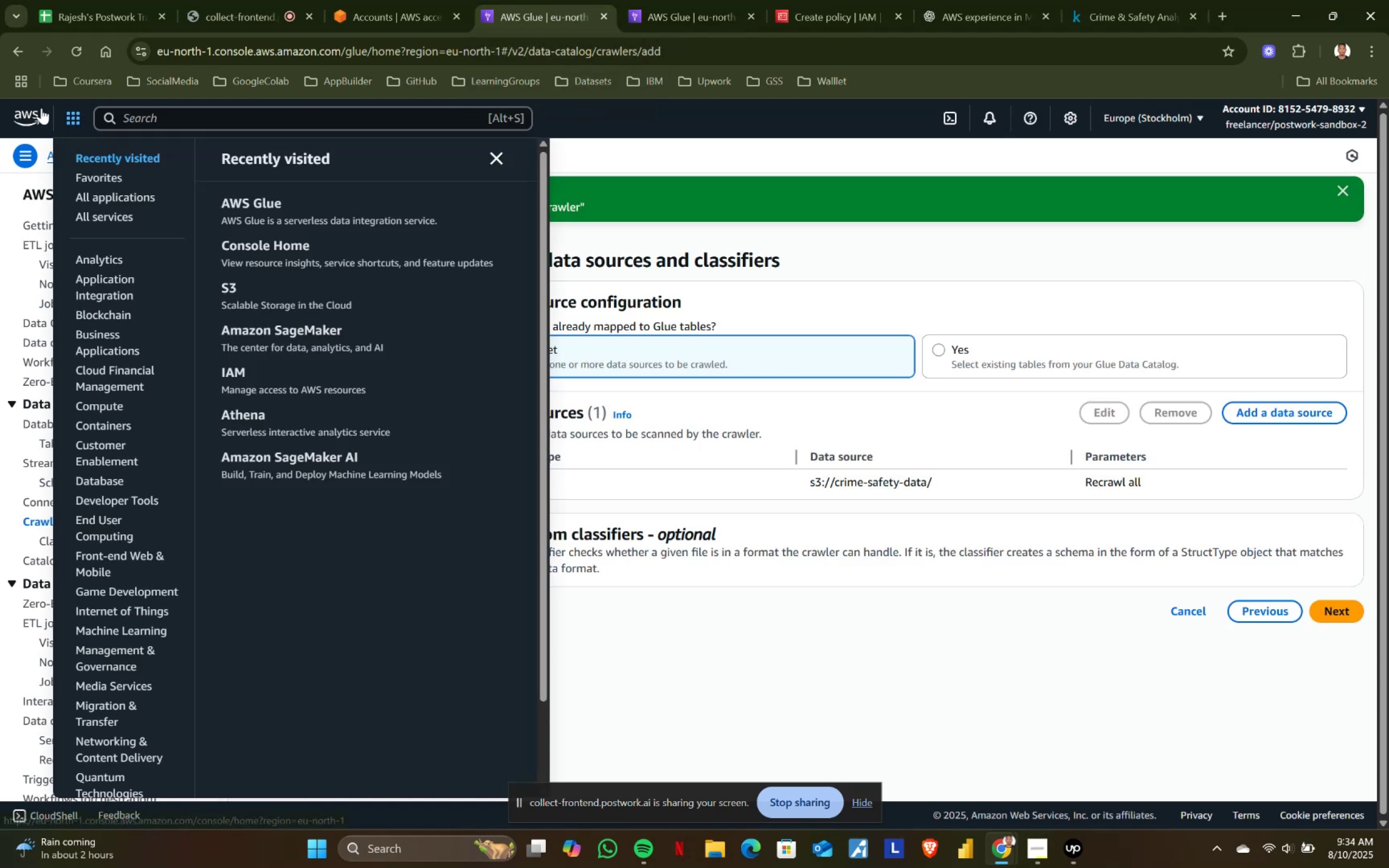 
left_click([39, 108])
 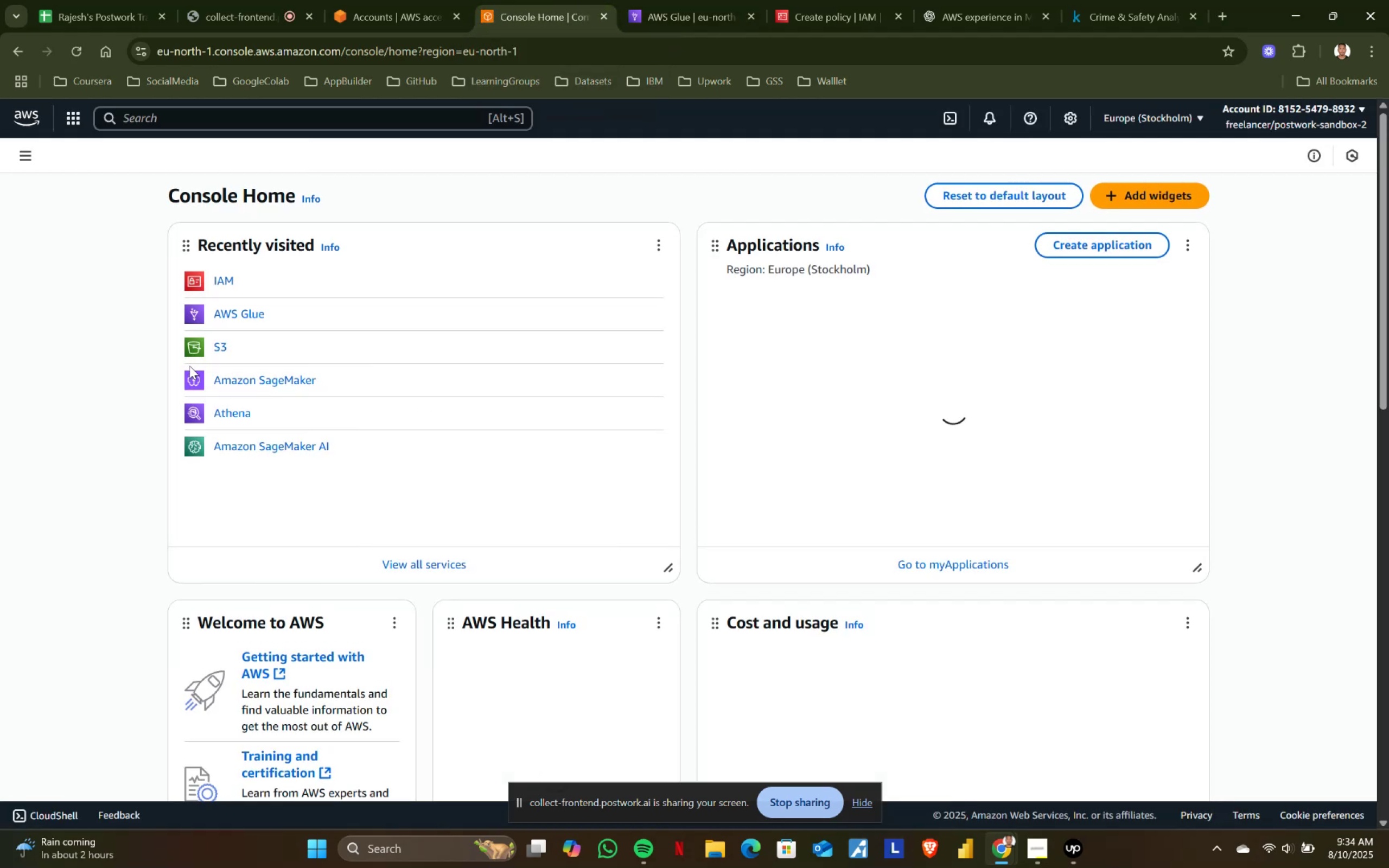 
left_click([223, 344])
 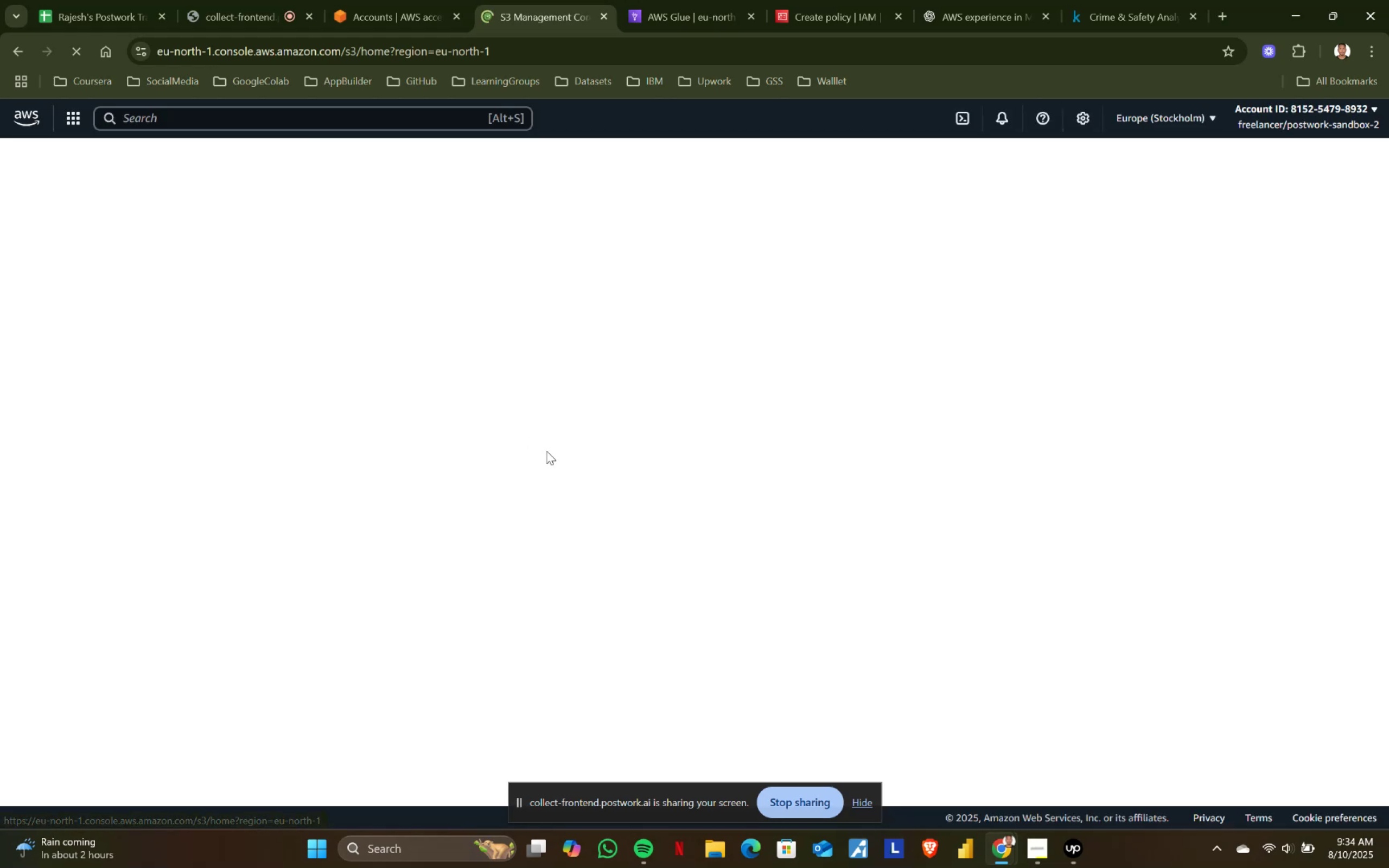 
mouse_move([501, 493])
 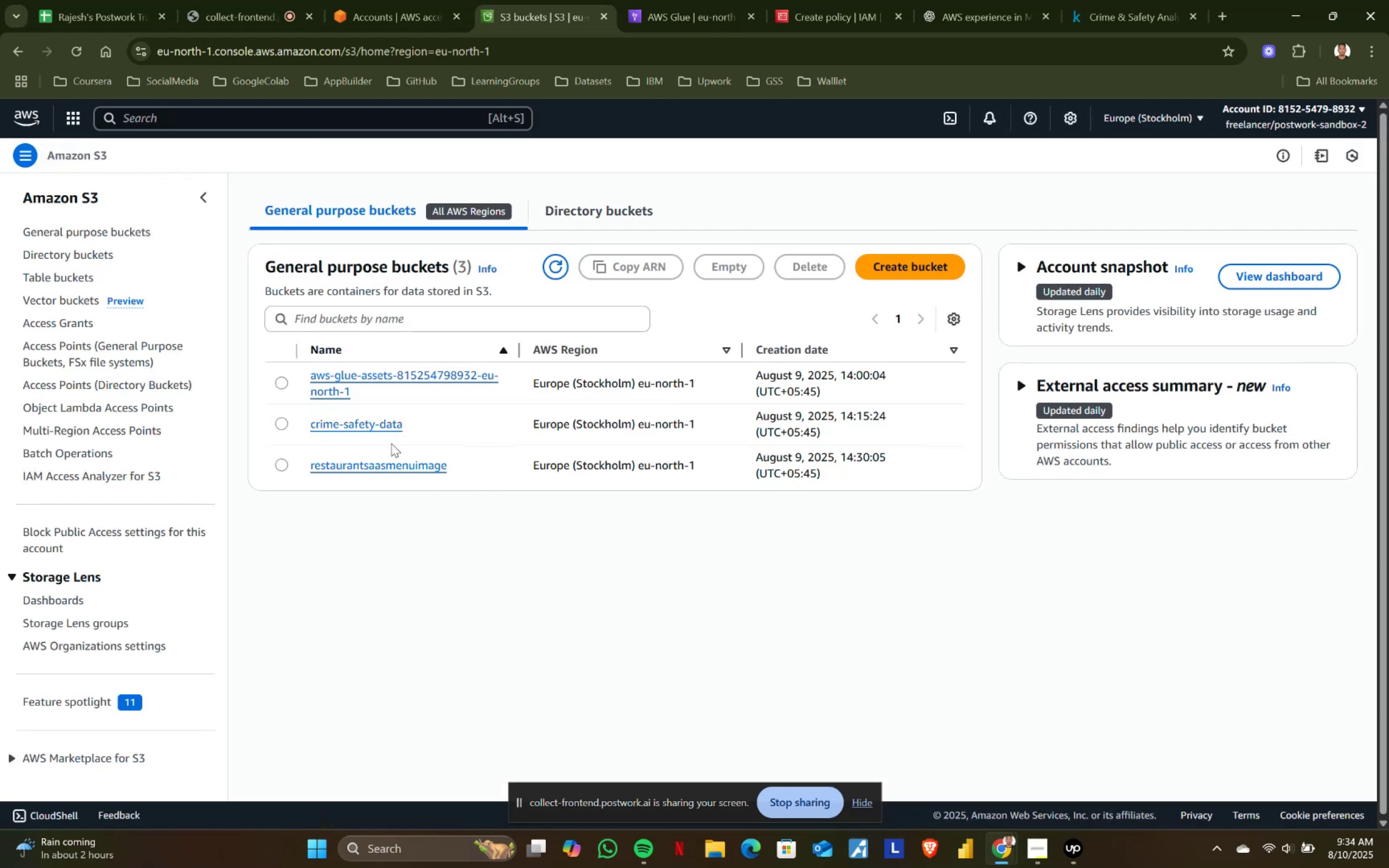 
wait(5.87)
 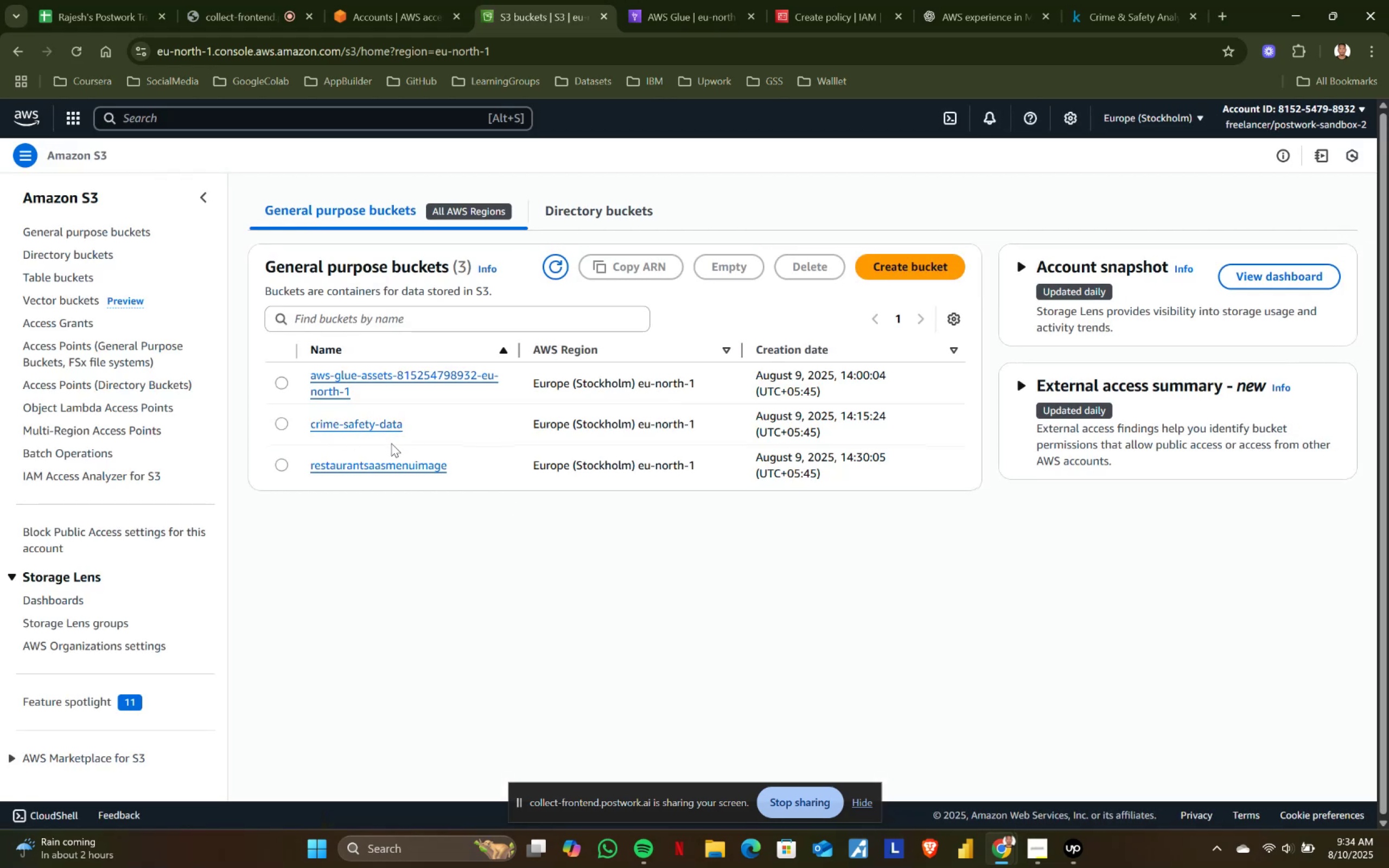 
left_click([373, 425])
 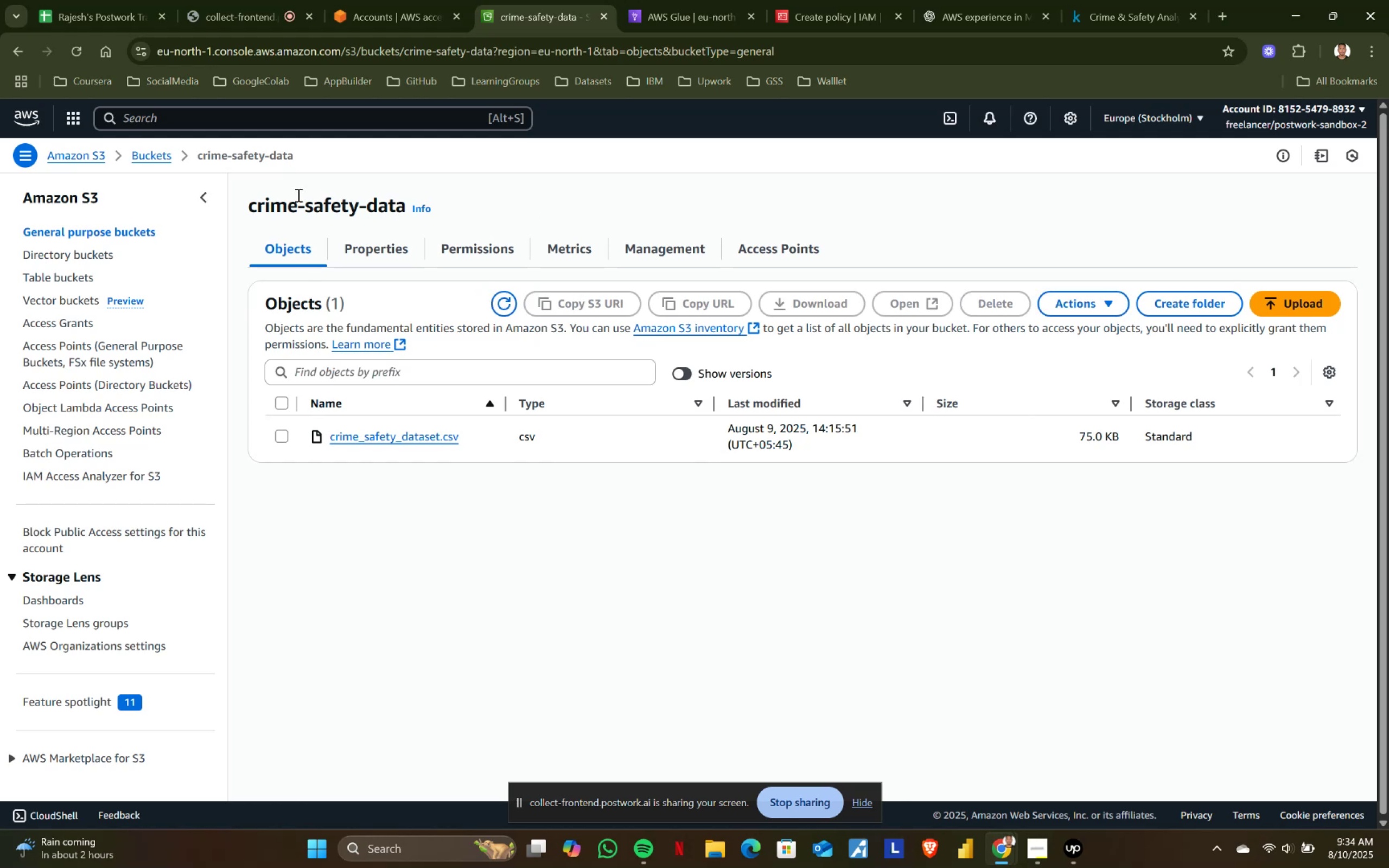 
left_click_drag(start_coordinate=[243, 203], to_coordinate=[405, 210])
 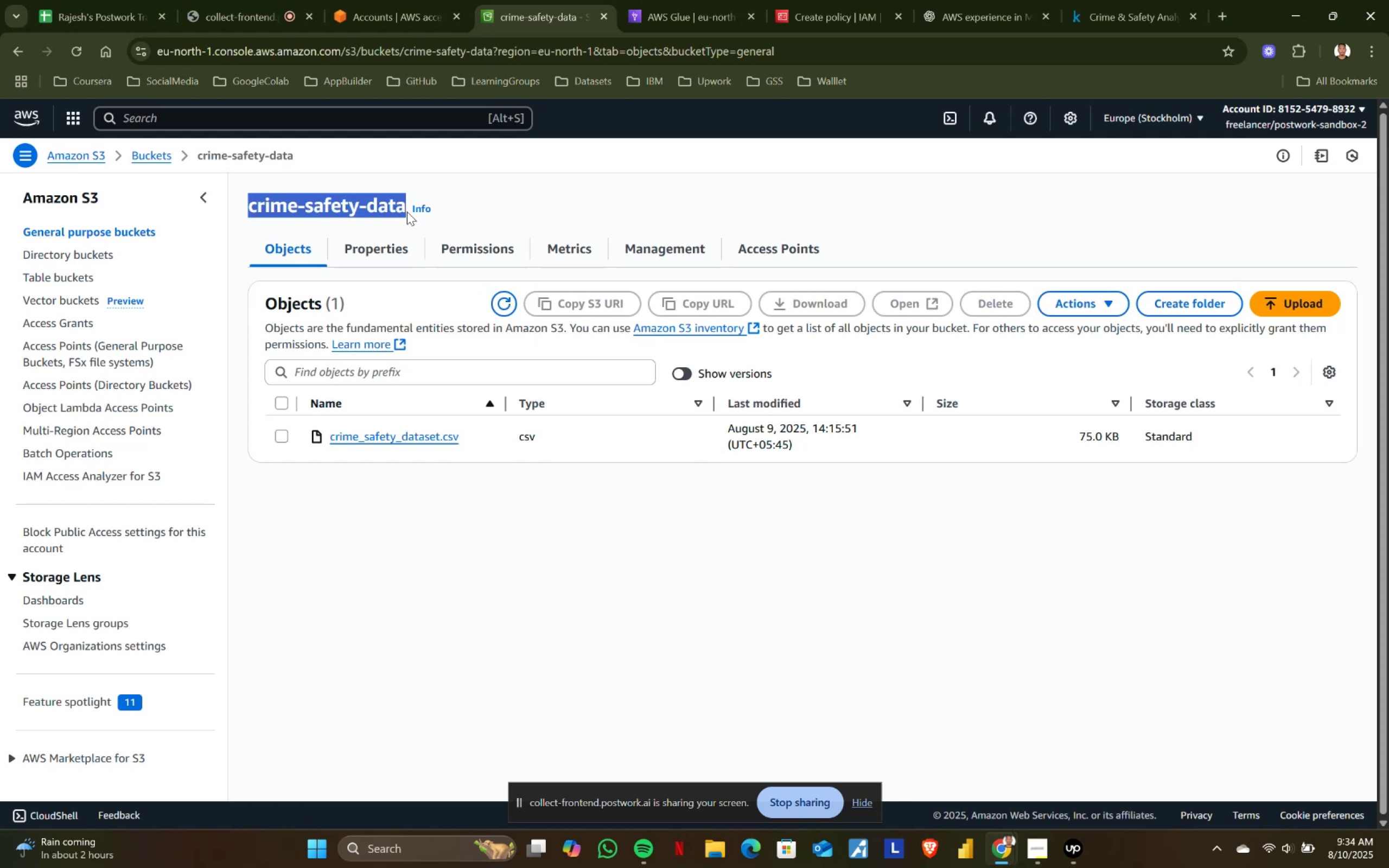 
key(Control+ControlLeft)
 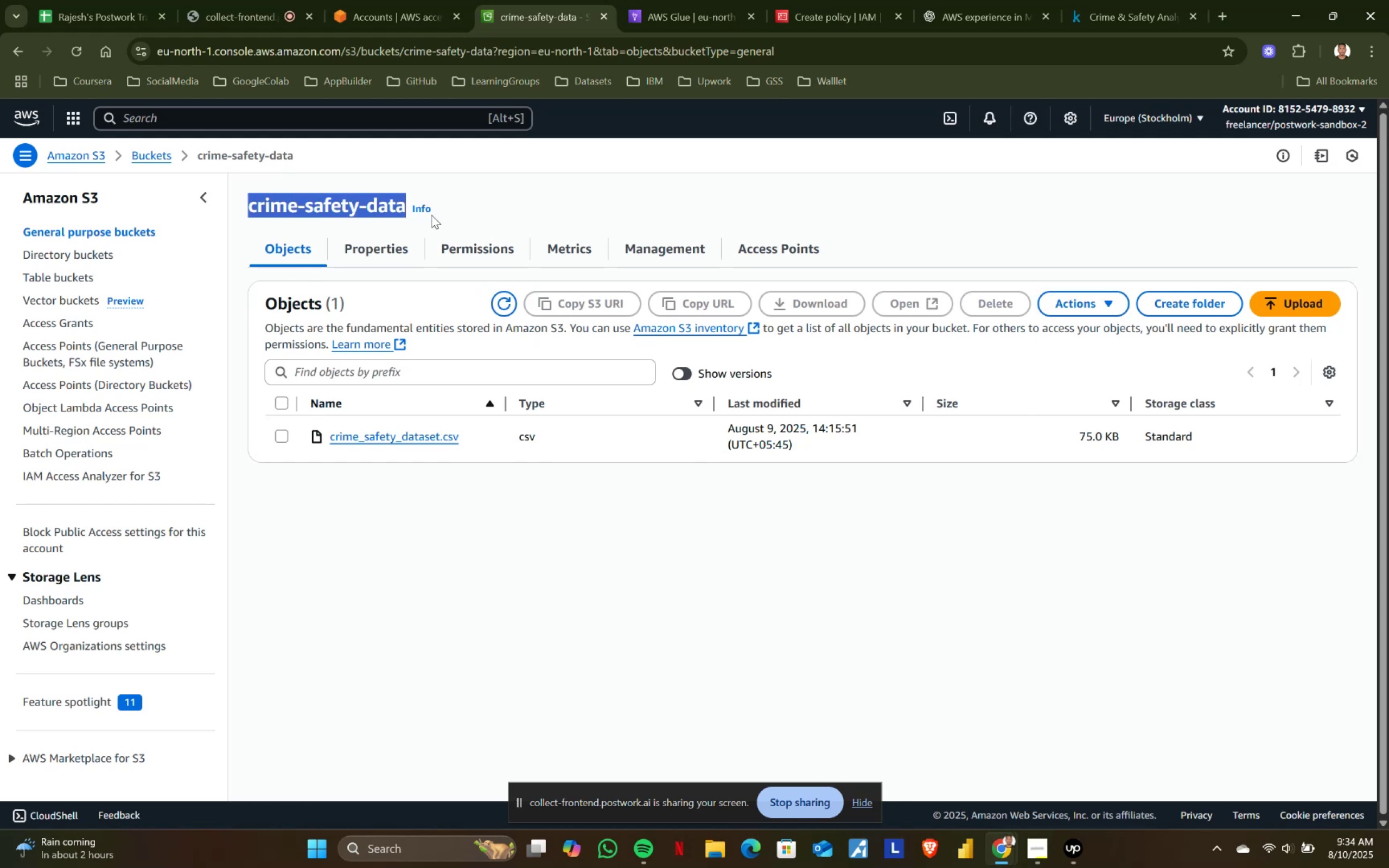 
key(Control+C)
 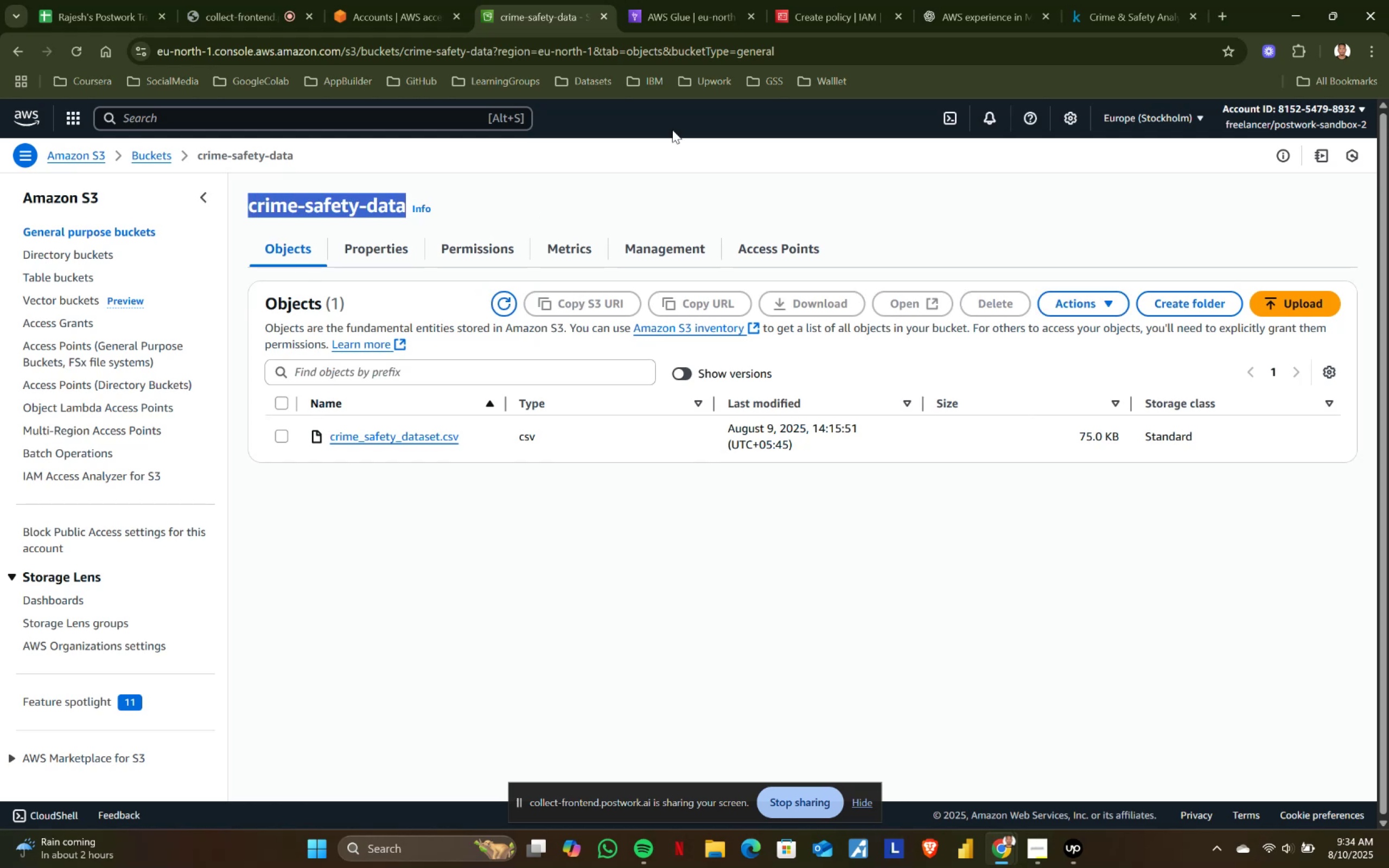 
key(Control+ControlLeft)
 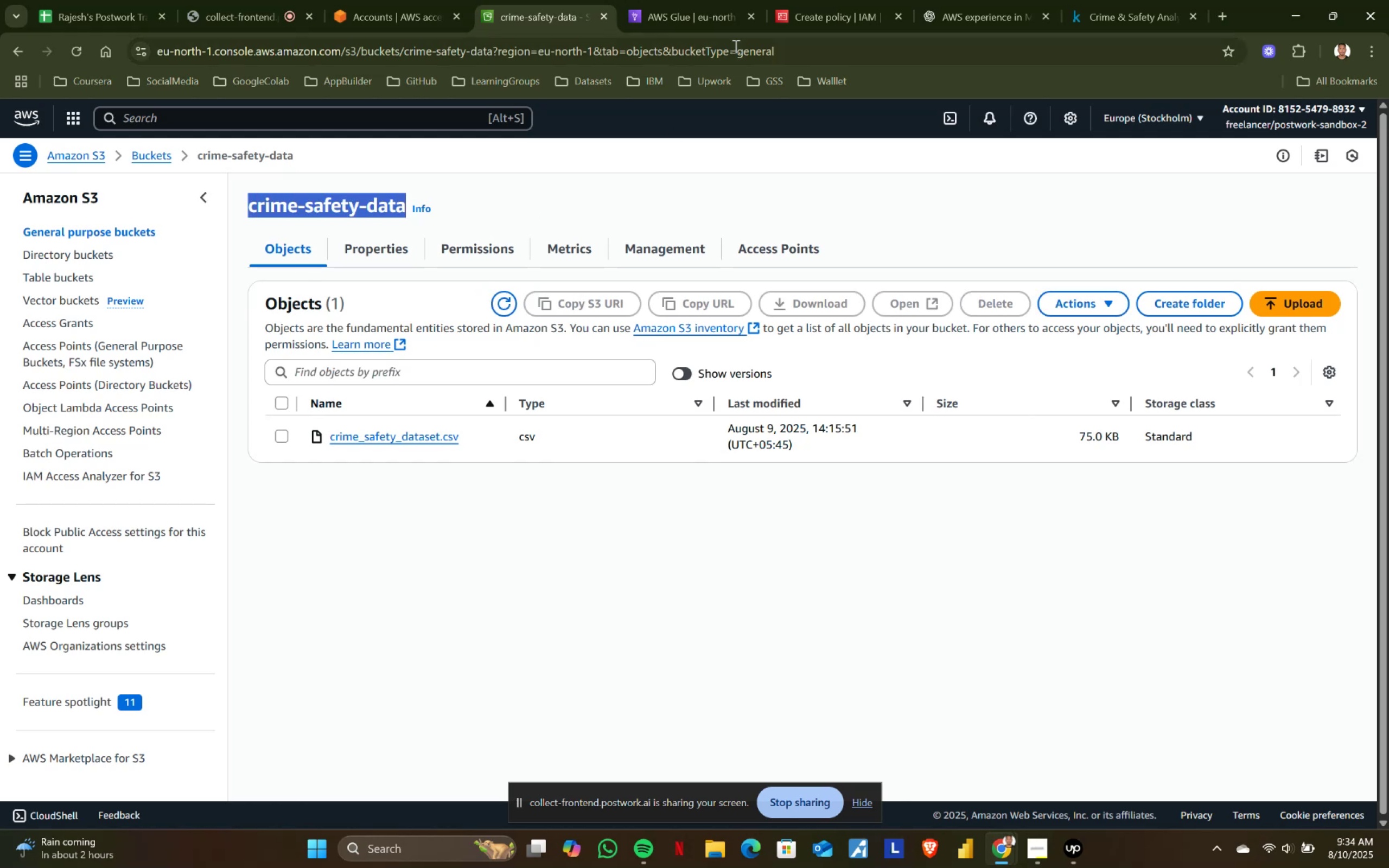 
key(Control+C)
 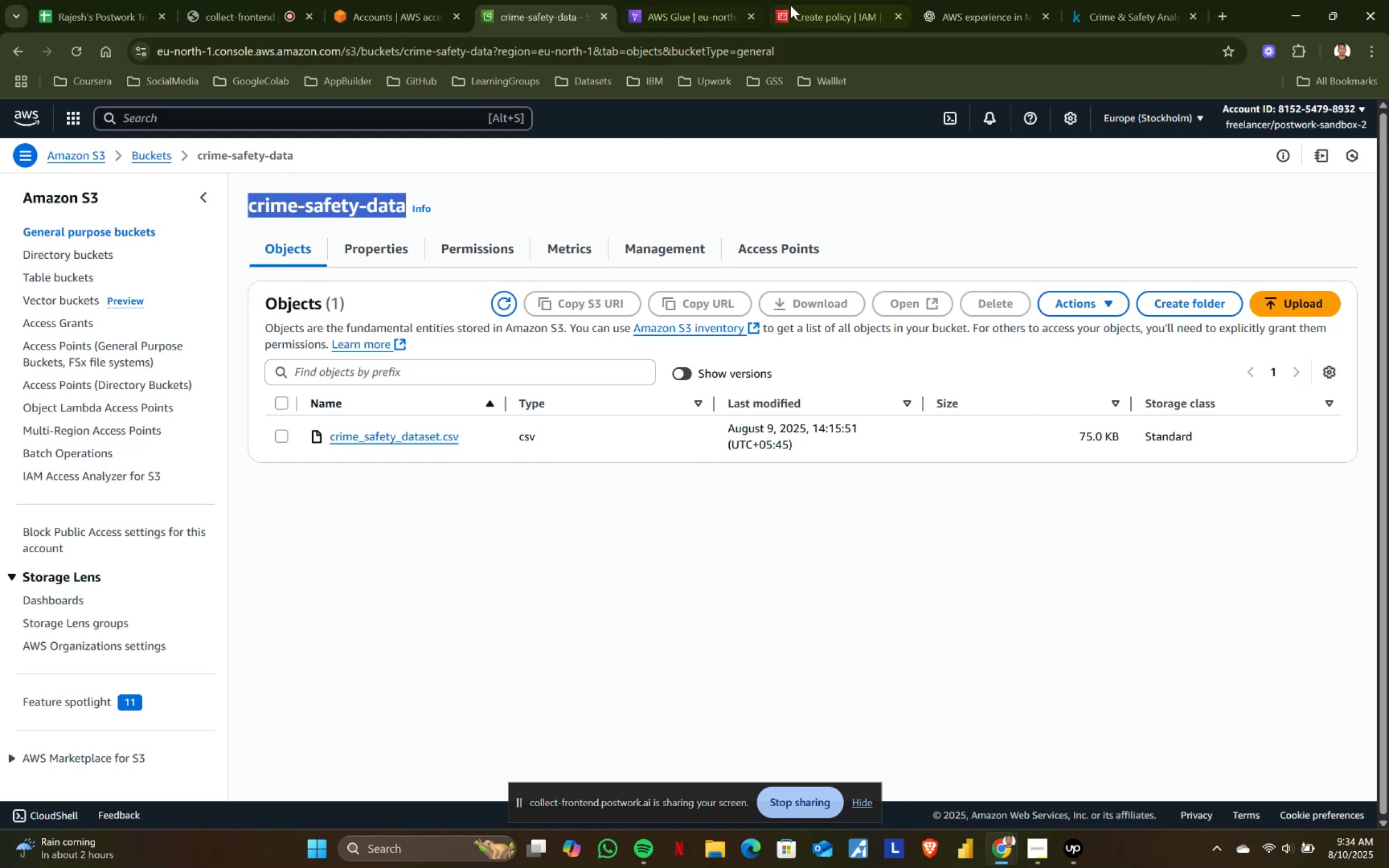 
key(Control+ControlLeft)
 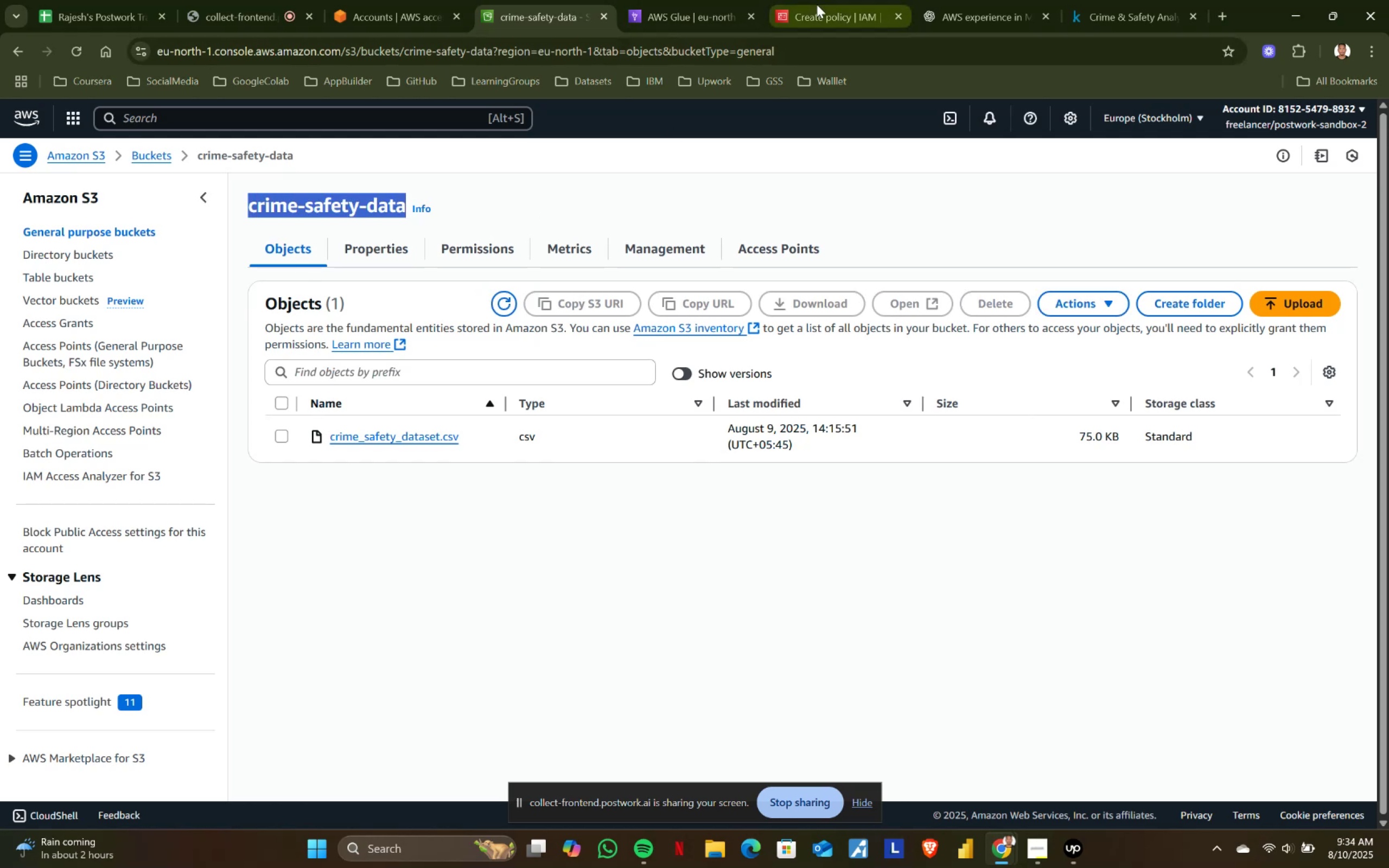 
key(Control+C)
 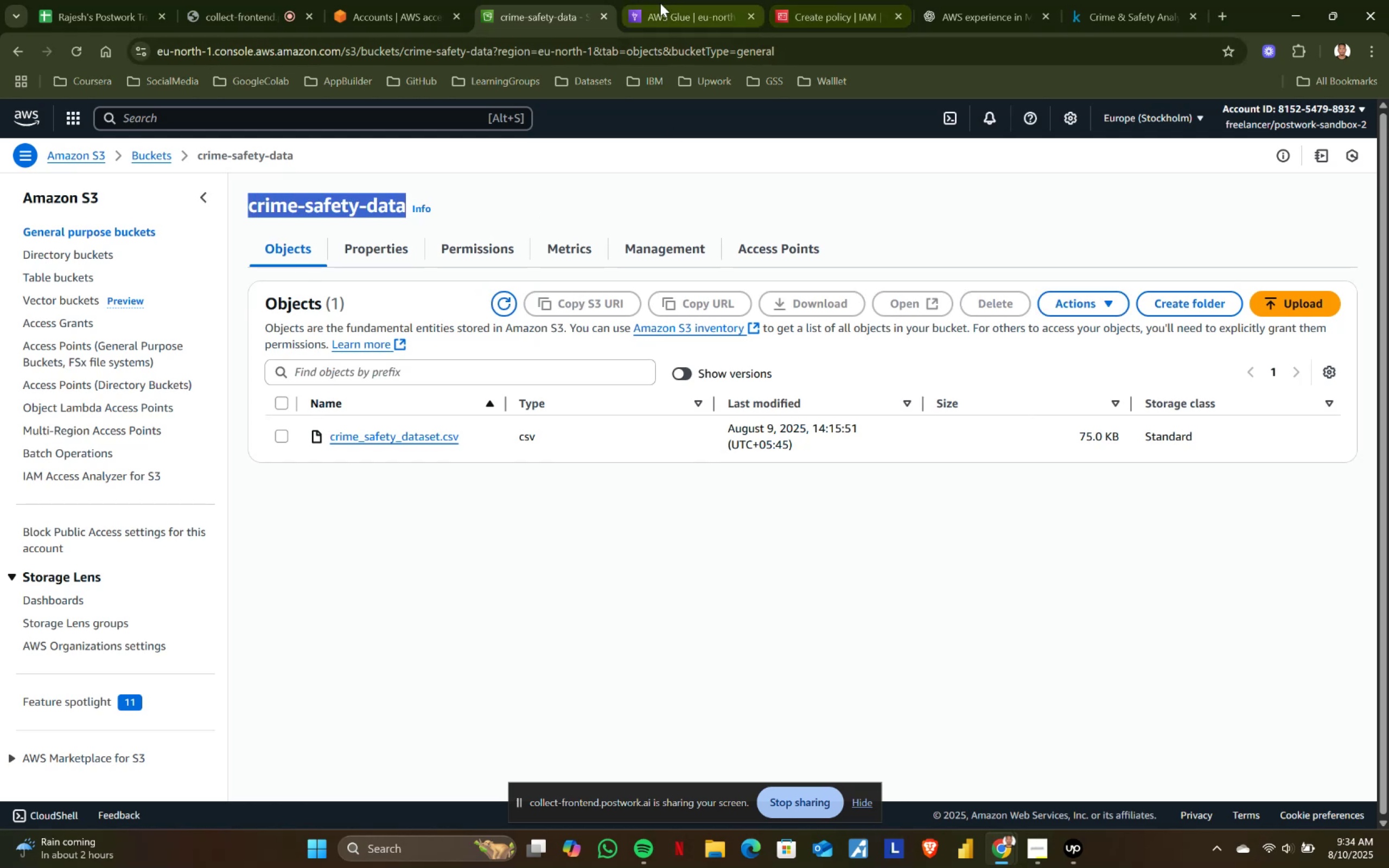 
left_click([660, 3])
 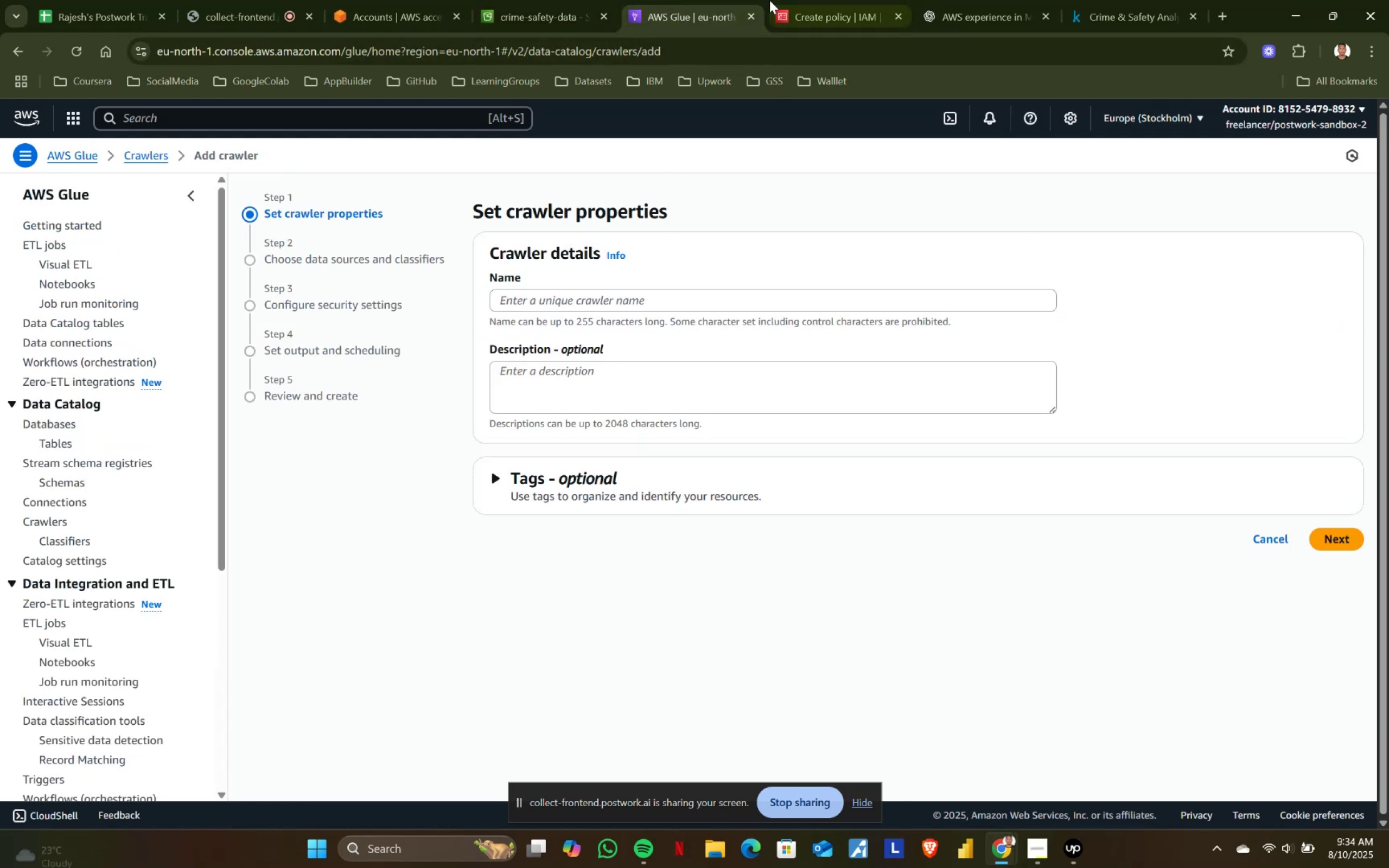 
left_click([782, 0])
 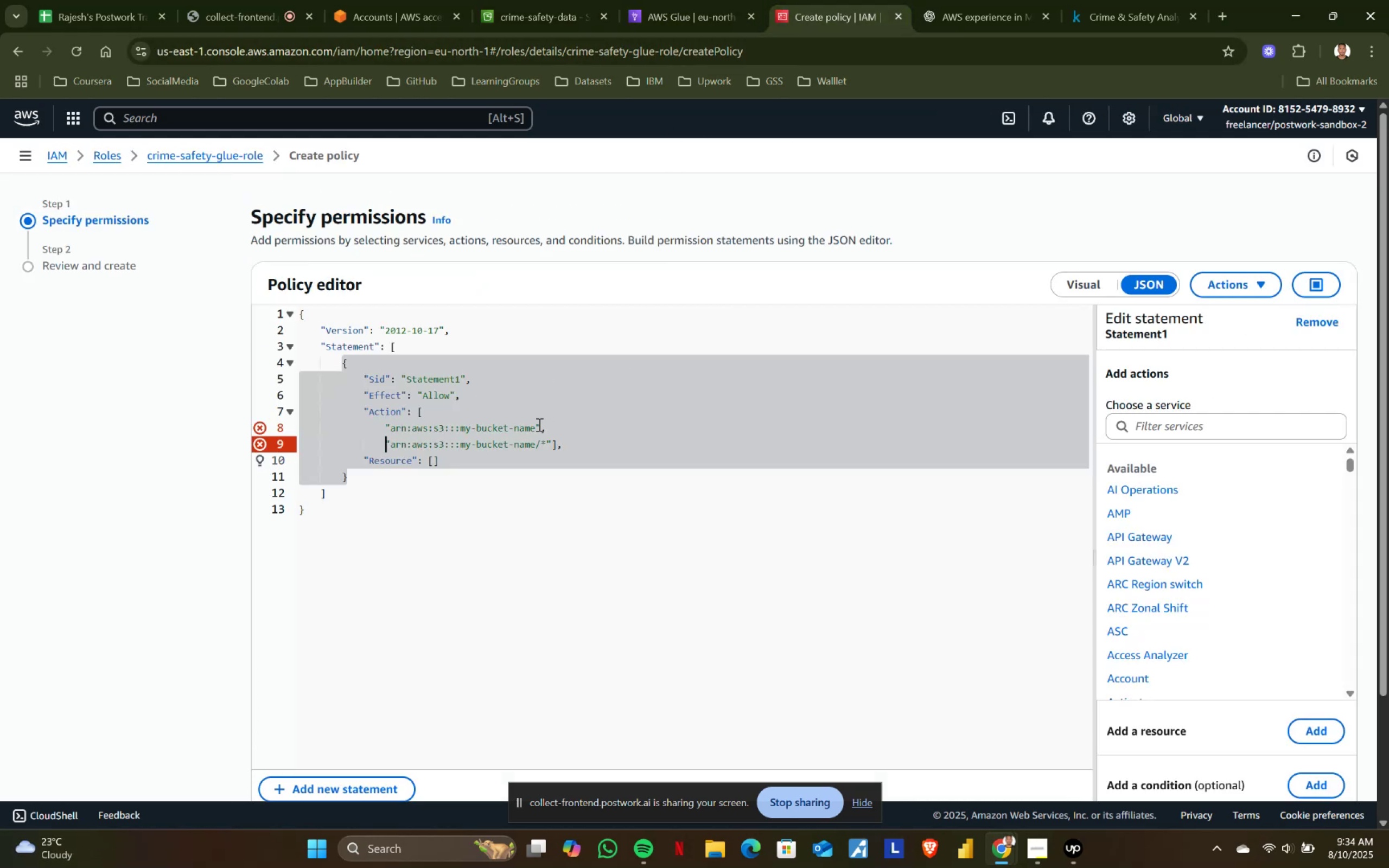 
left_click([534, 424])
 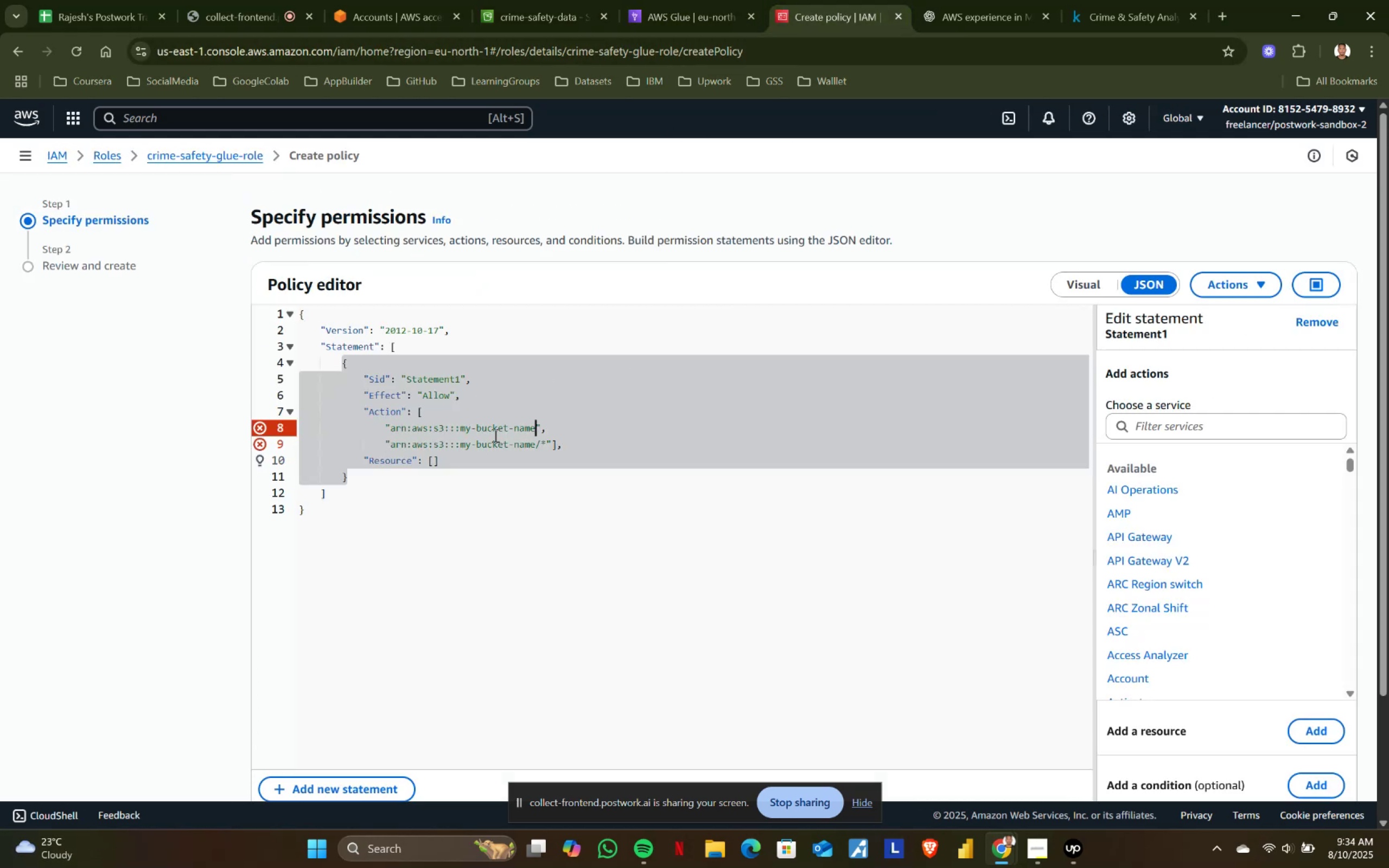 
hold_key(key=ShiftLeft, duration=0.85)
left_click([461, 427])
 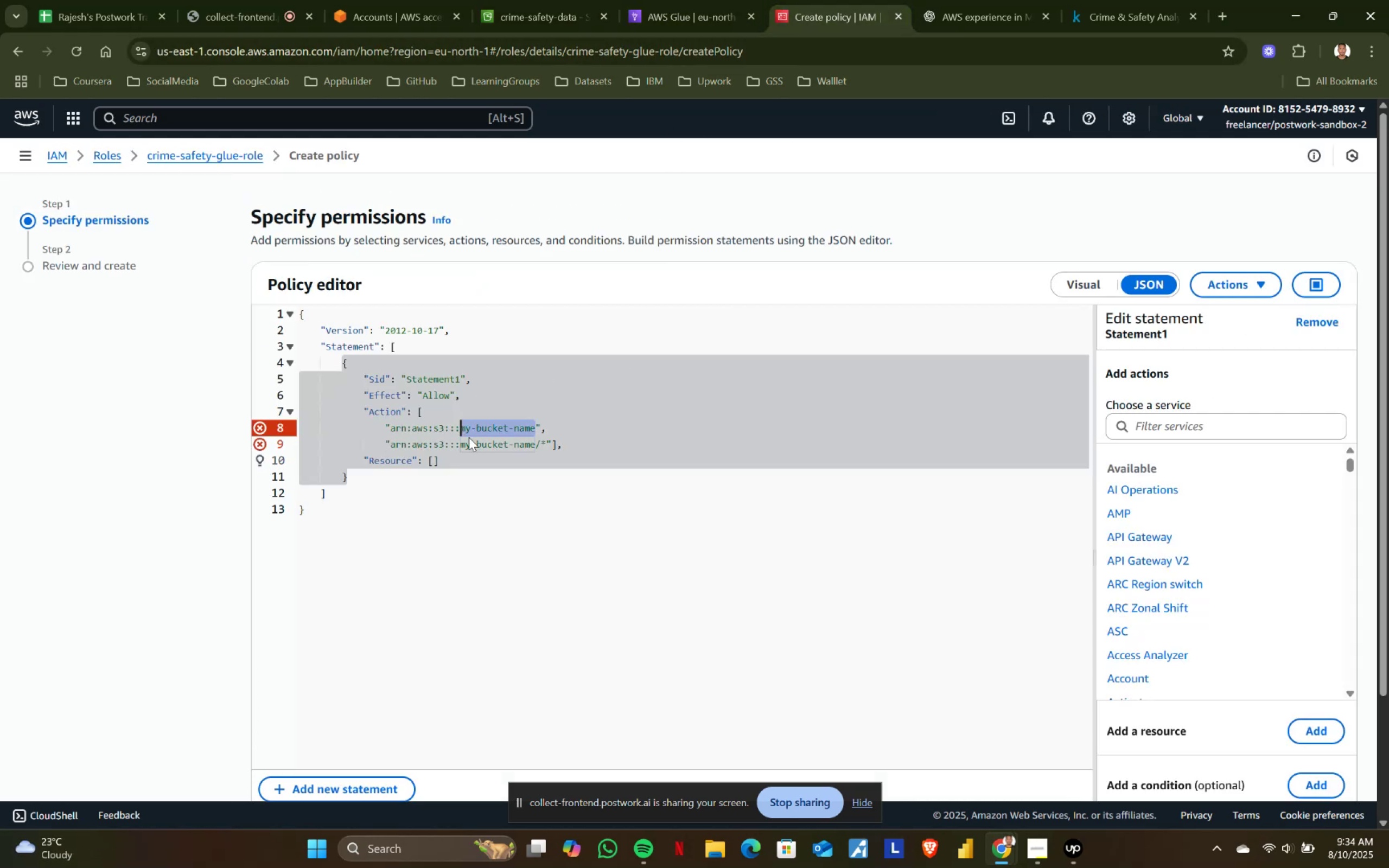 
key(Control+V)
 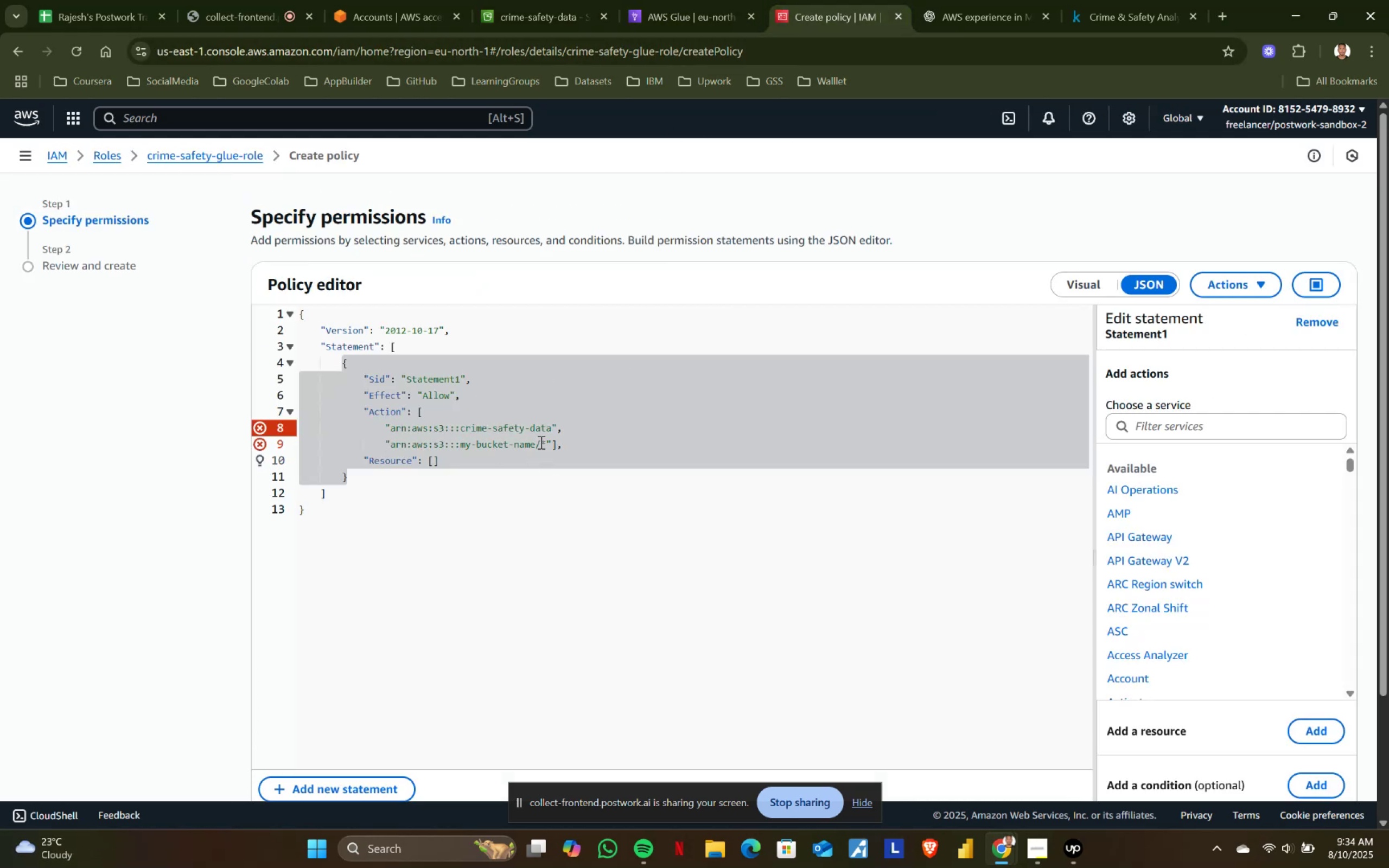 
left_click([541, 441])
 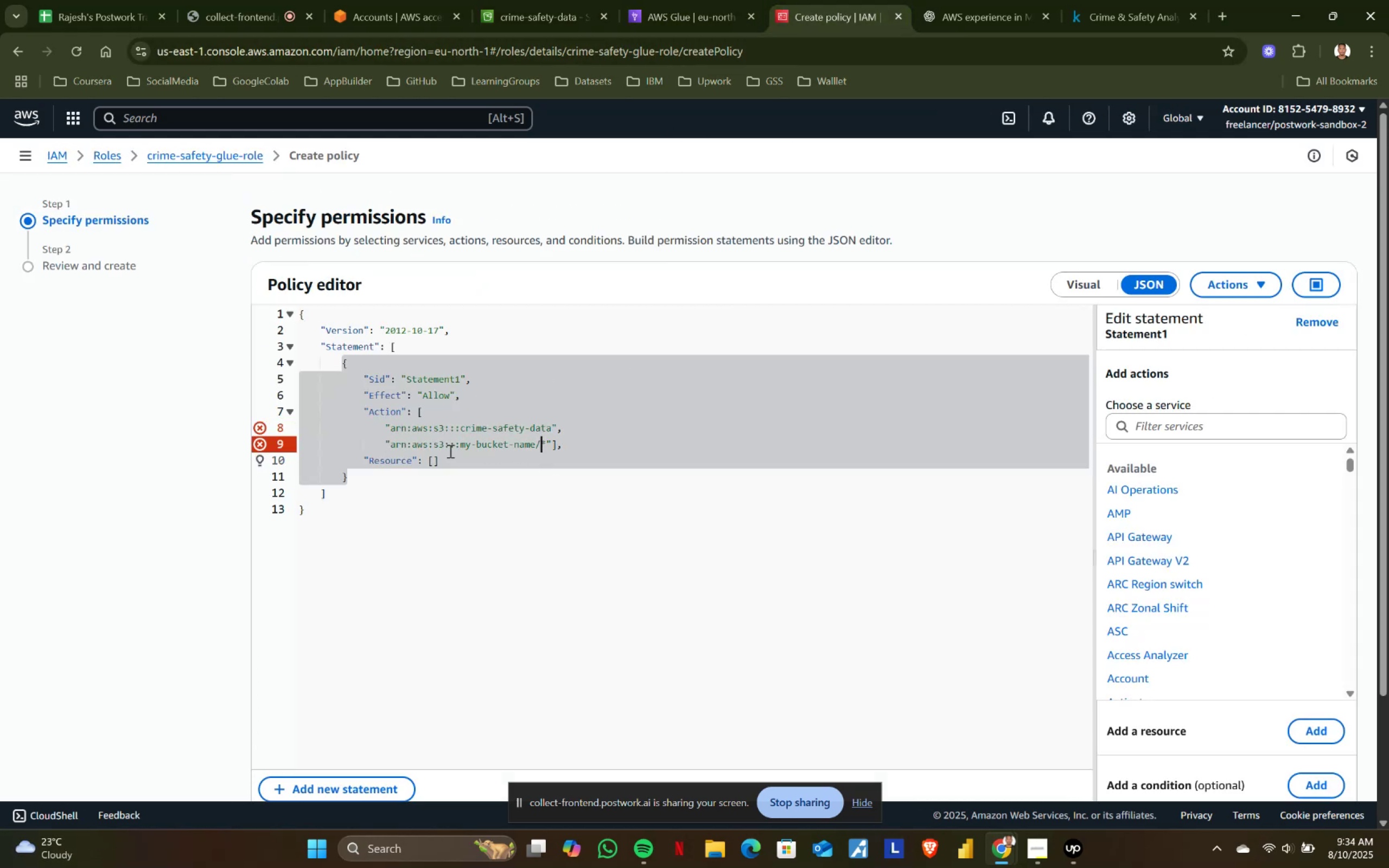 
hold_key(key=ShiftLeft, duration=0.91)
left_click([459, 443])
 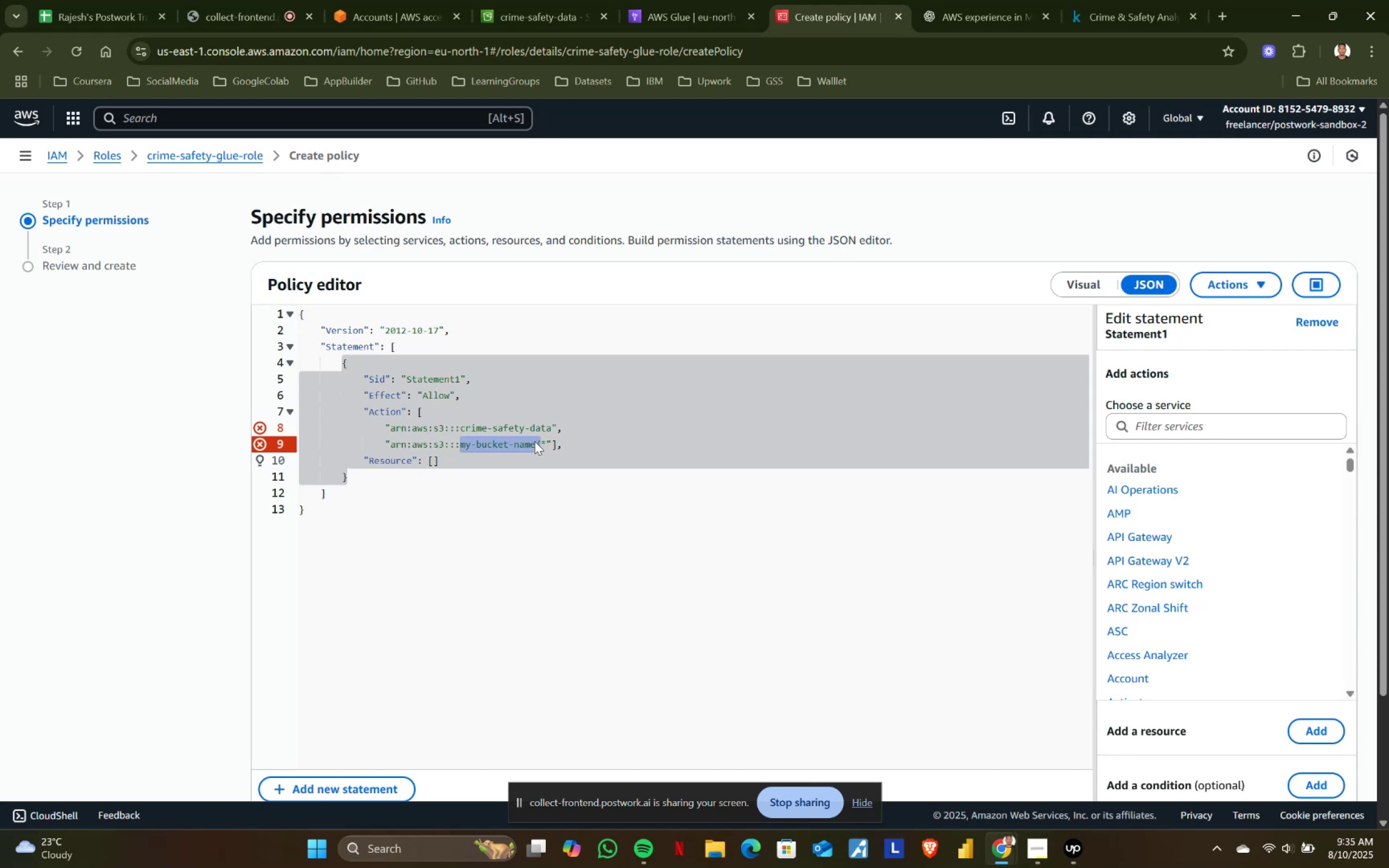 
left_click_drag(start_coordinate=[536, 436], to_coordinate=[536, 442])
 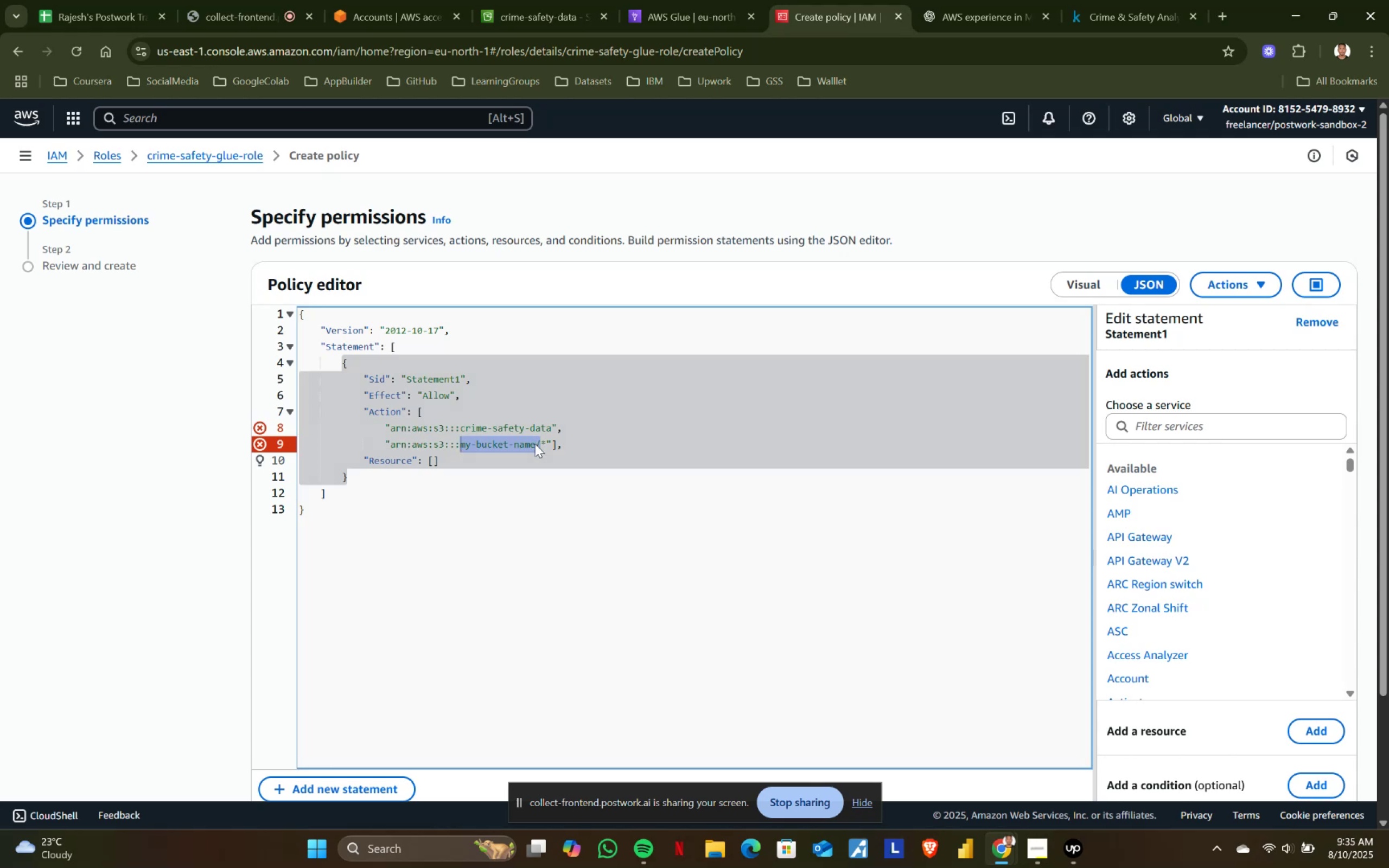 
double_click([535, 444])
 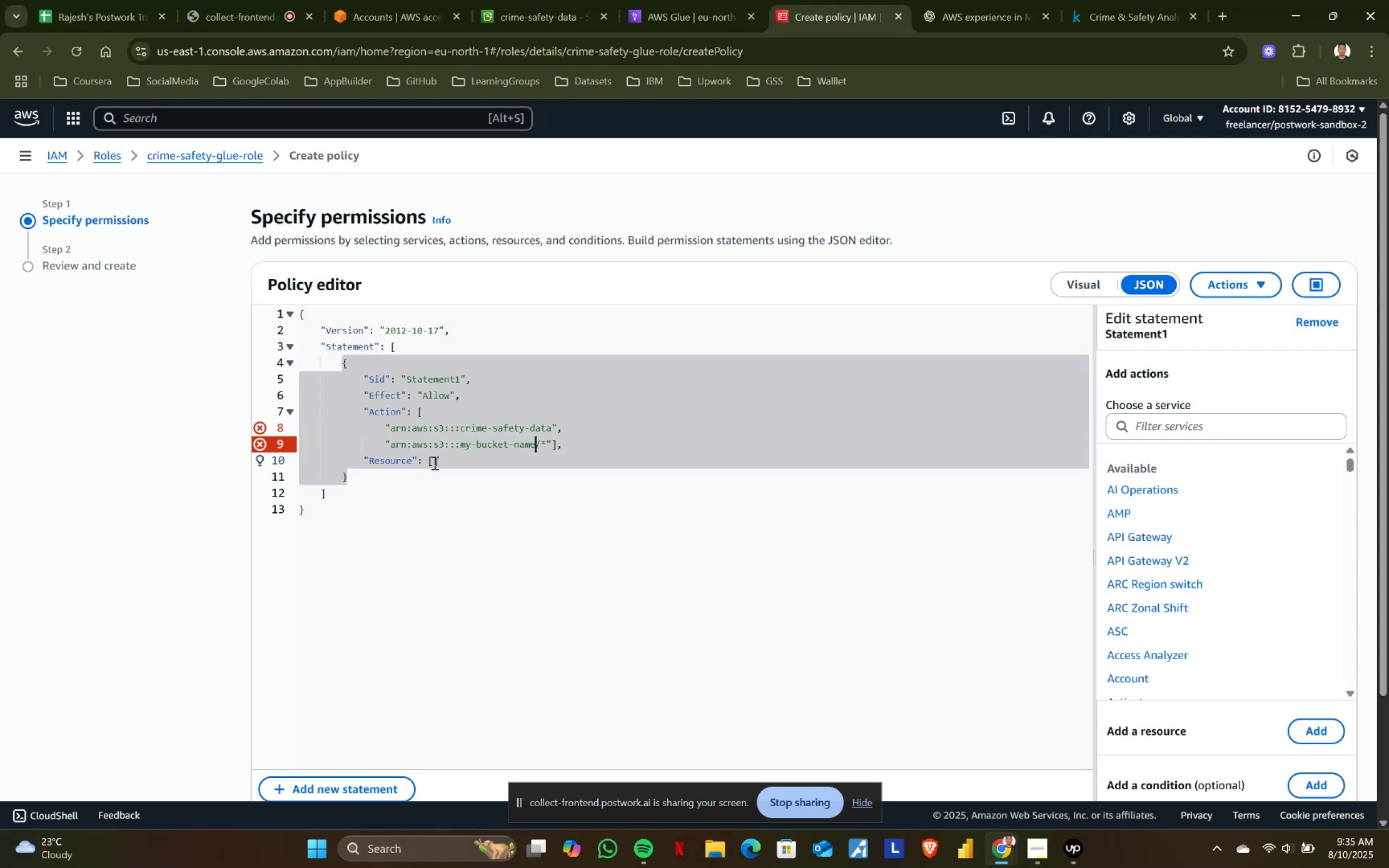 
hold_key(key=ShiftLeft, duration=0.67)
left_click([461, 444])
 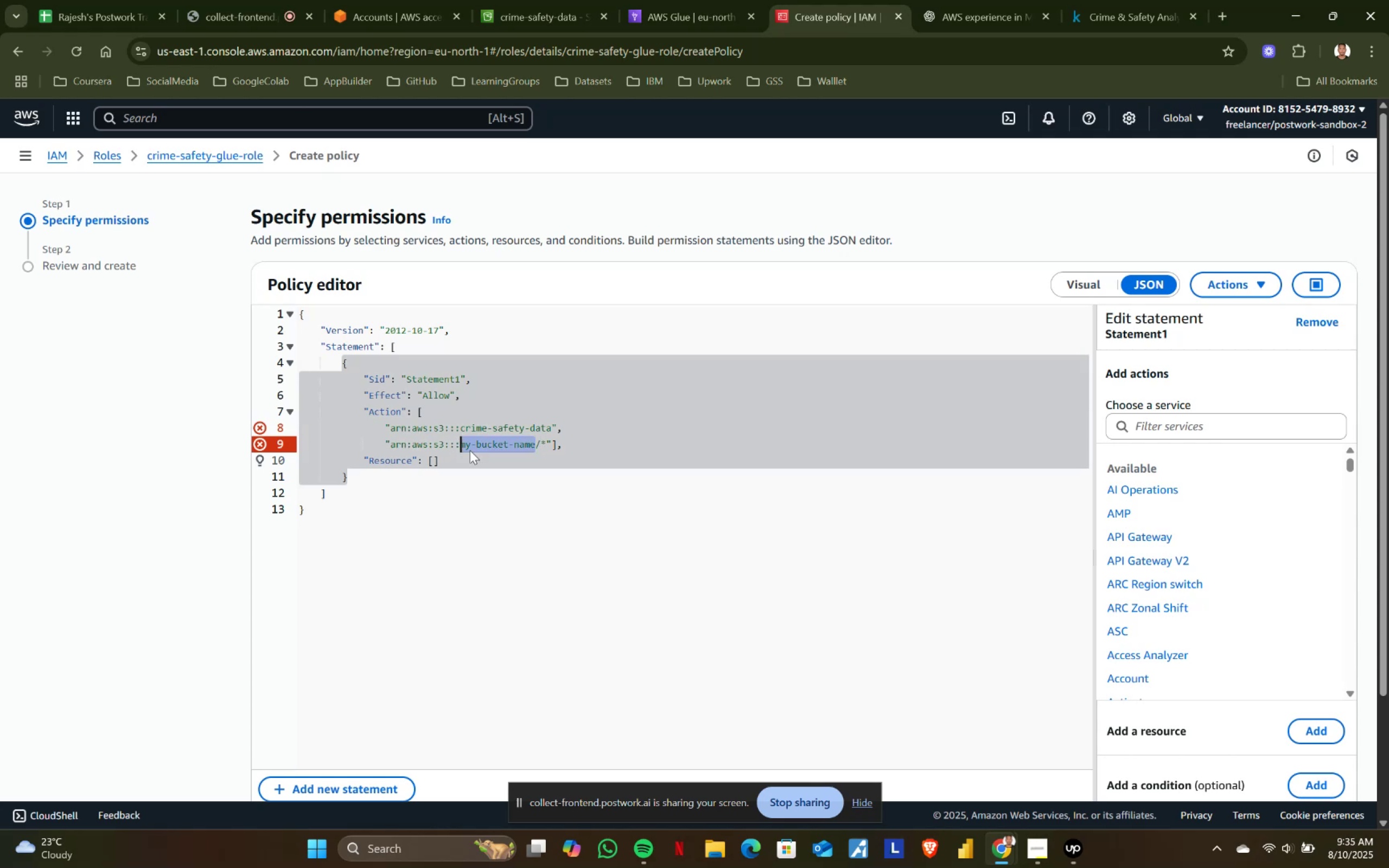 
key(Control+ControlLeft)
 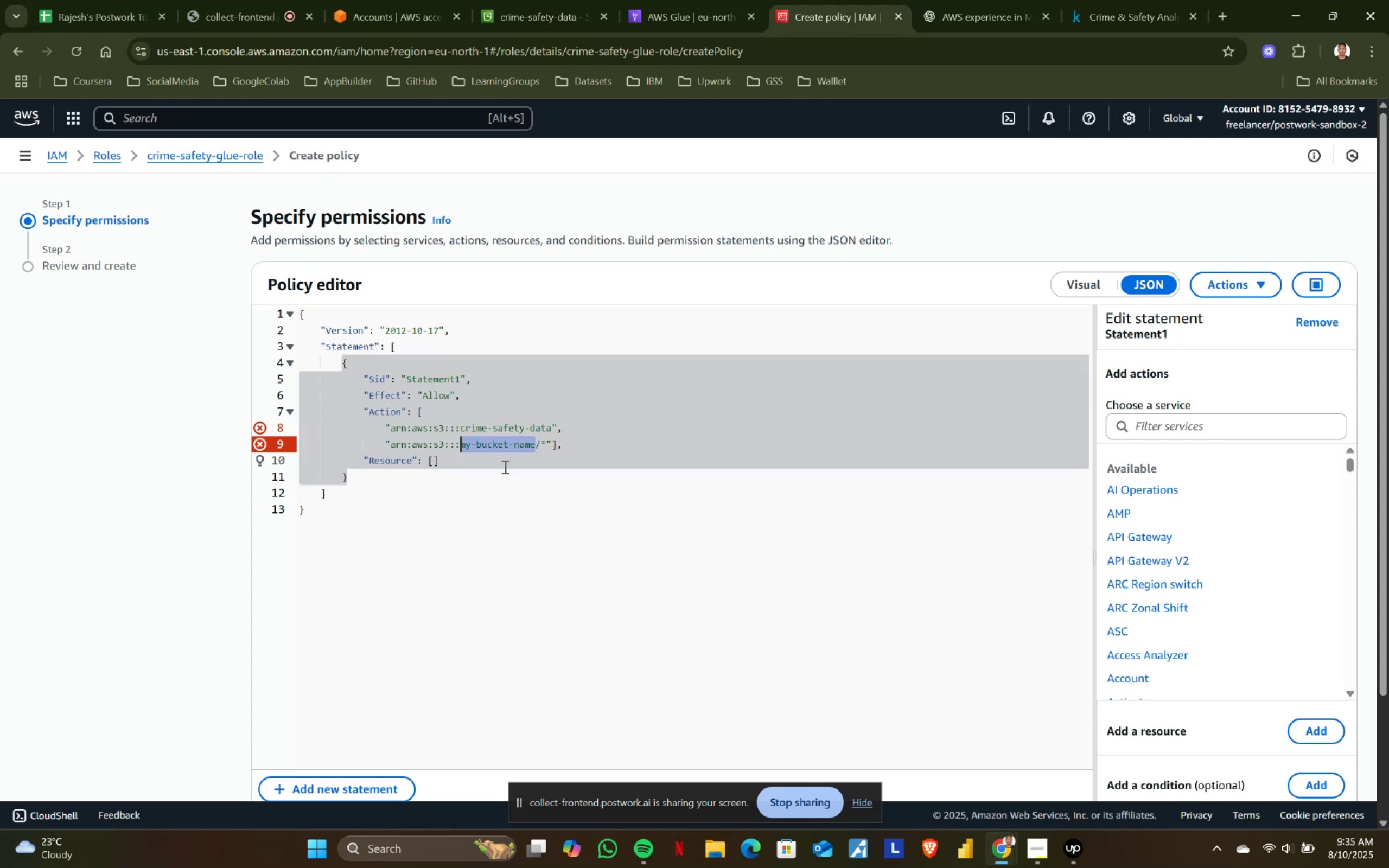 
key(Control+V)
 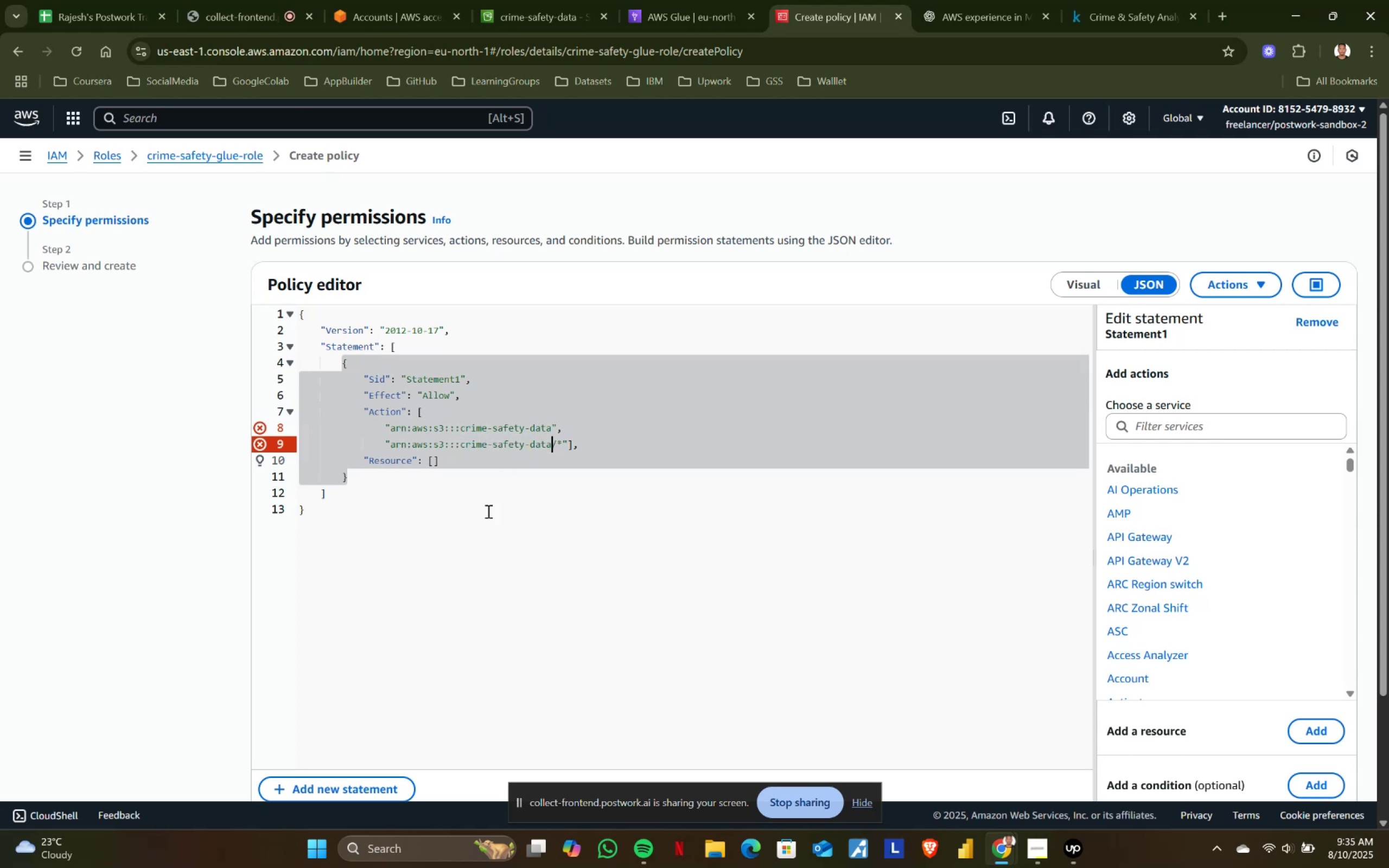 
left_click([487, 511])
 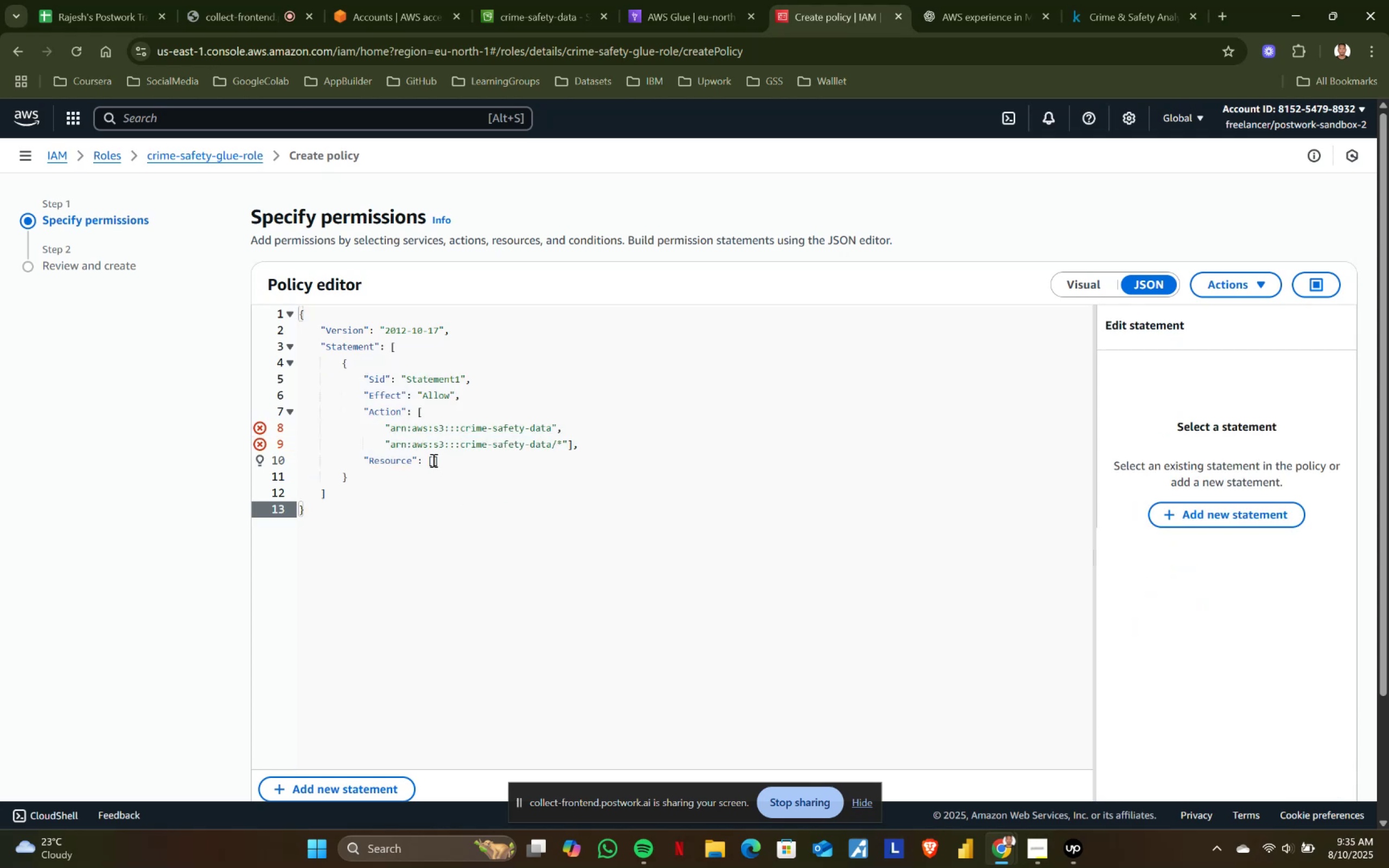 
left_click([431, 458])
 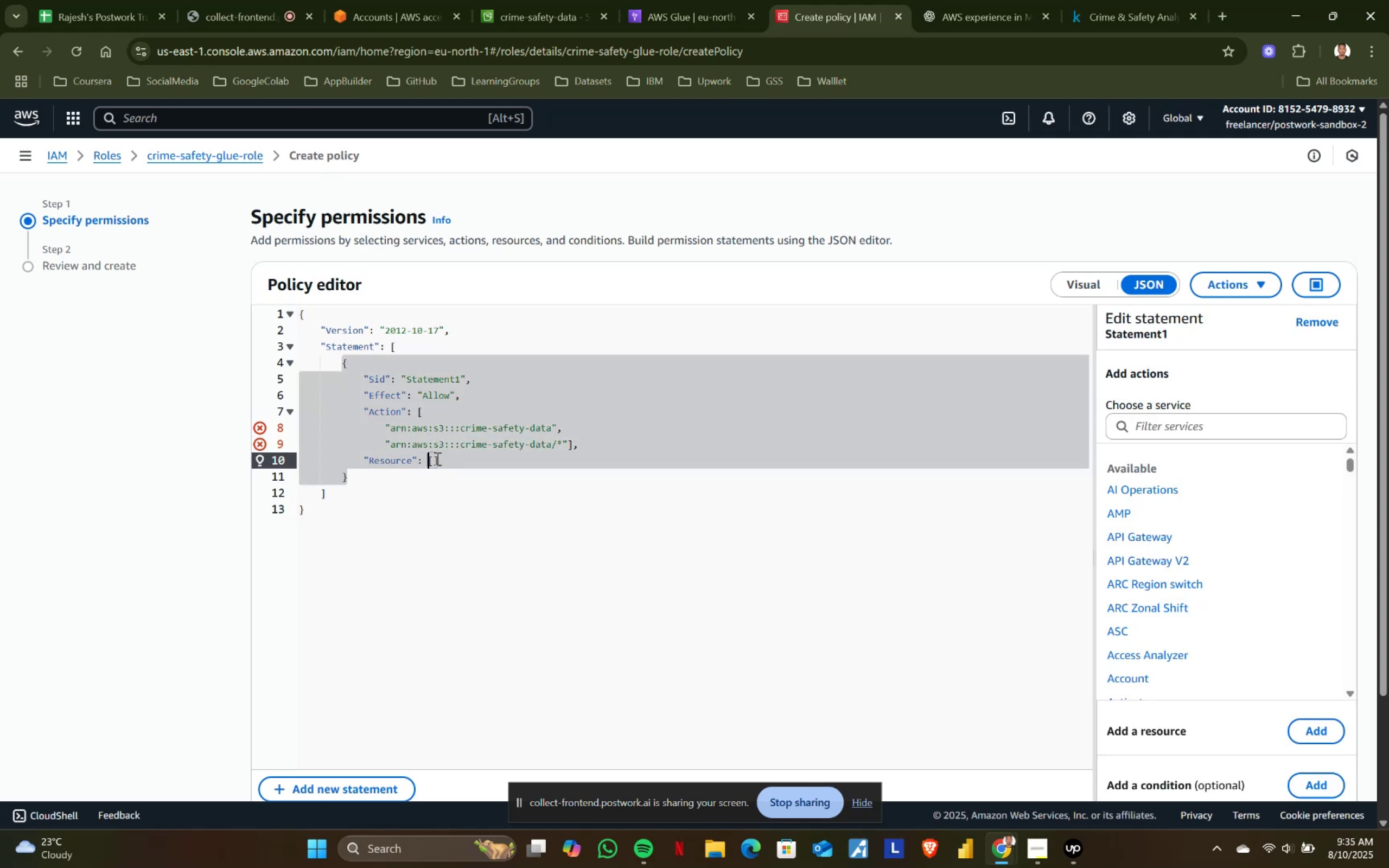 
left_click([432, 456])
 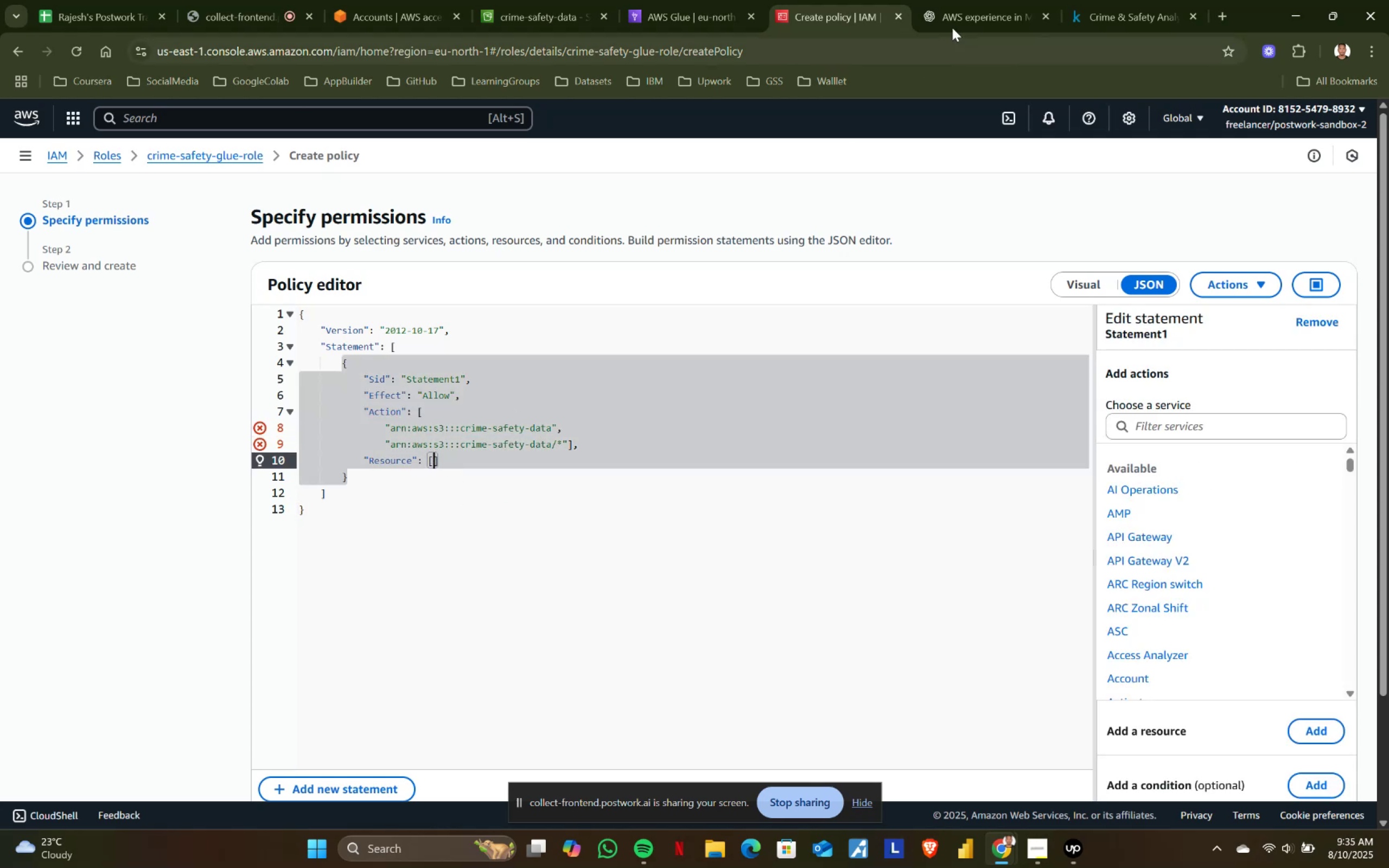 
left_click([967, 0])
 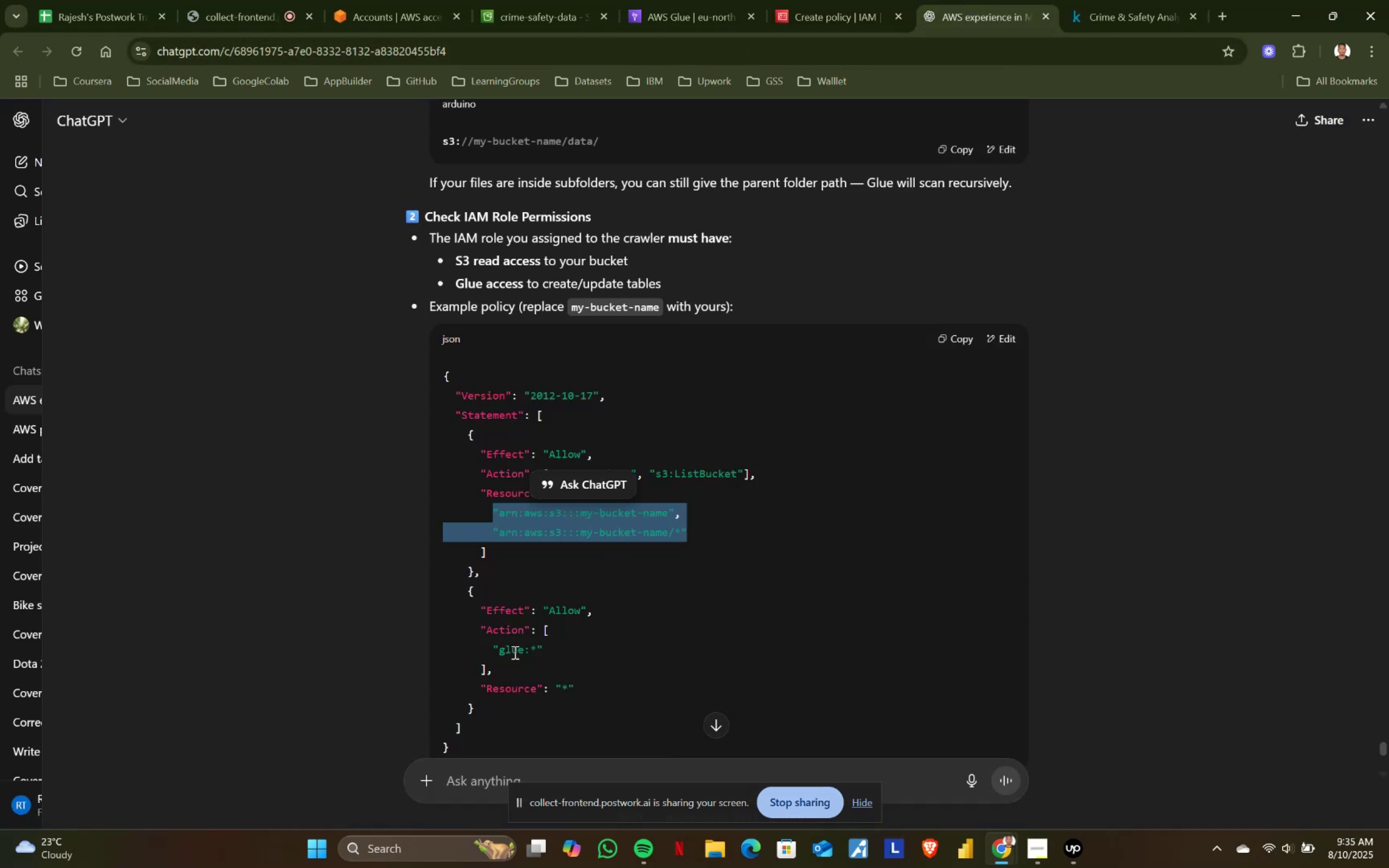 
left_click_drag(start_coordinate=[492, 647], to_coordinate=[537, 647])
 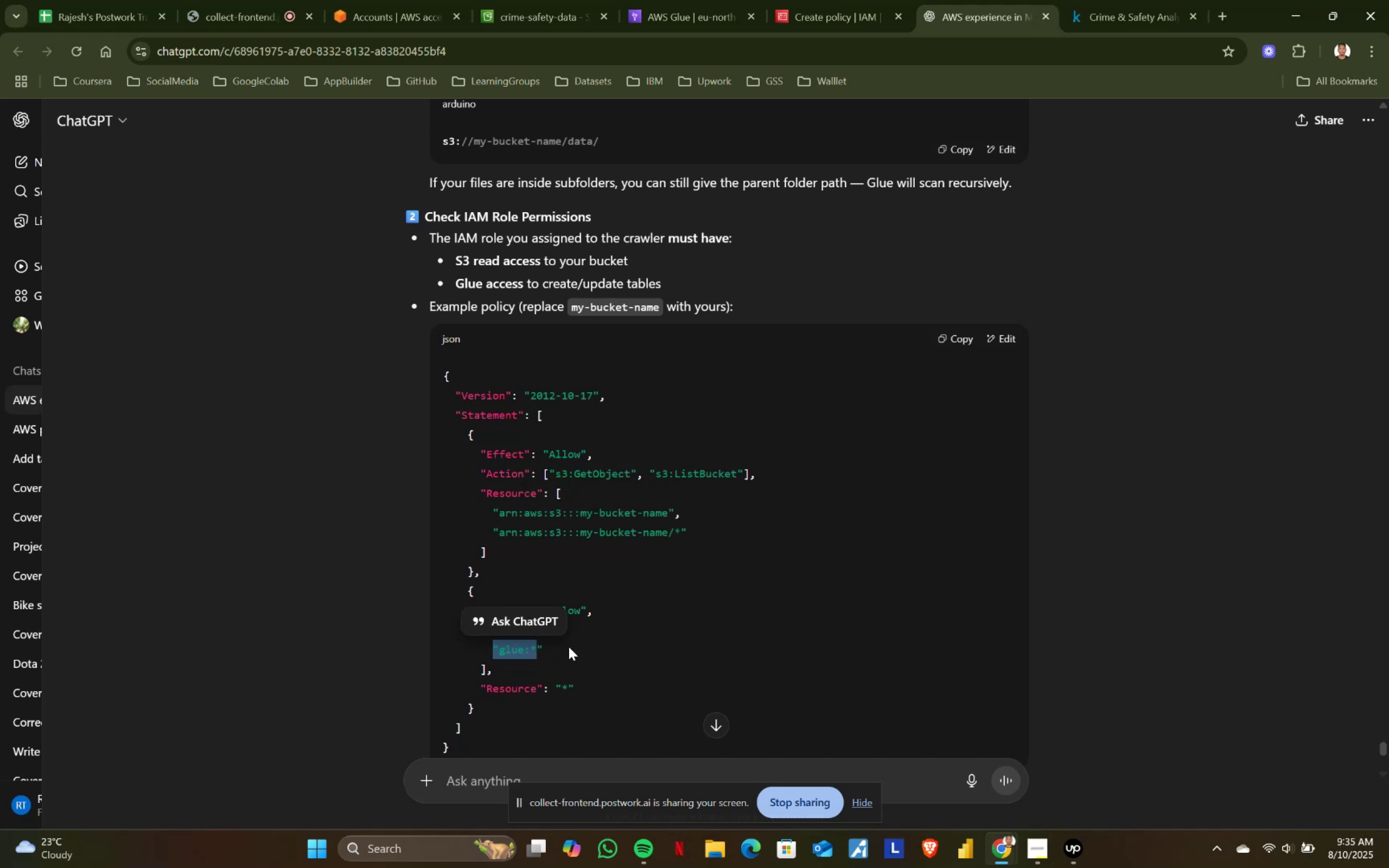 
left_click([569, 647])
 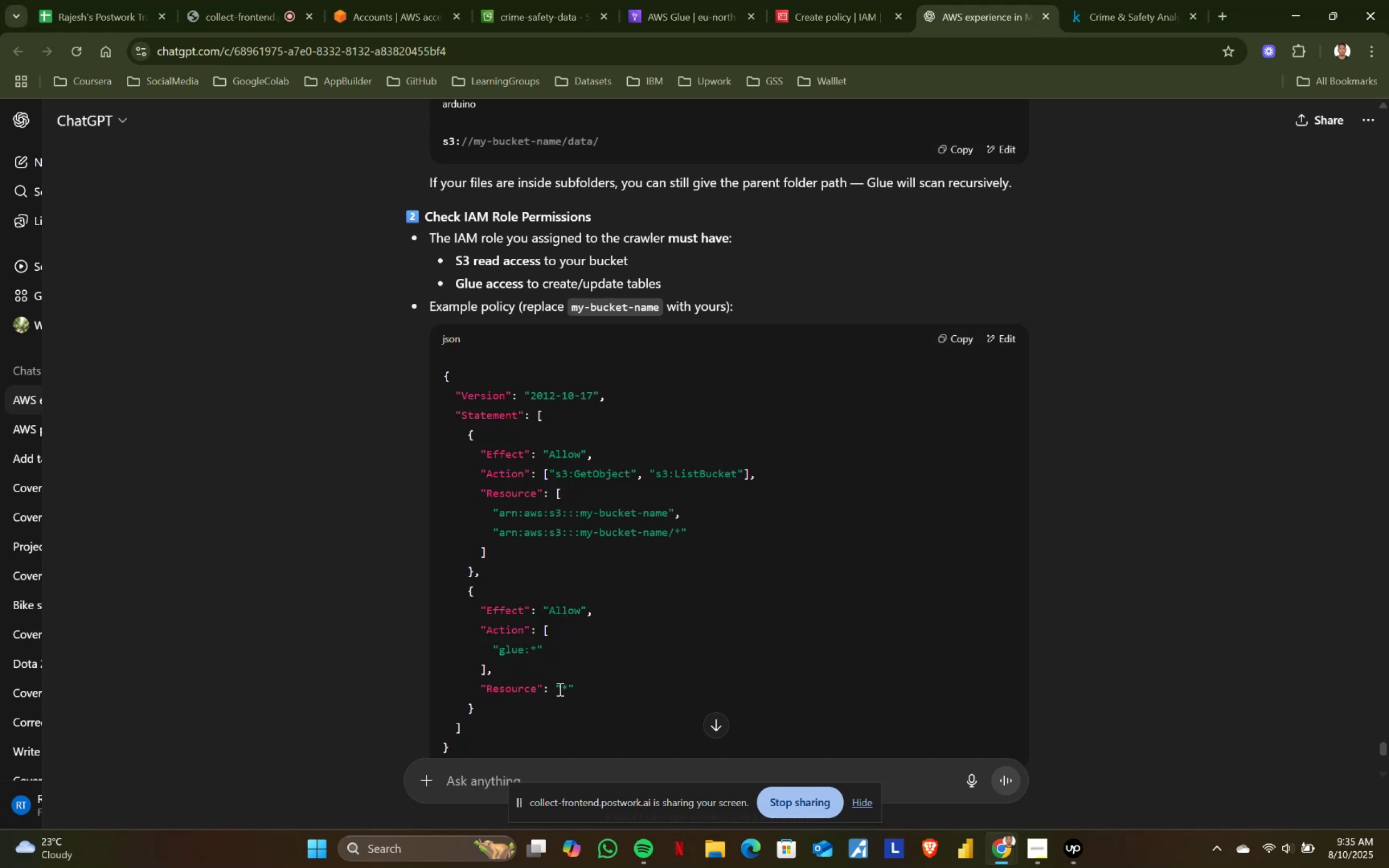 
left_click_drag(start_coordinate=[558, 687], to_coordinate=[576, 686])
 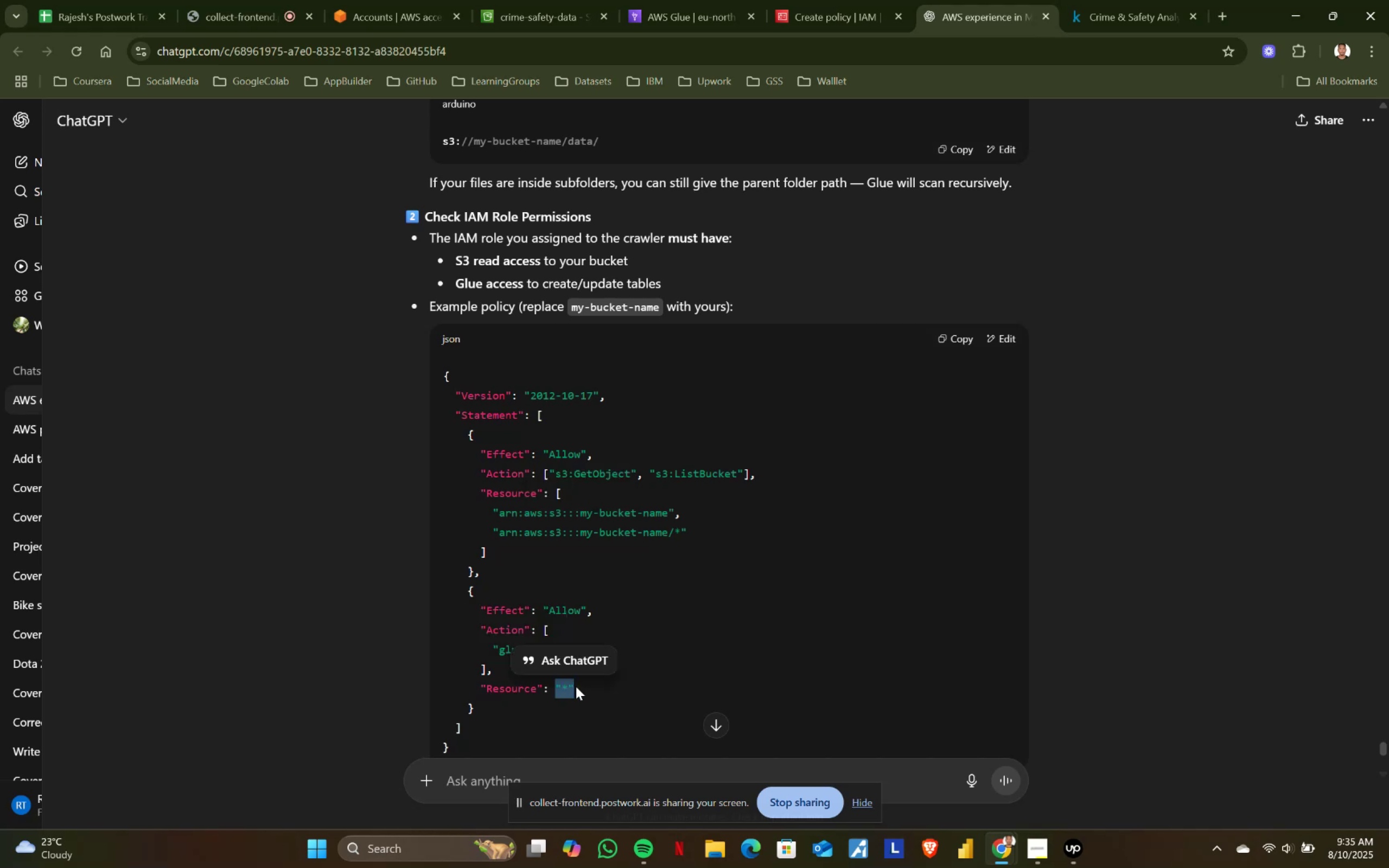 
key(Control+ControlLeft)
 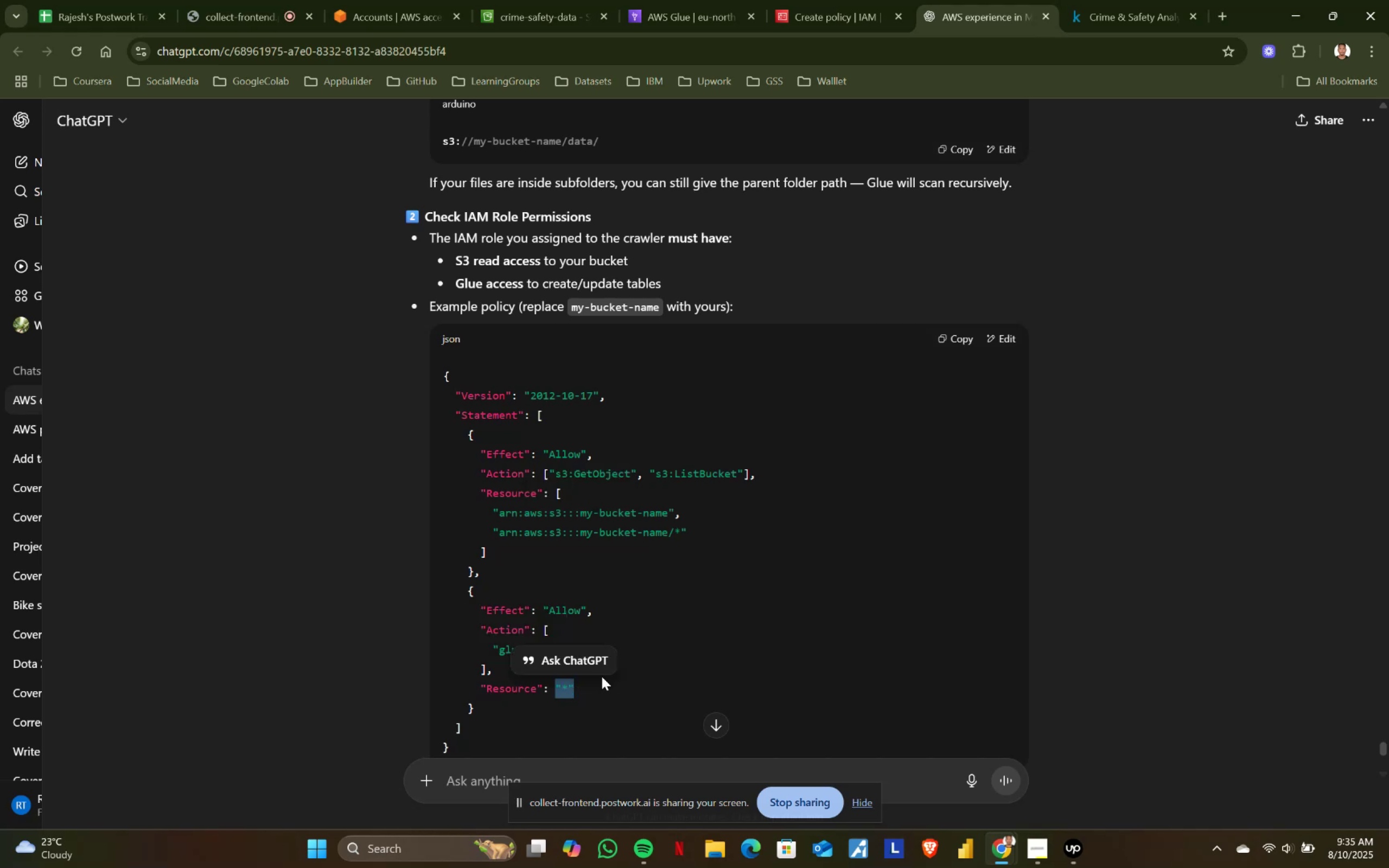 
key(Control+C)
 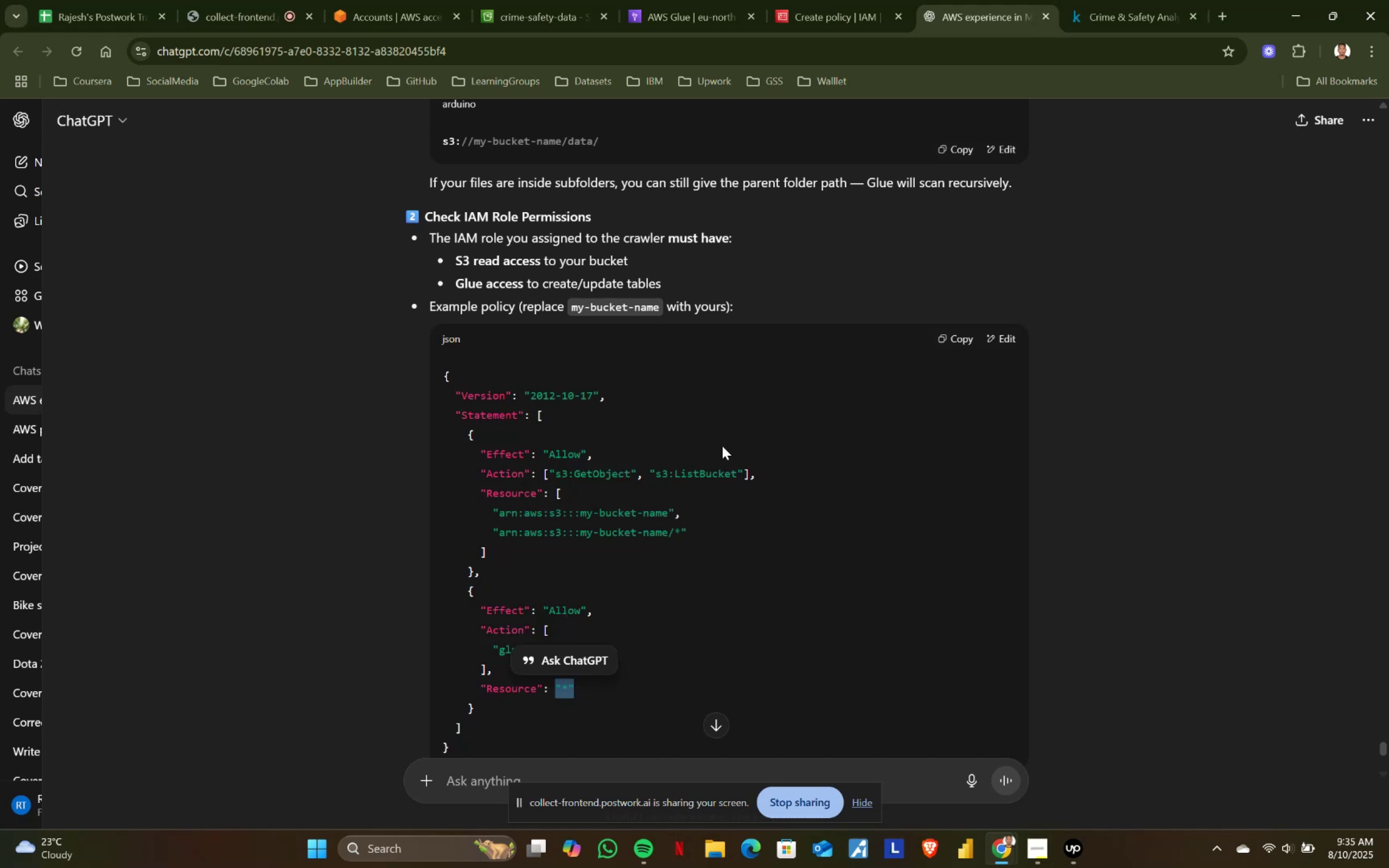 
key(Control+ControlLeft)
 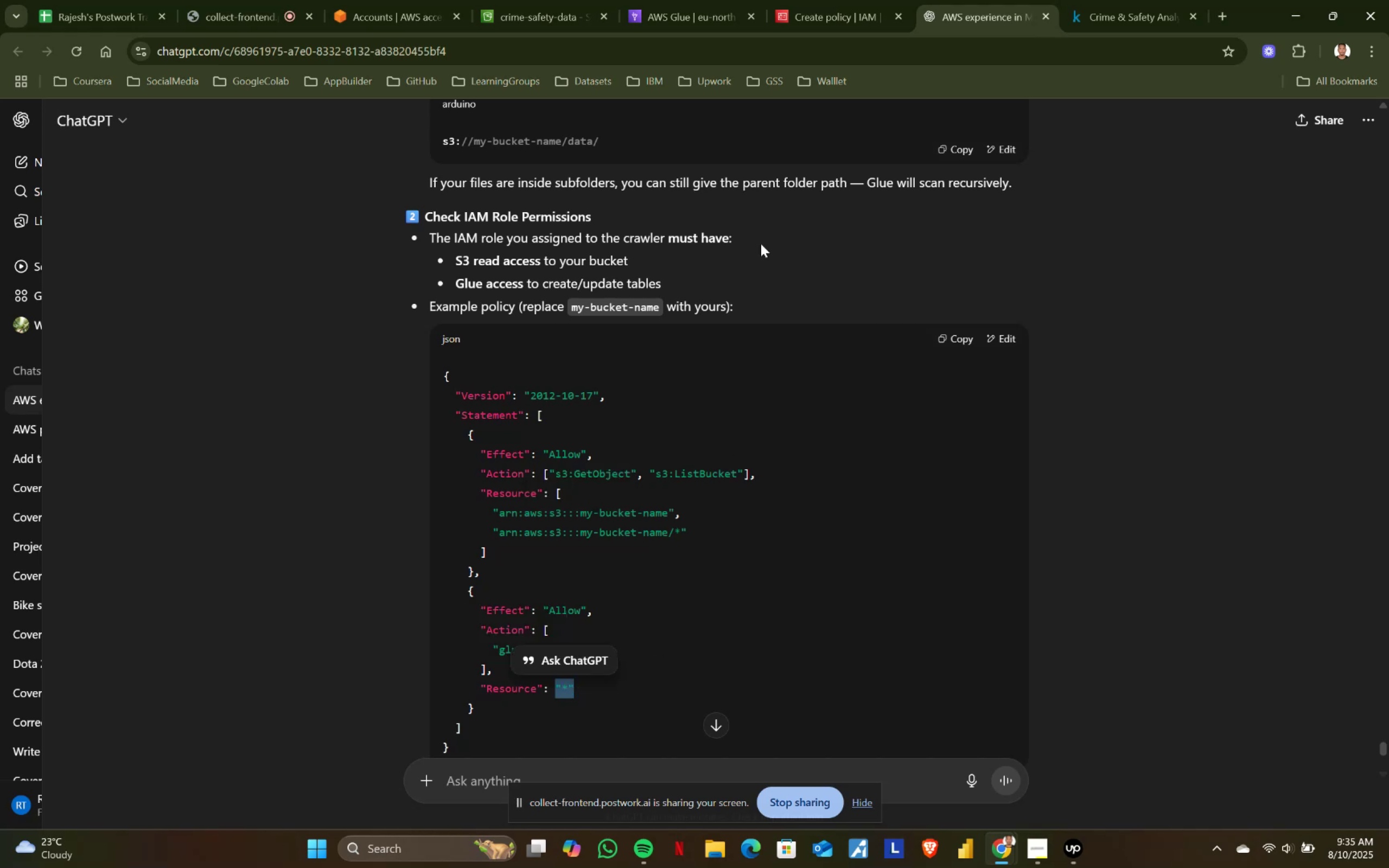 
key(Control+C)
 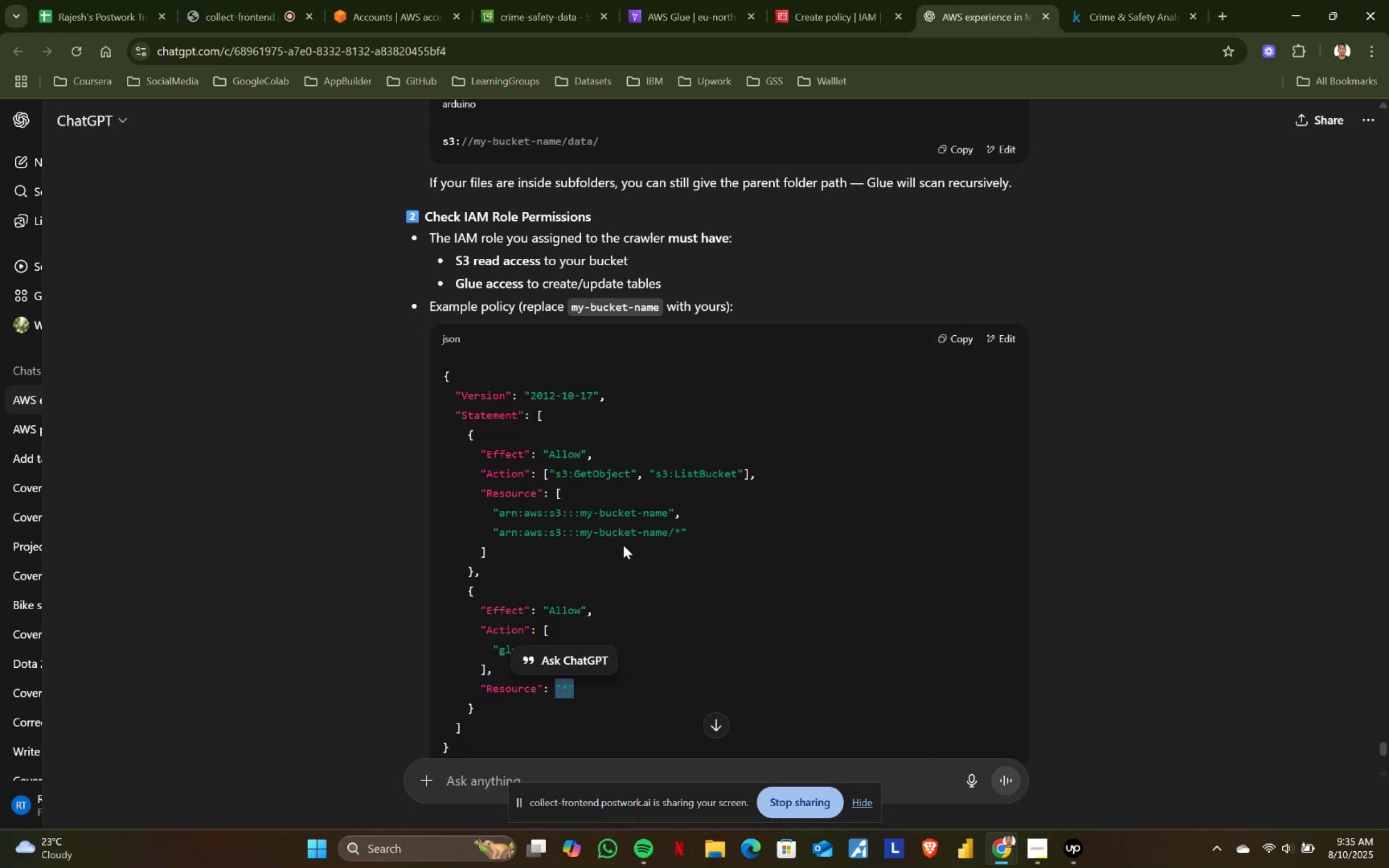 
left_click([623, 545])
 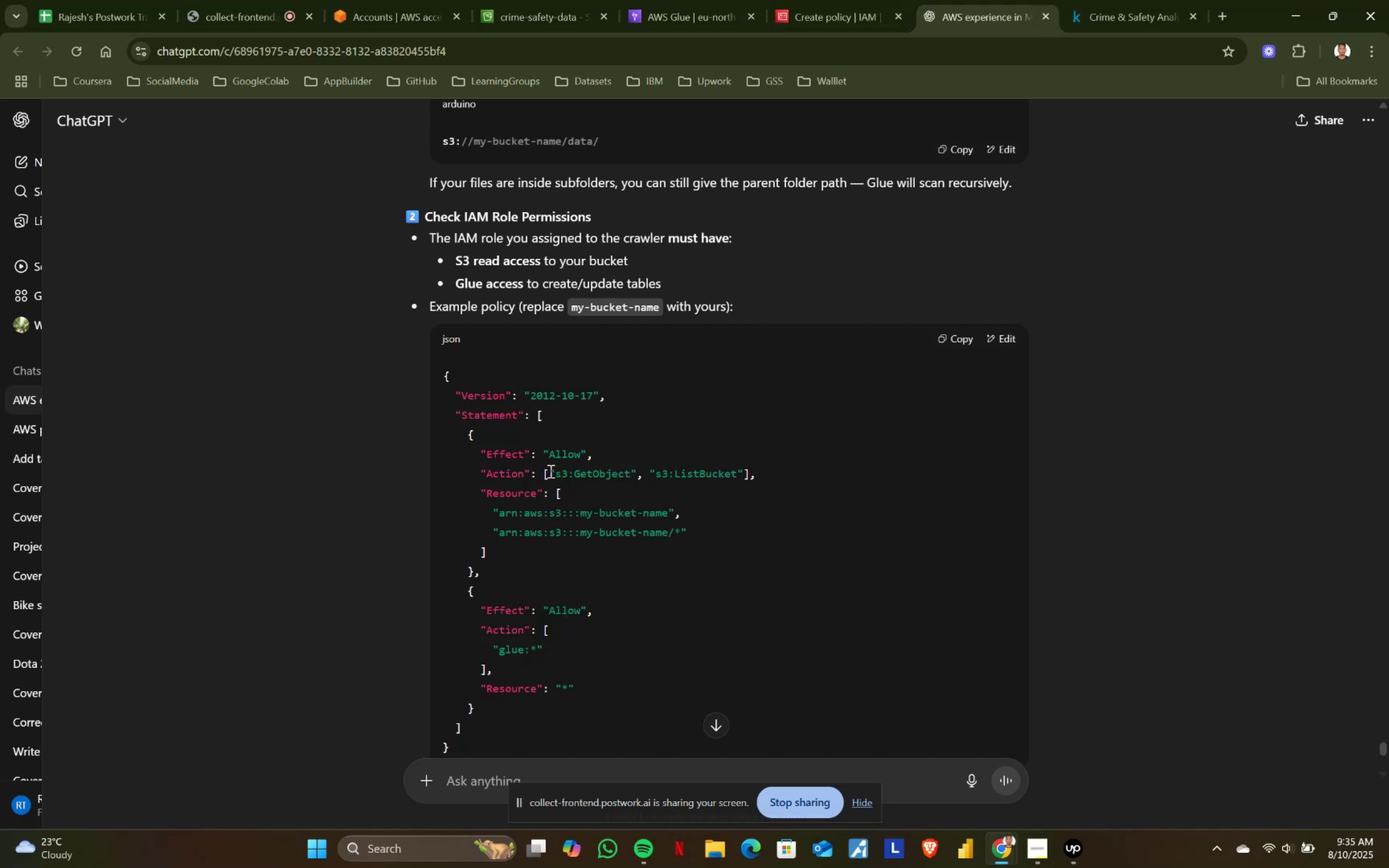 
left_click_drag(start_coordinate=[550, 471], to_coordinate=[745, 470])
 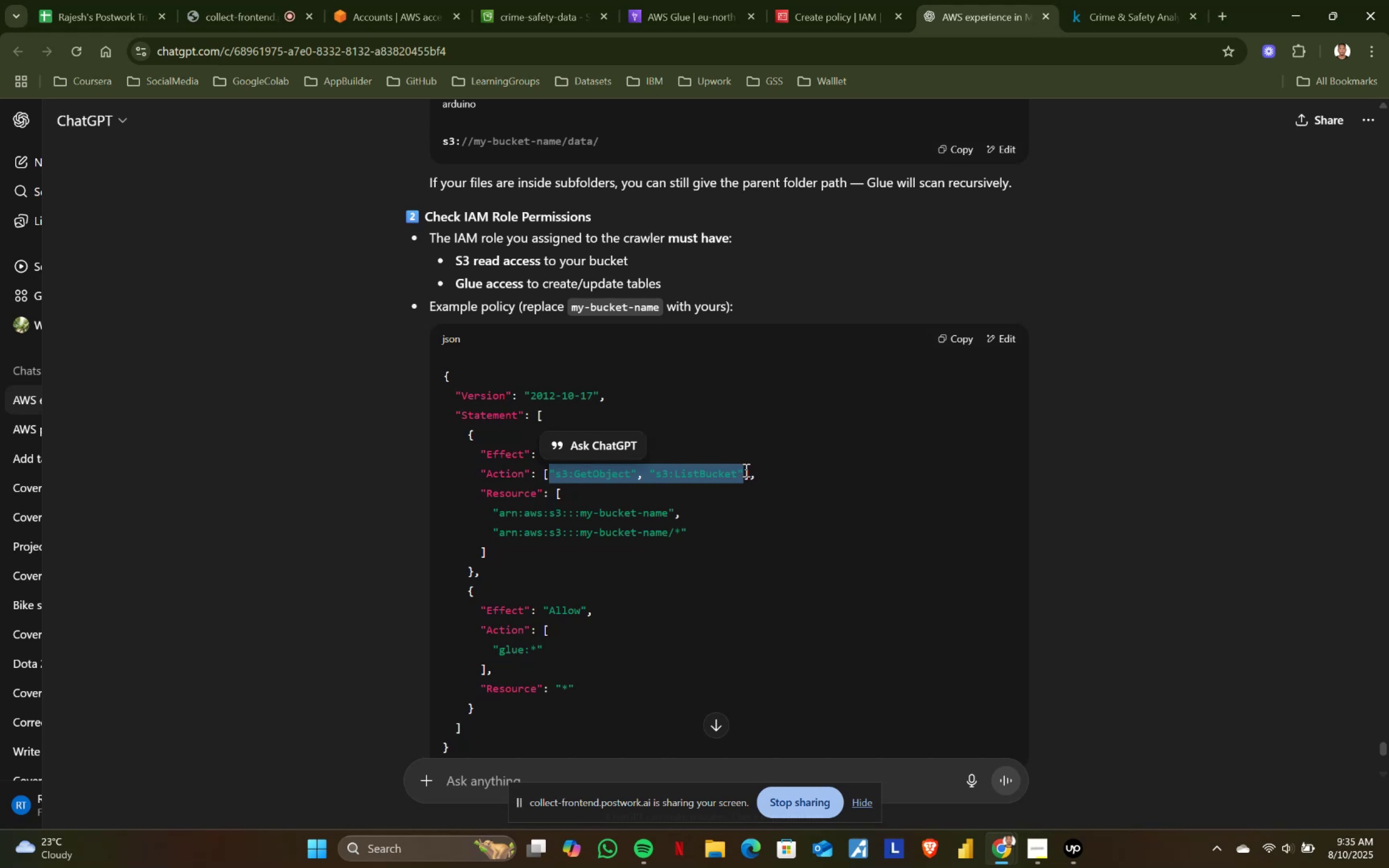 
key(Control+ControlLeft)
 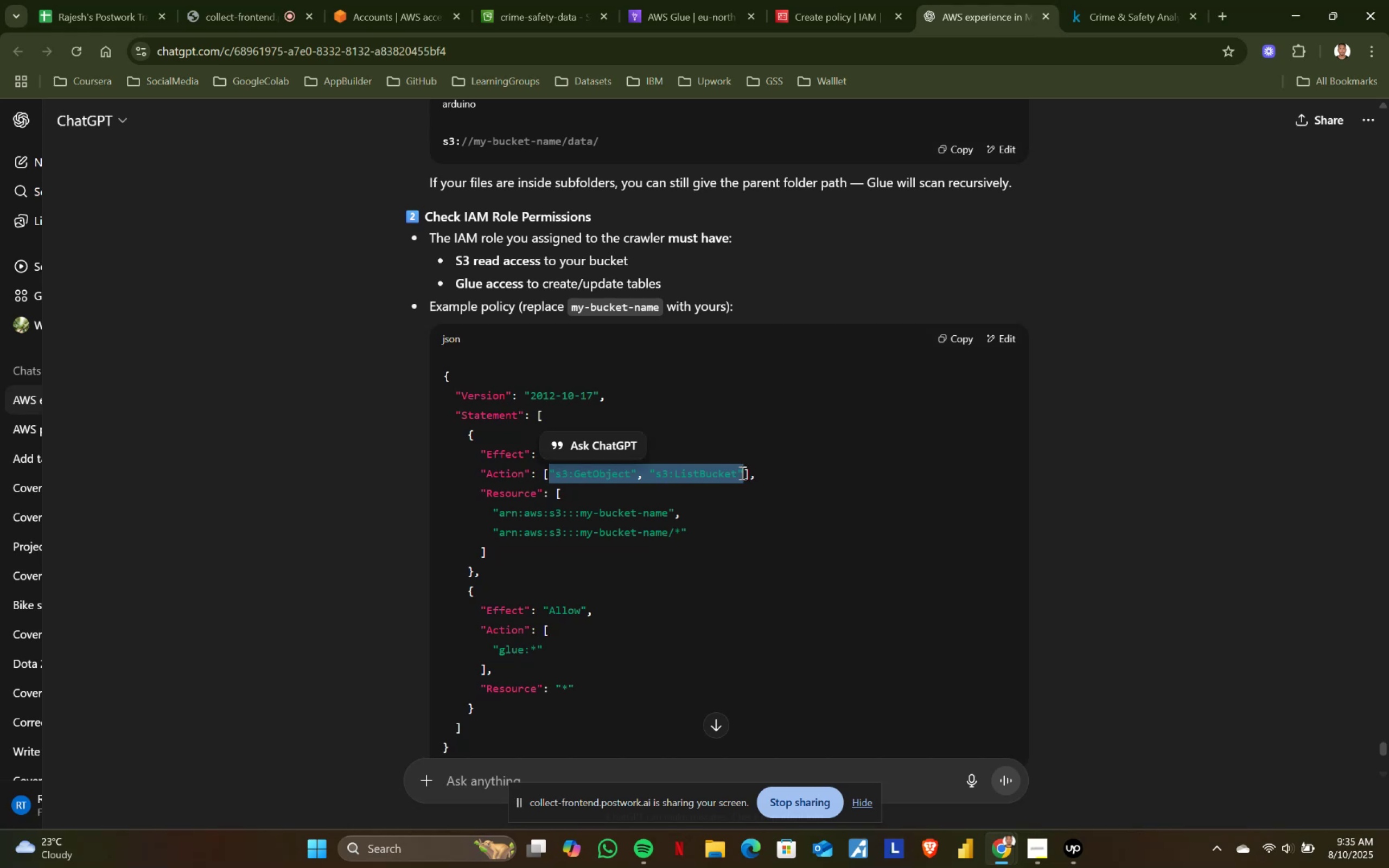 
key(Control+C)
 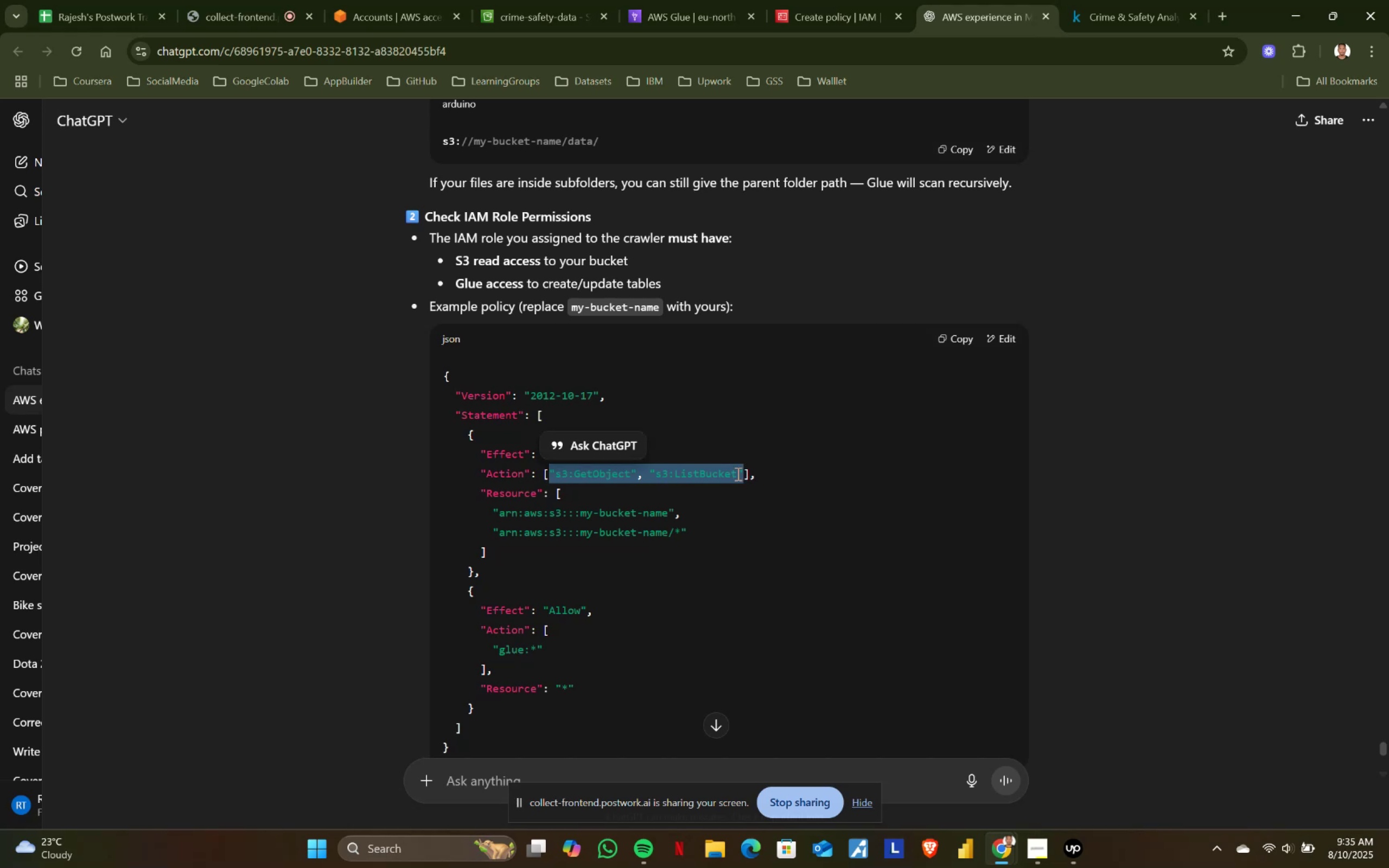 
key(Control+ControlLeft)
 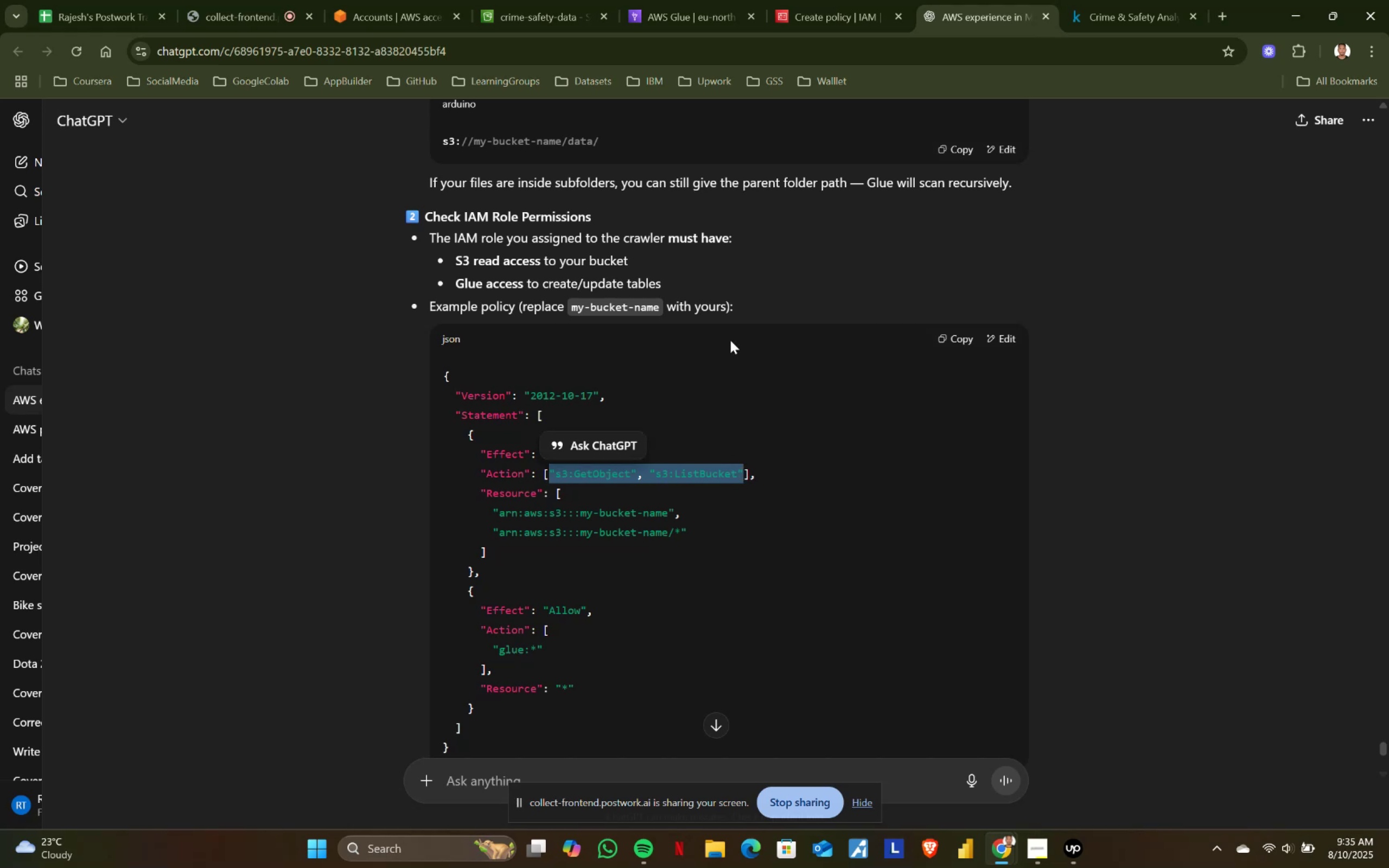 
key(Control+C)
 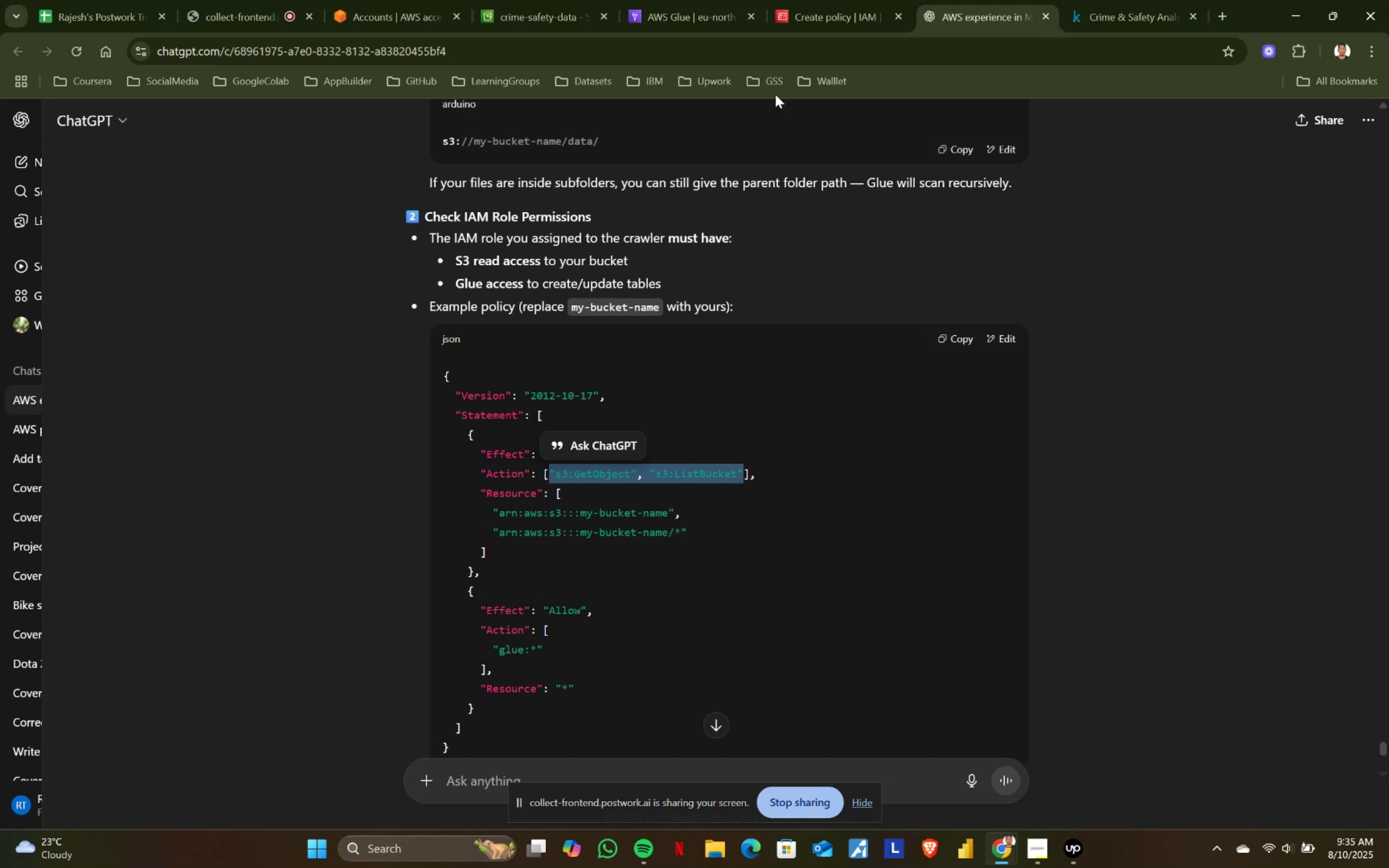 
key(Control+ControlLeft)
 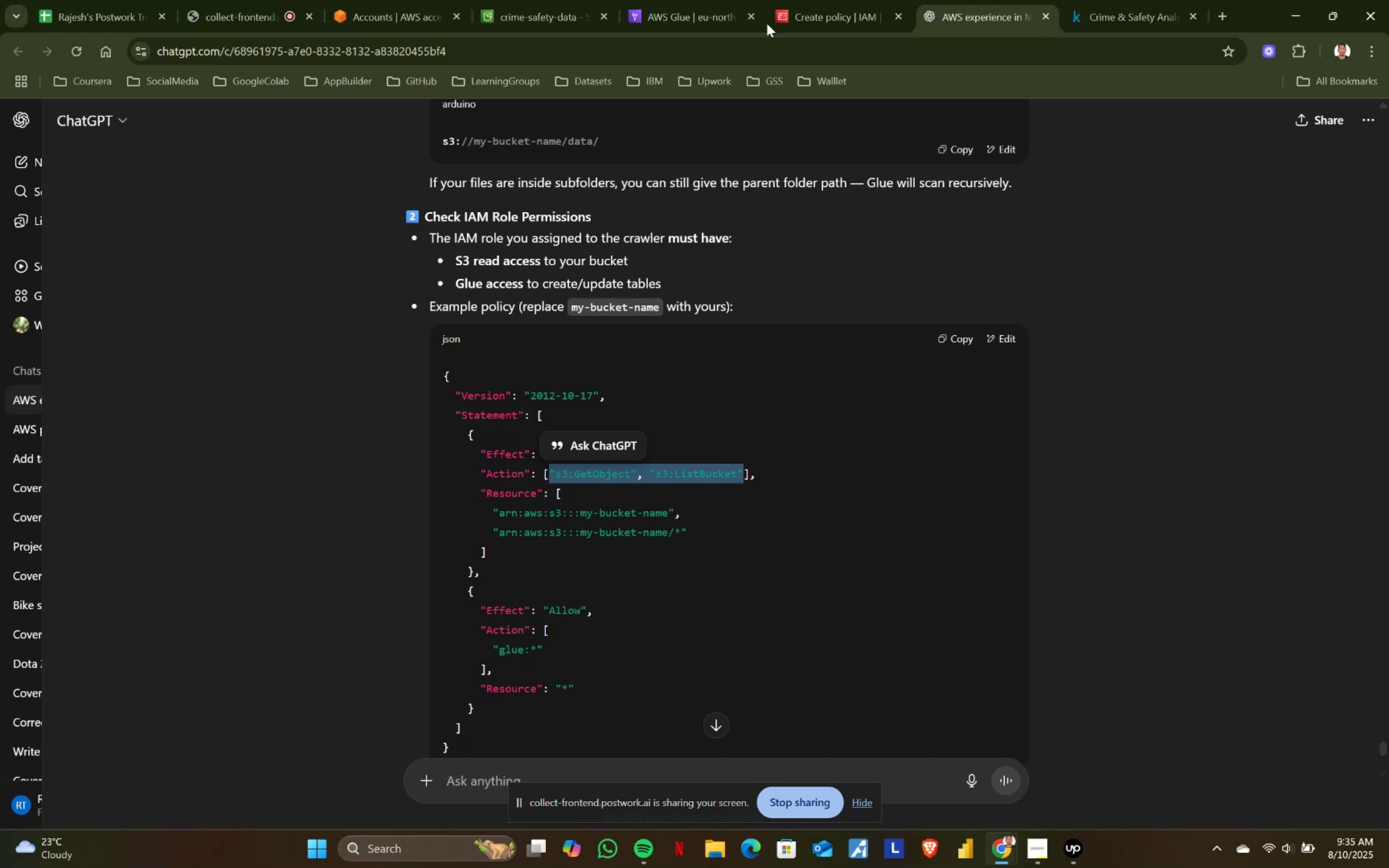 
key(Control+C)
 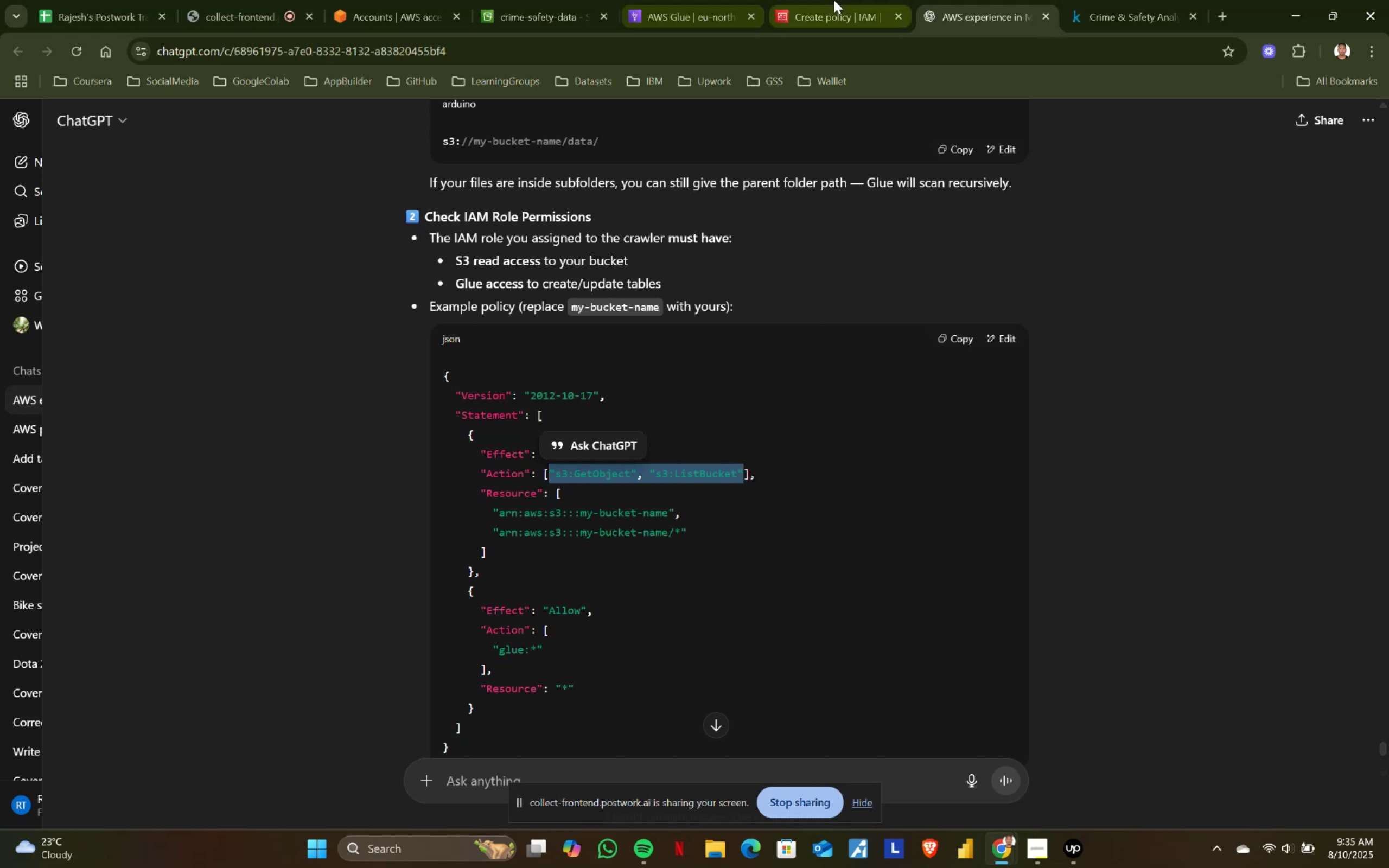 
left_click([834, 0])
 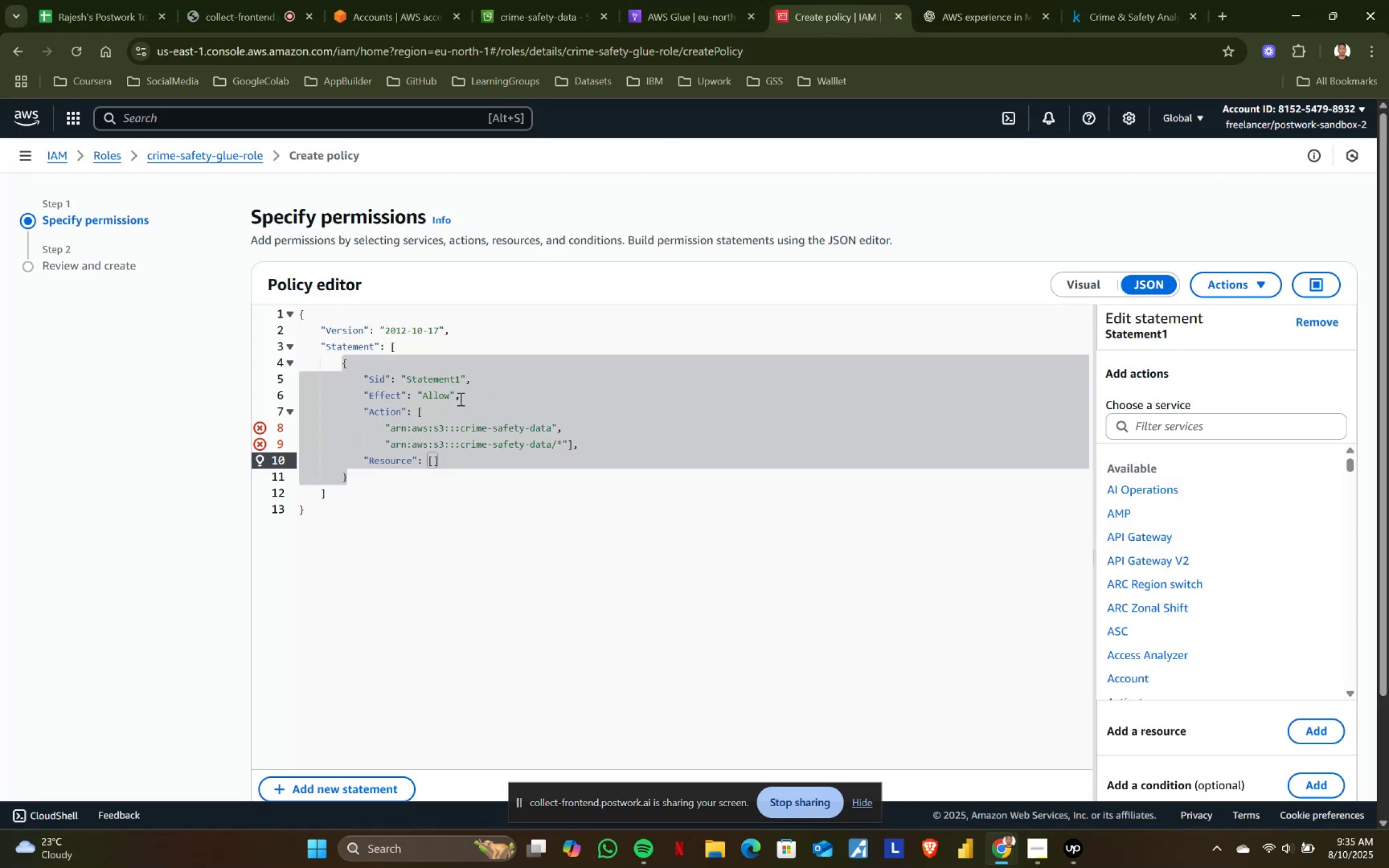 
left_click([967, 0])
 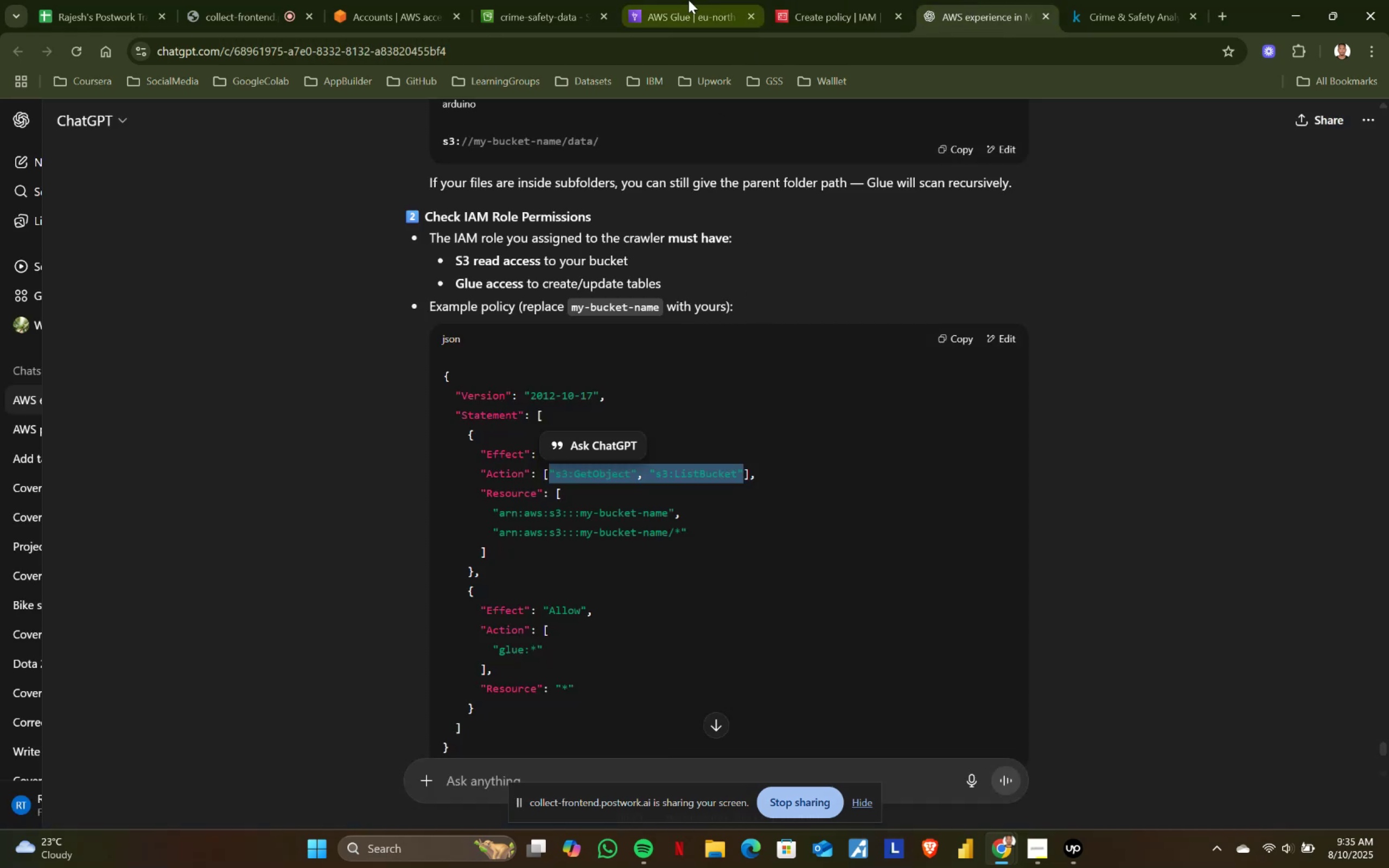 
left_click([689, 0])
 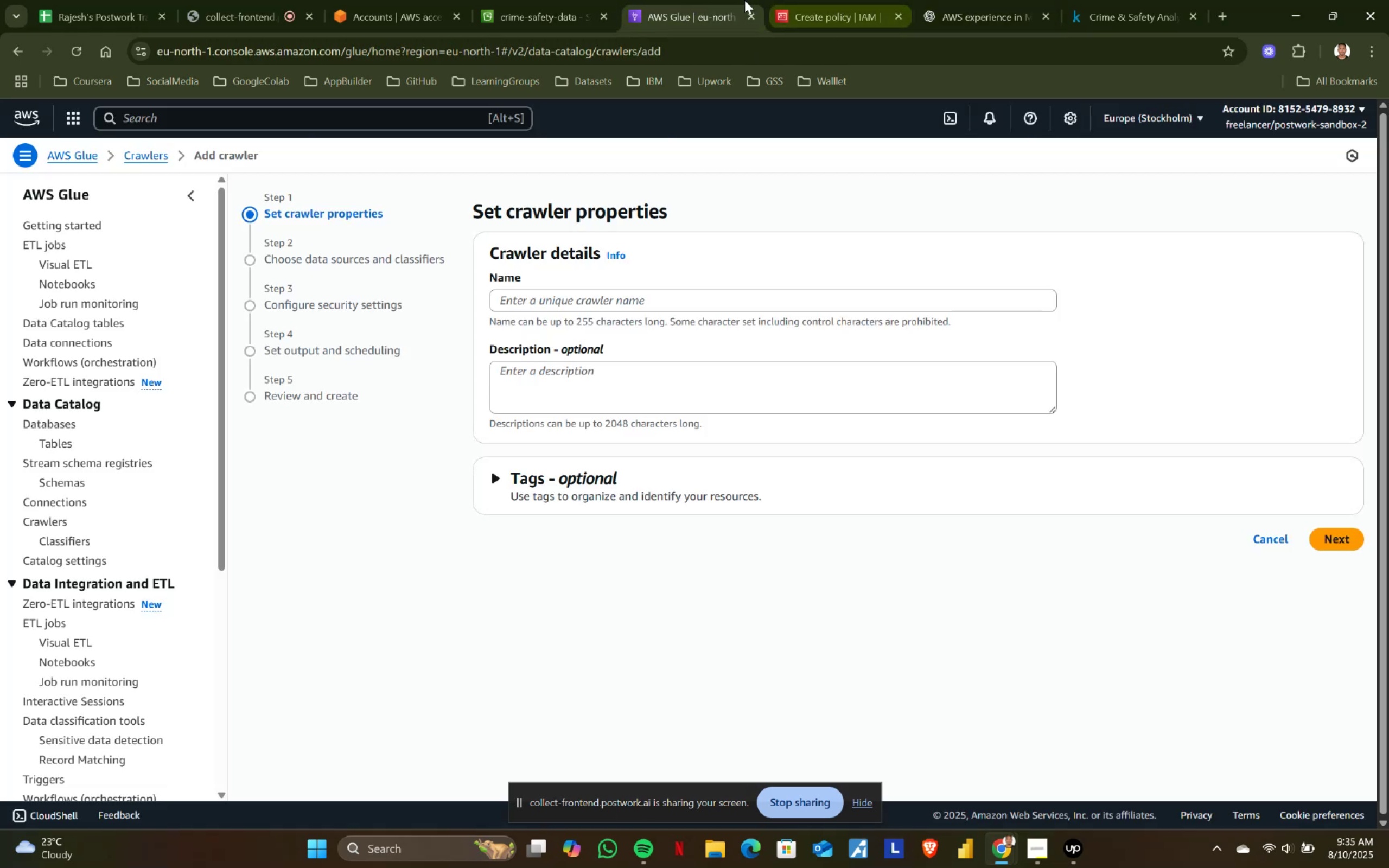 
left_click([547, 0])
 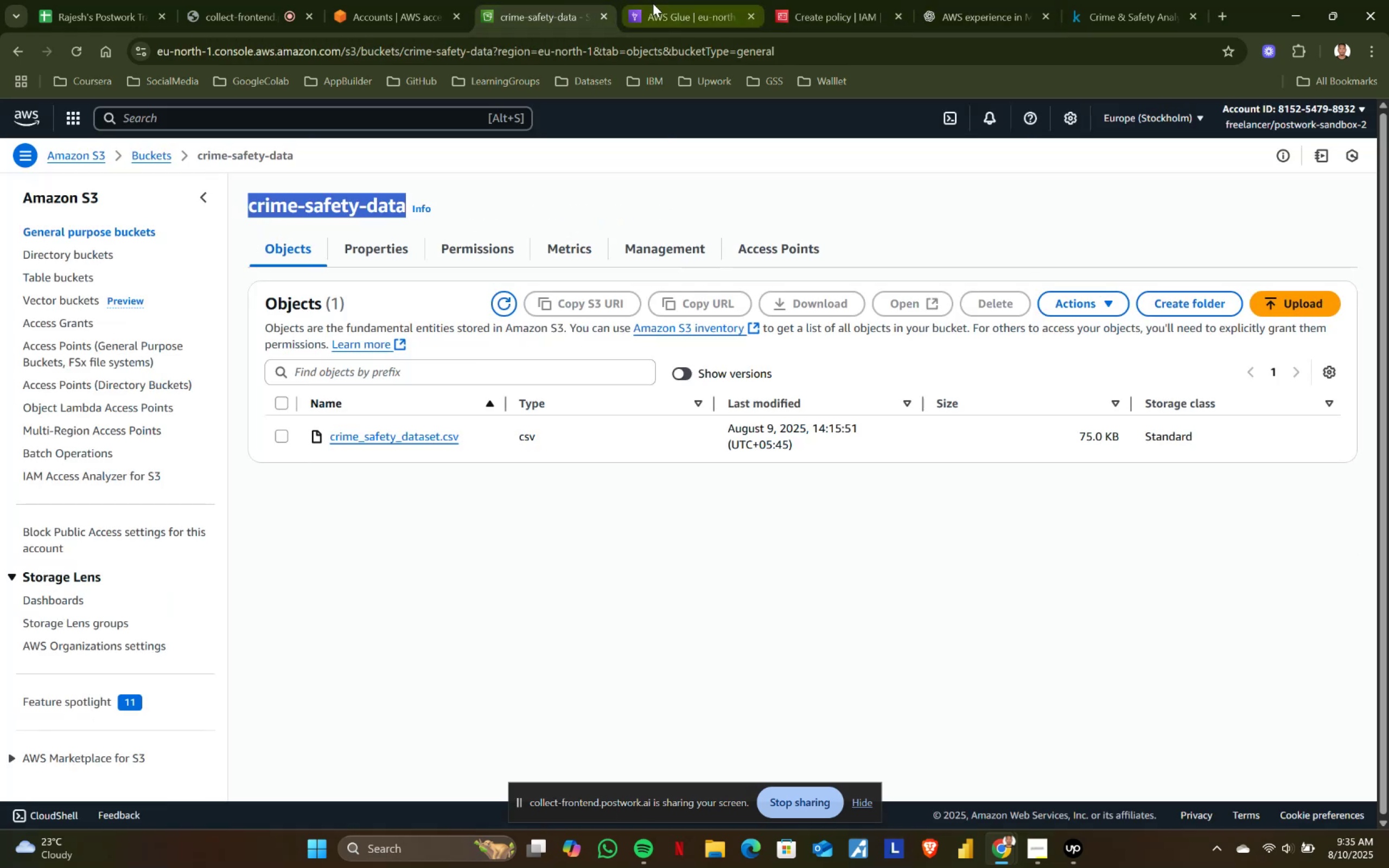 
left_click([676, 1])
 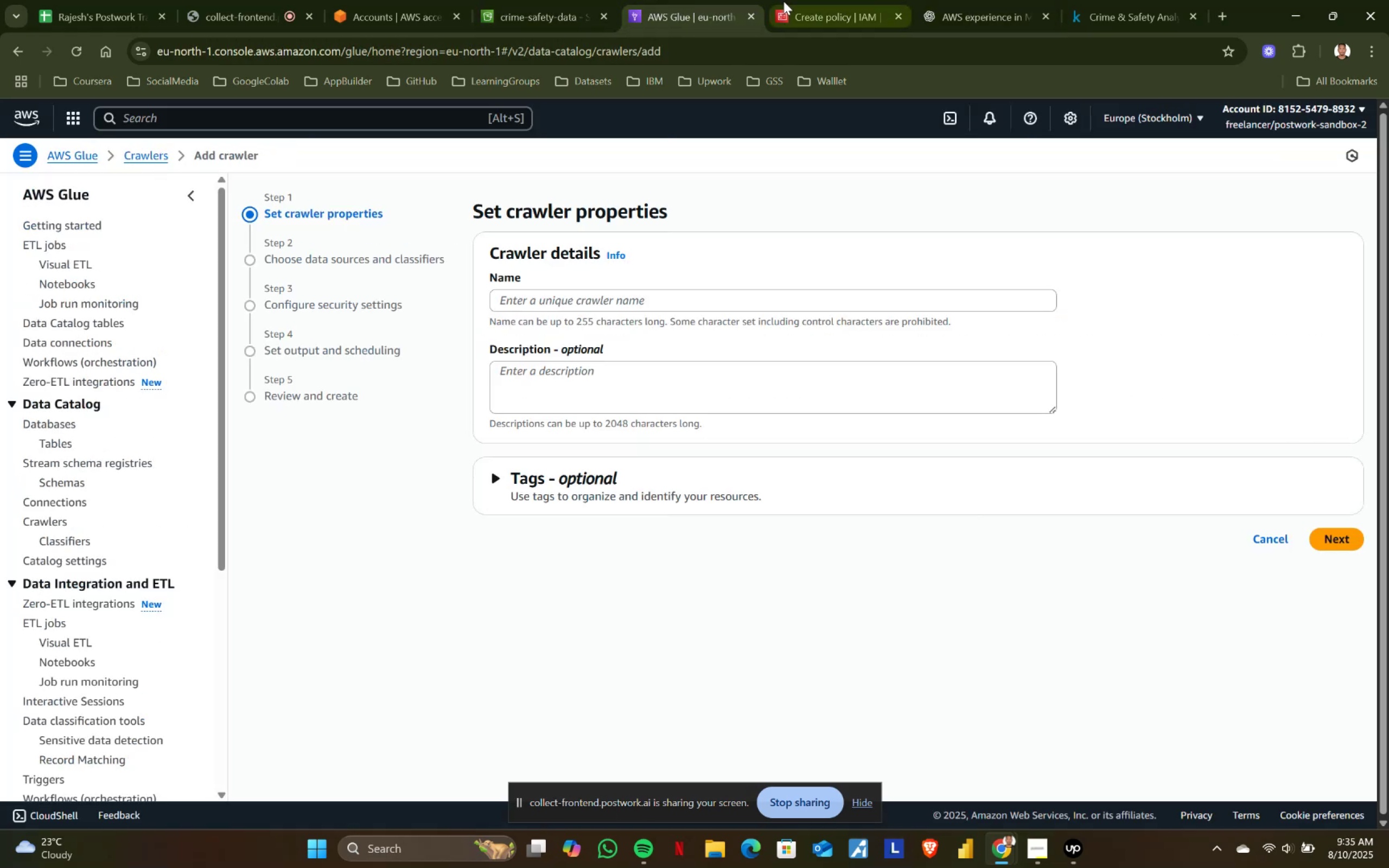 
left_click([785, 1])
 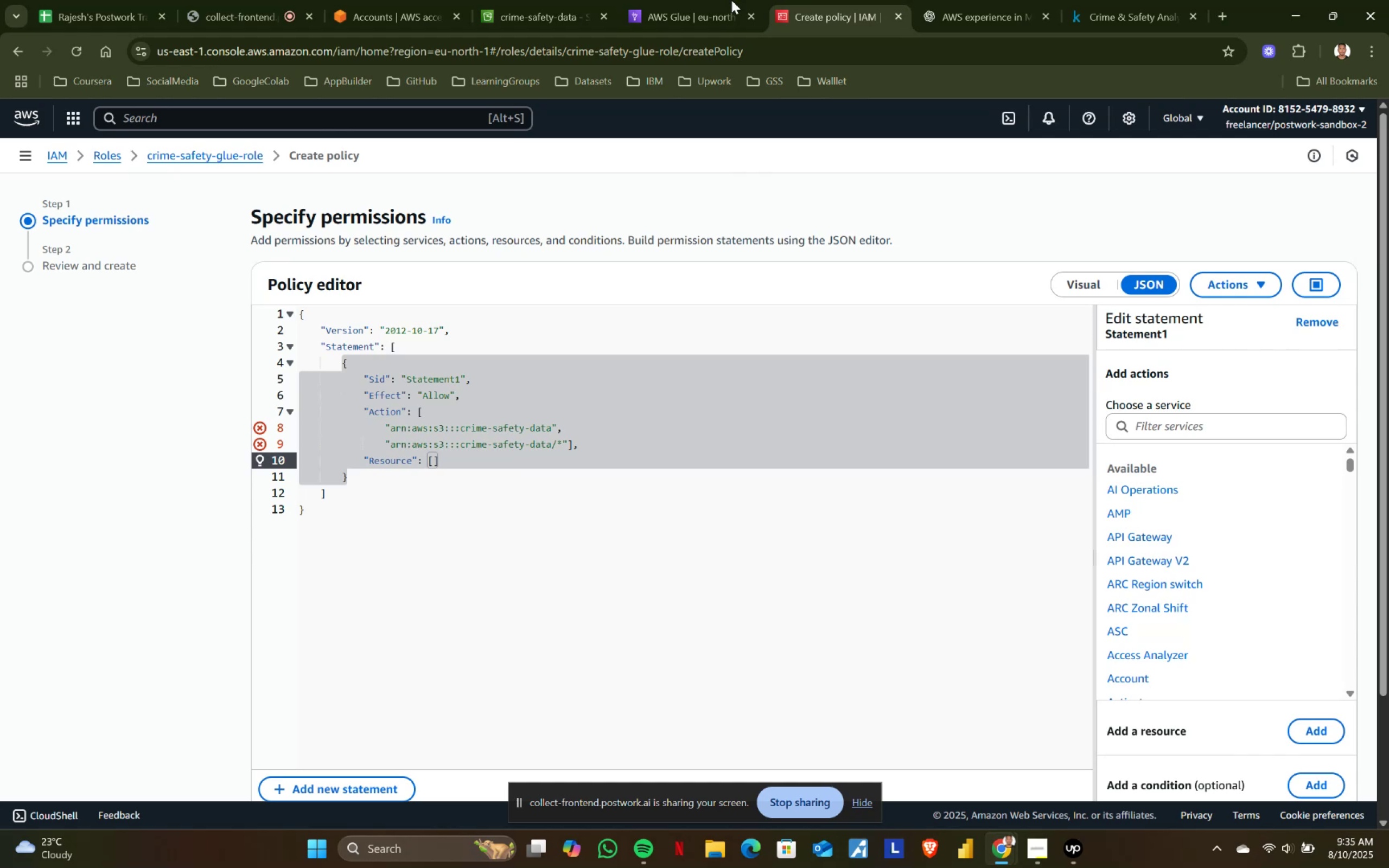 
left_click([979, 0])
 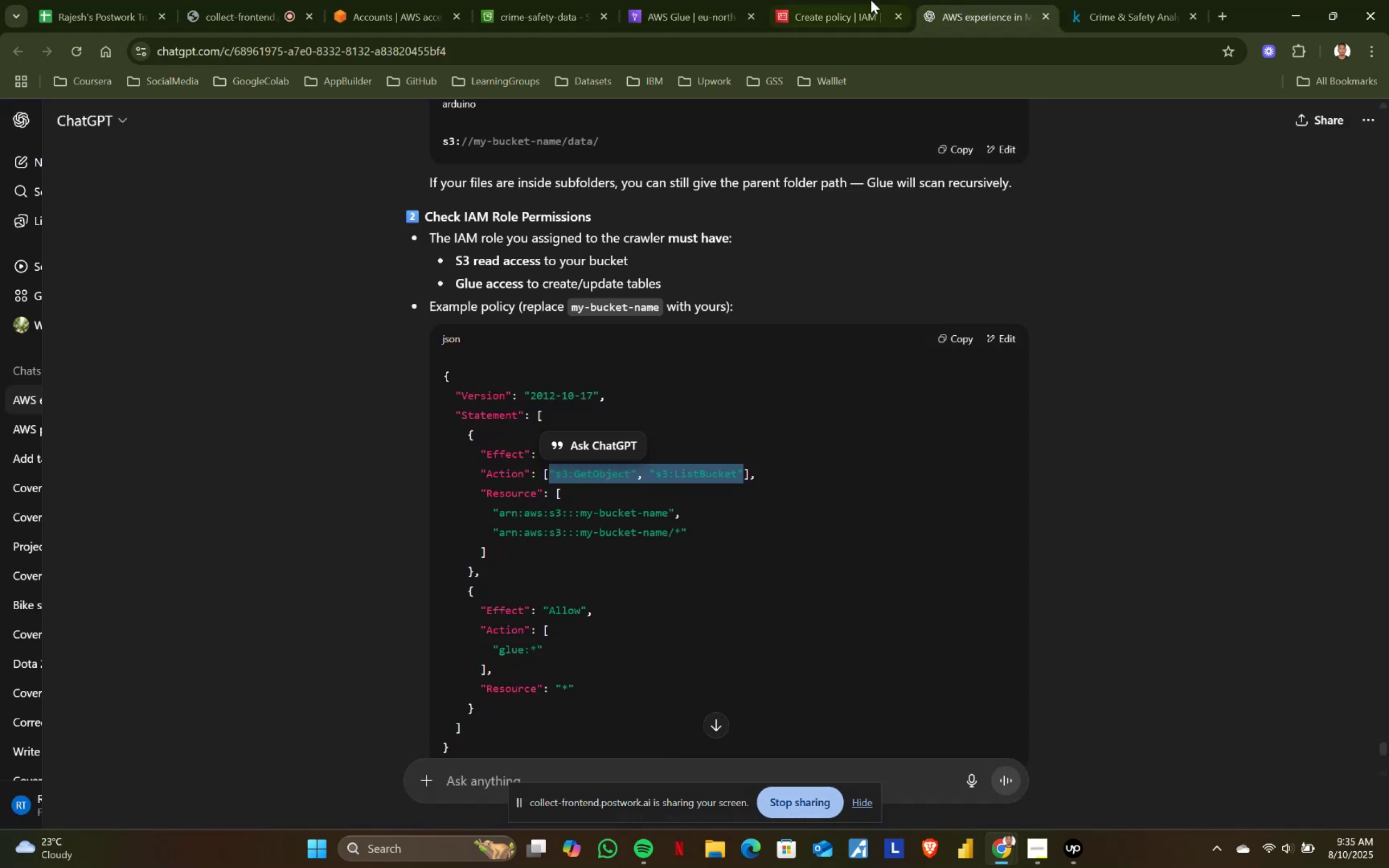 
left_click([856, 0])
 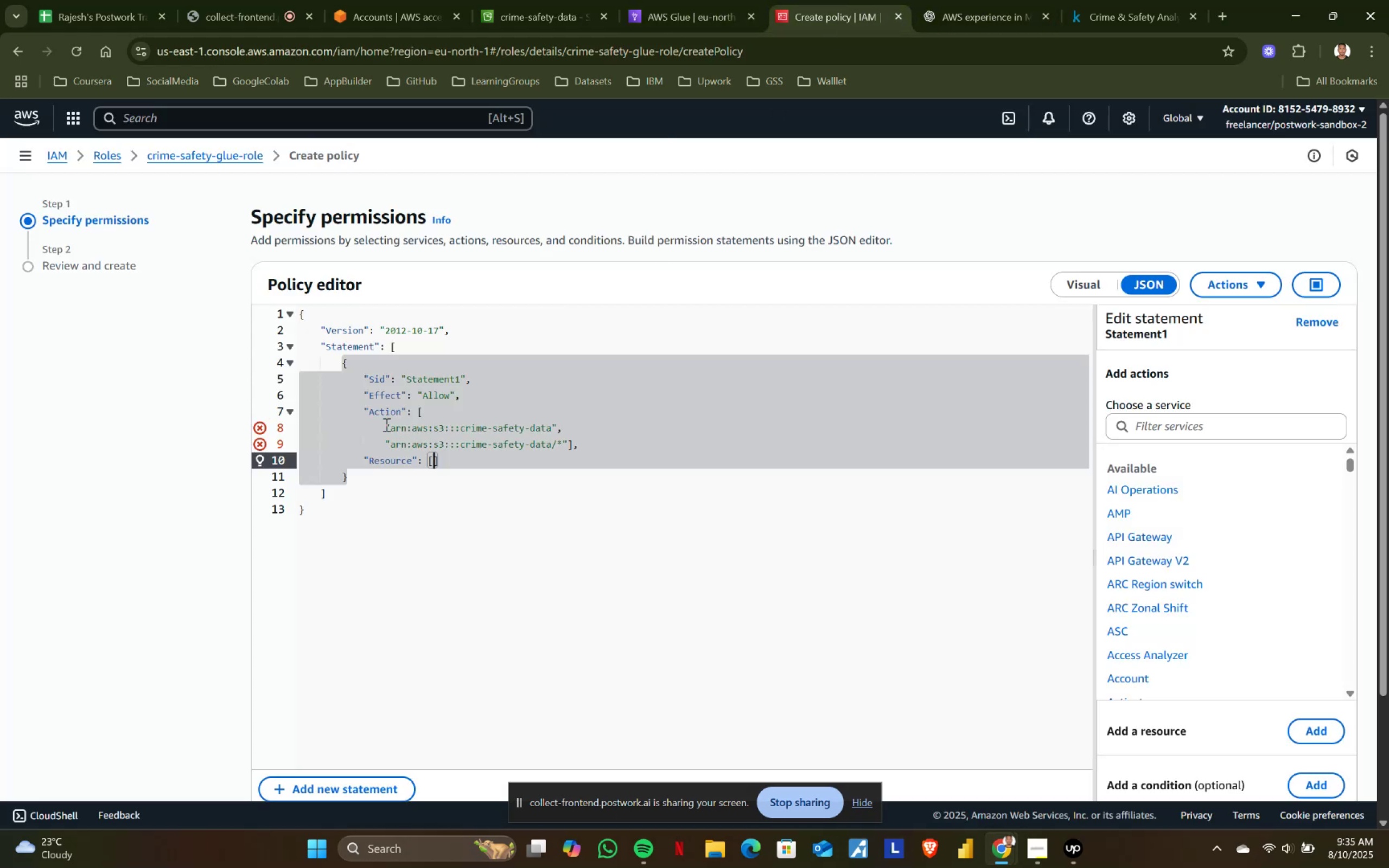 
left_click([385, 424])
 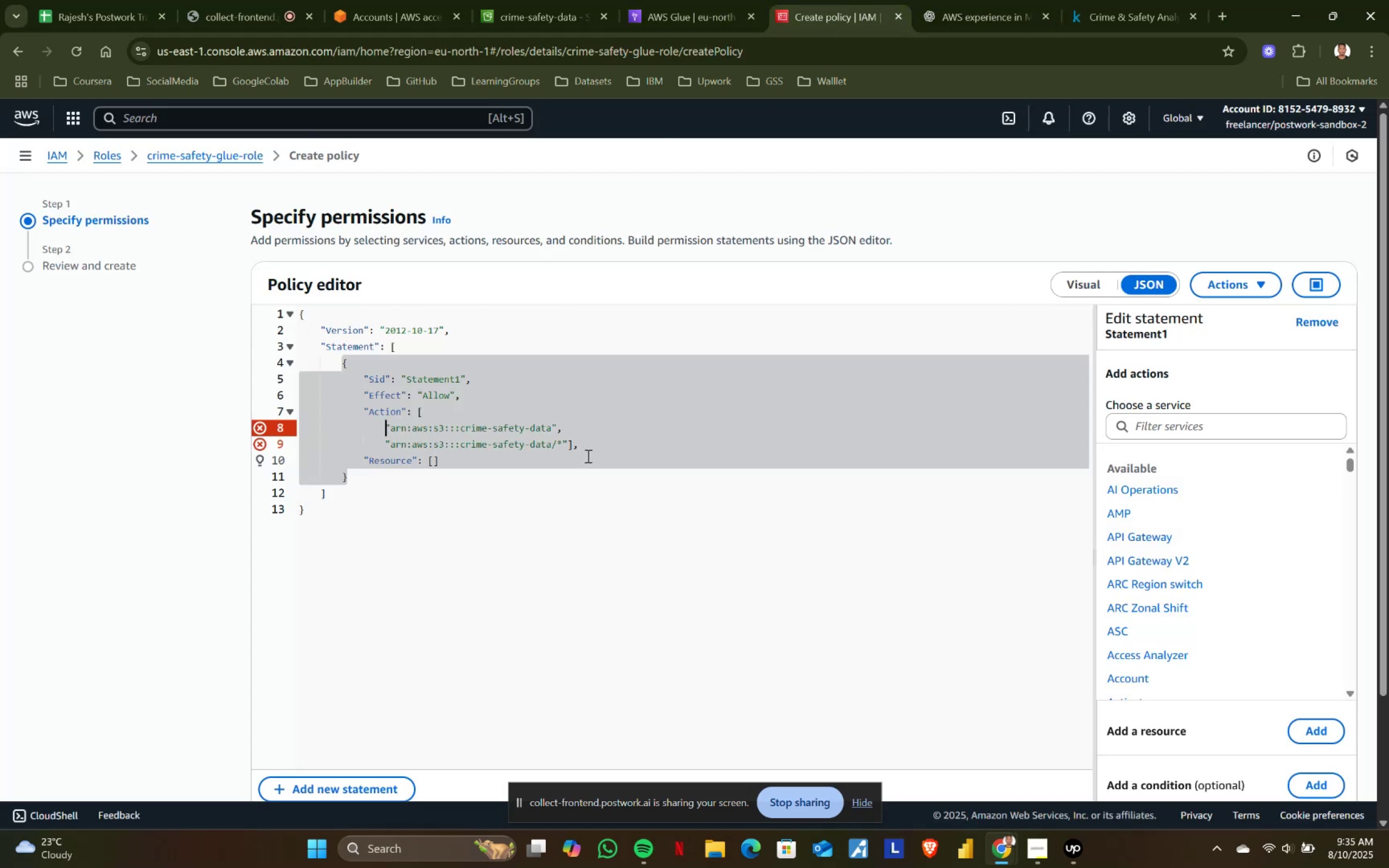 
hold_key(key=ShiftLeft, duration=1.26)
left_click([565, 441])
 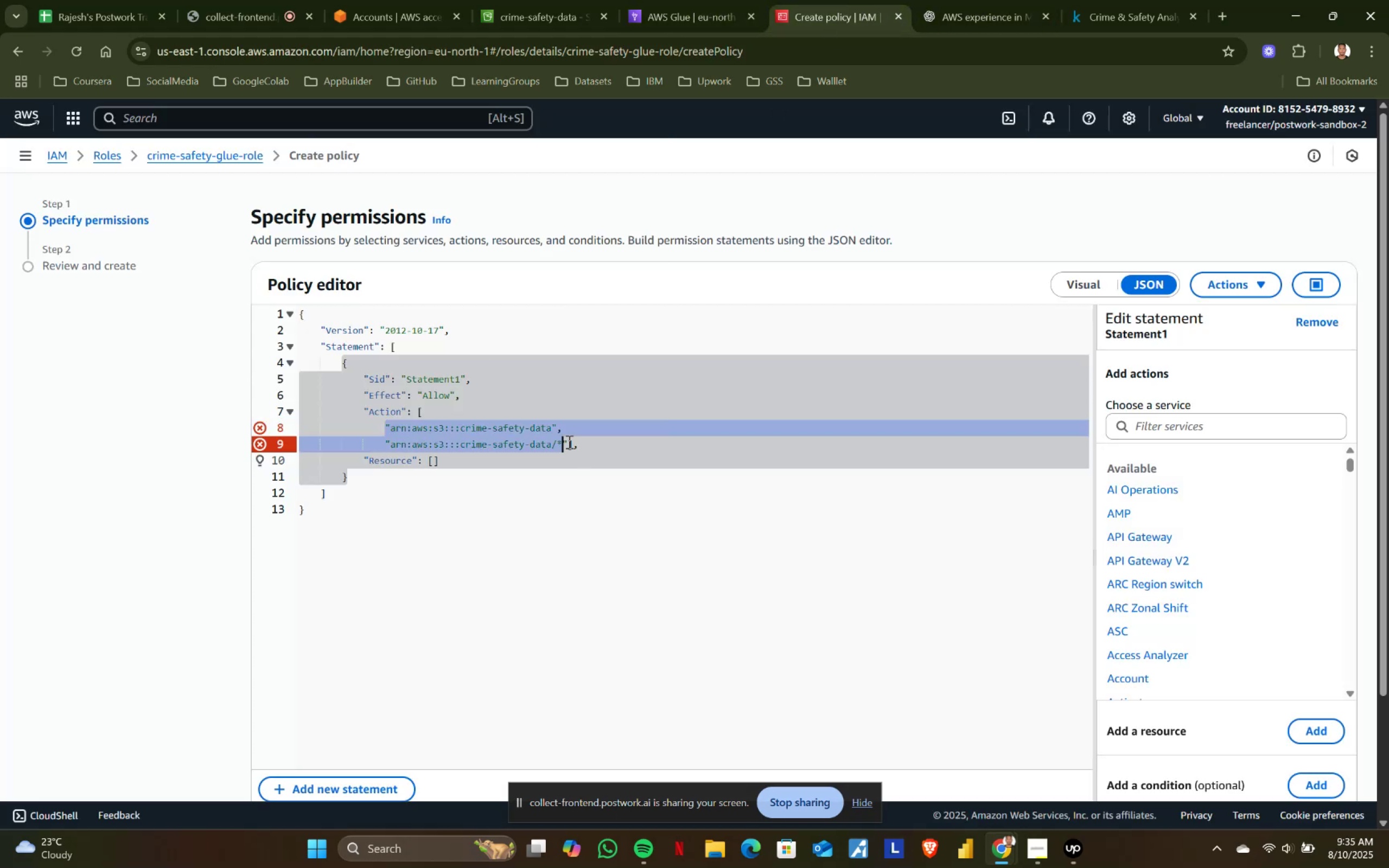 
left_click([568, 442])
 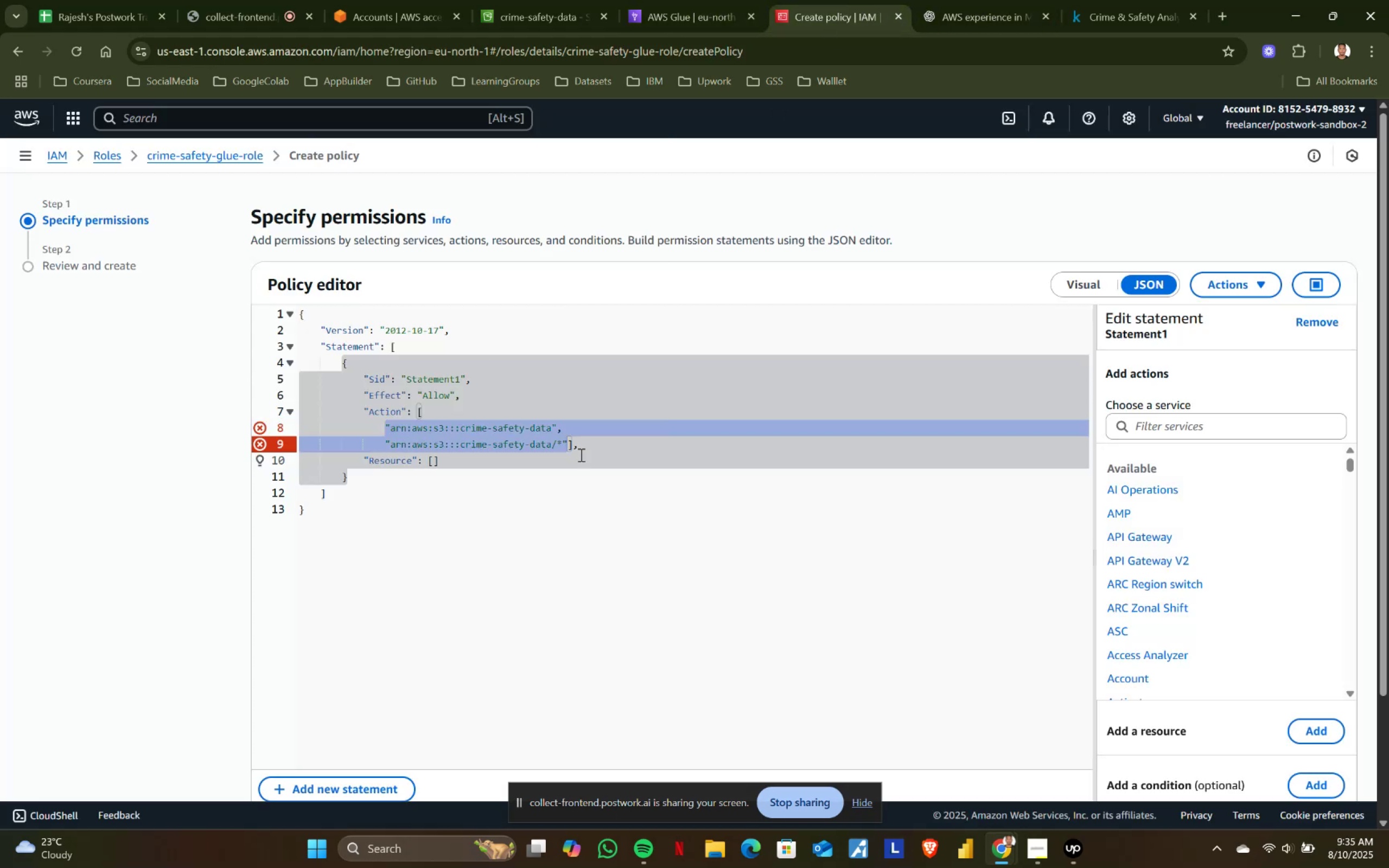 
key(Control+X)
 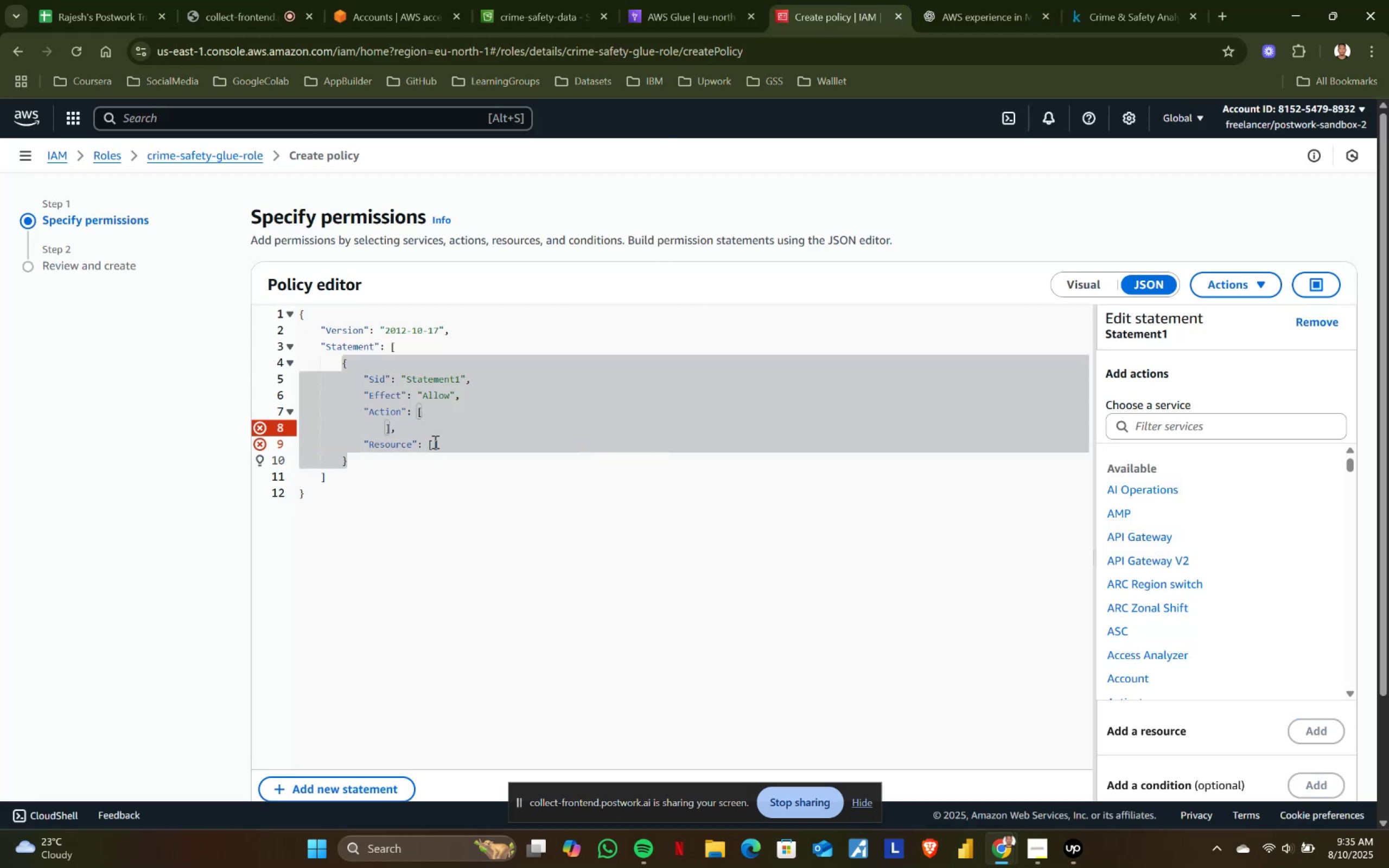 
left_click([434, 442])
 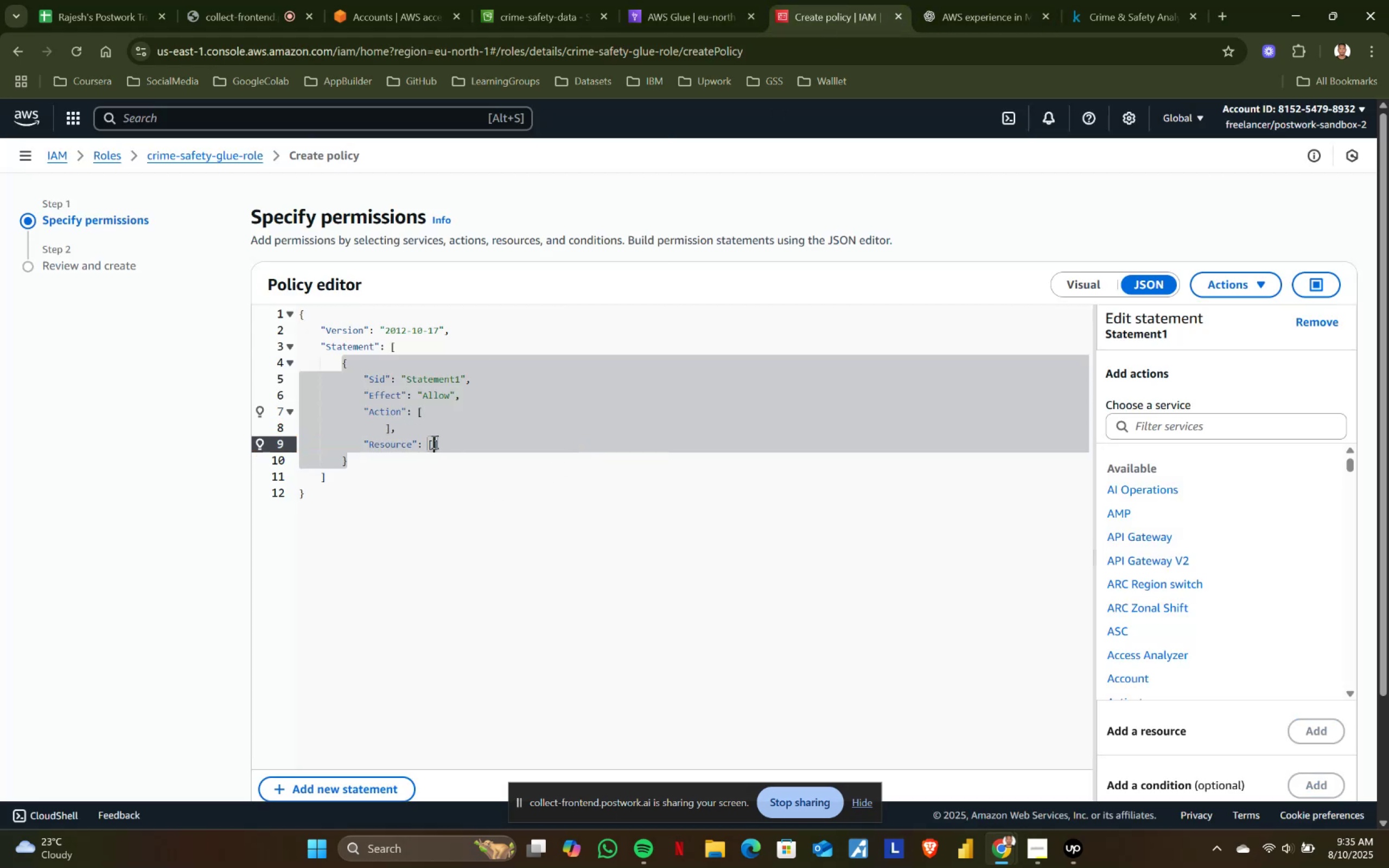 
key(Enter)
 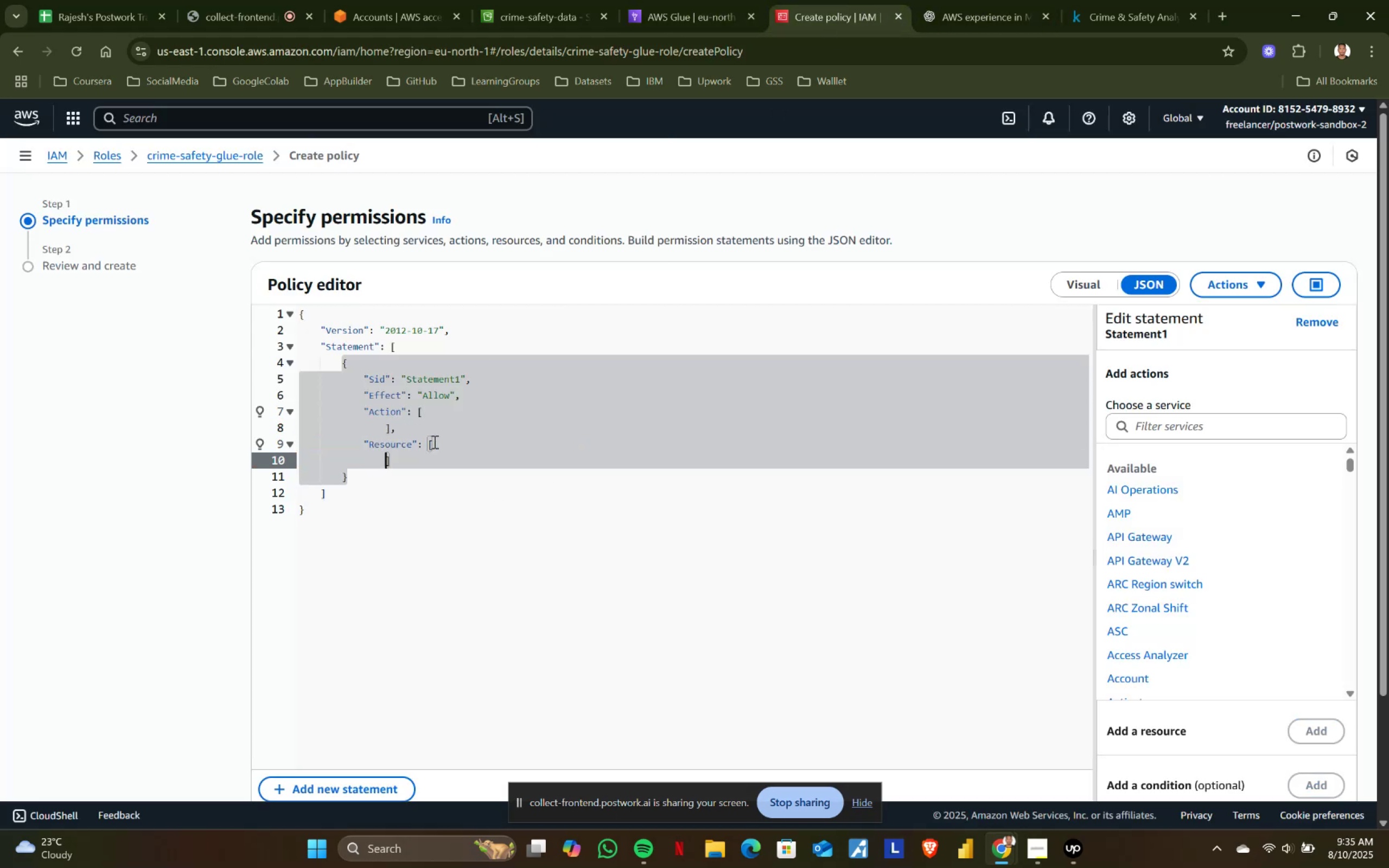 
key(Control+ControlLeft)
 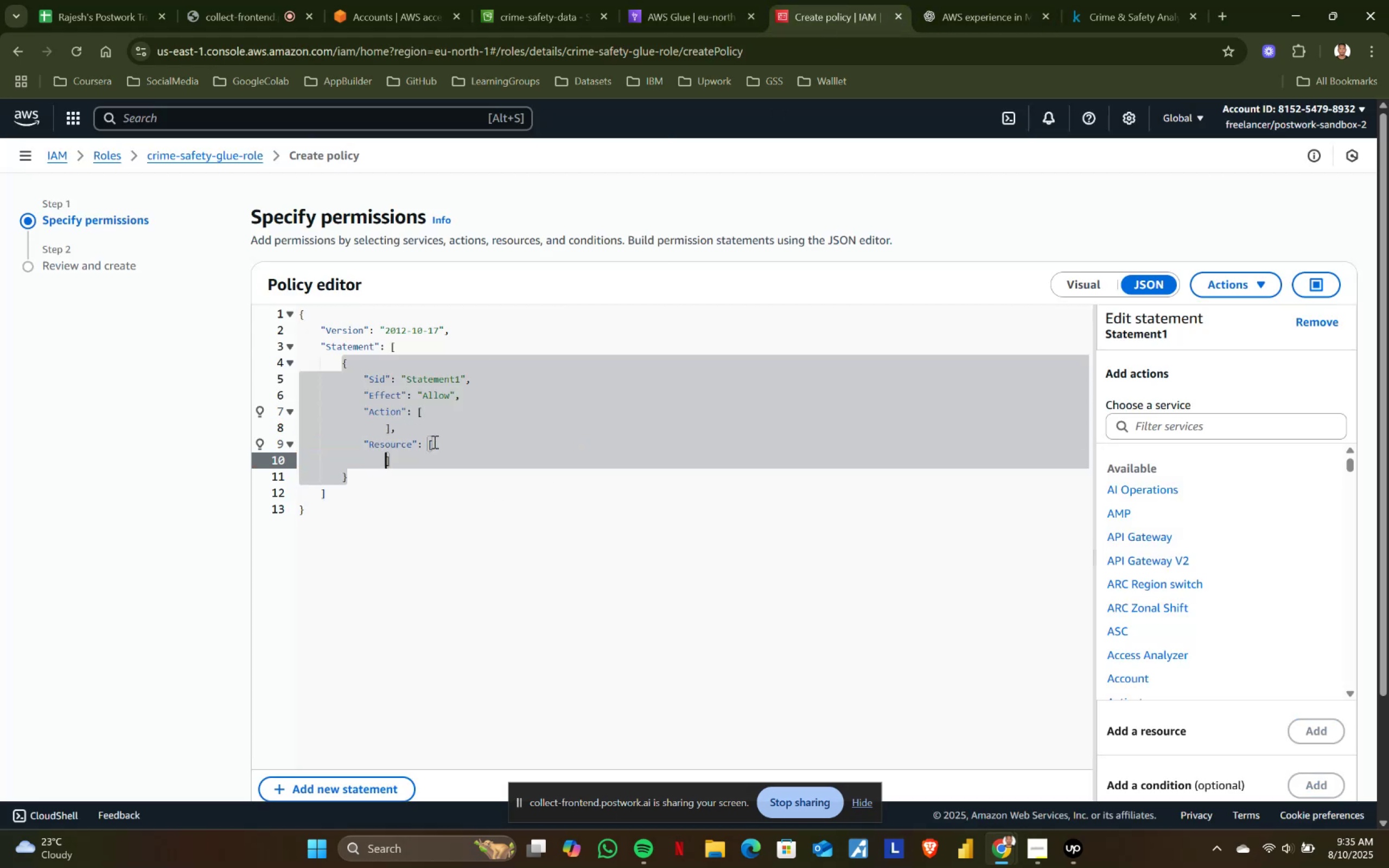 
key(Control+V)
 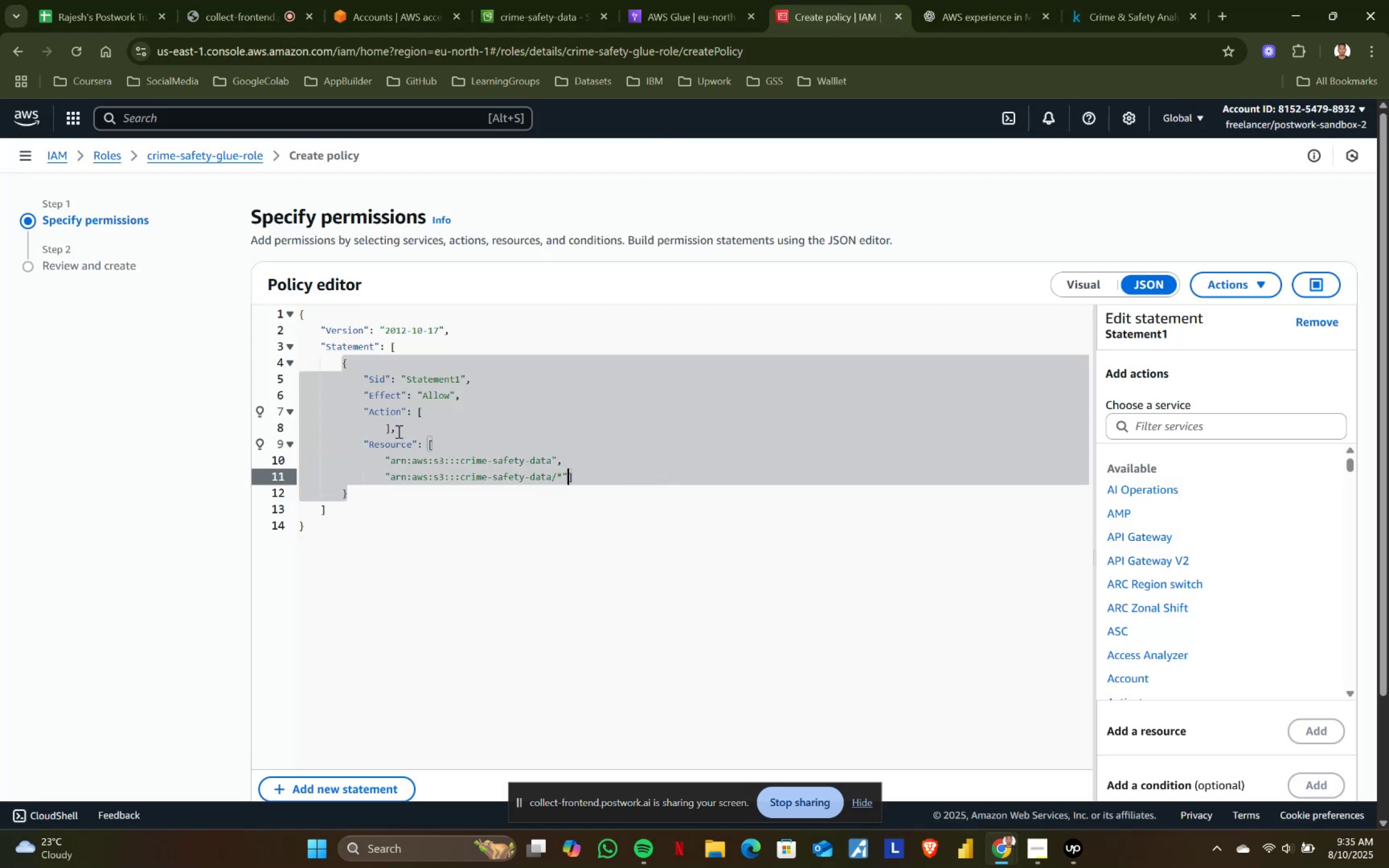 
left_click([383, 426])
 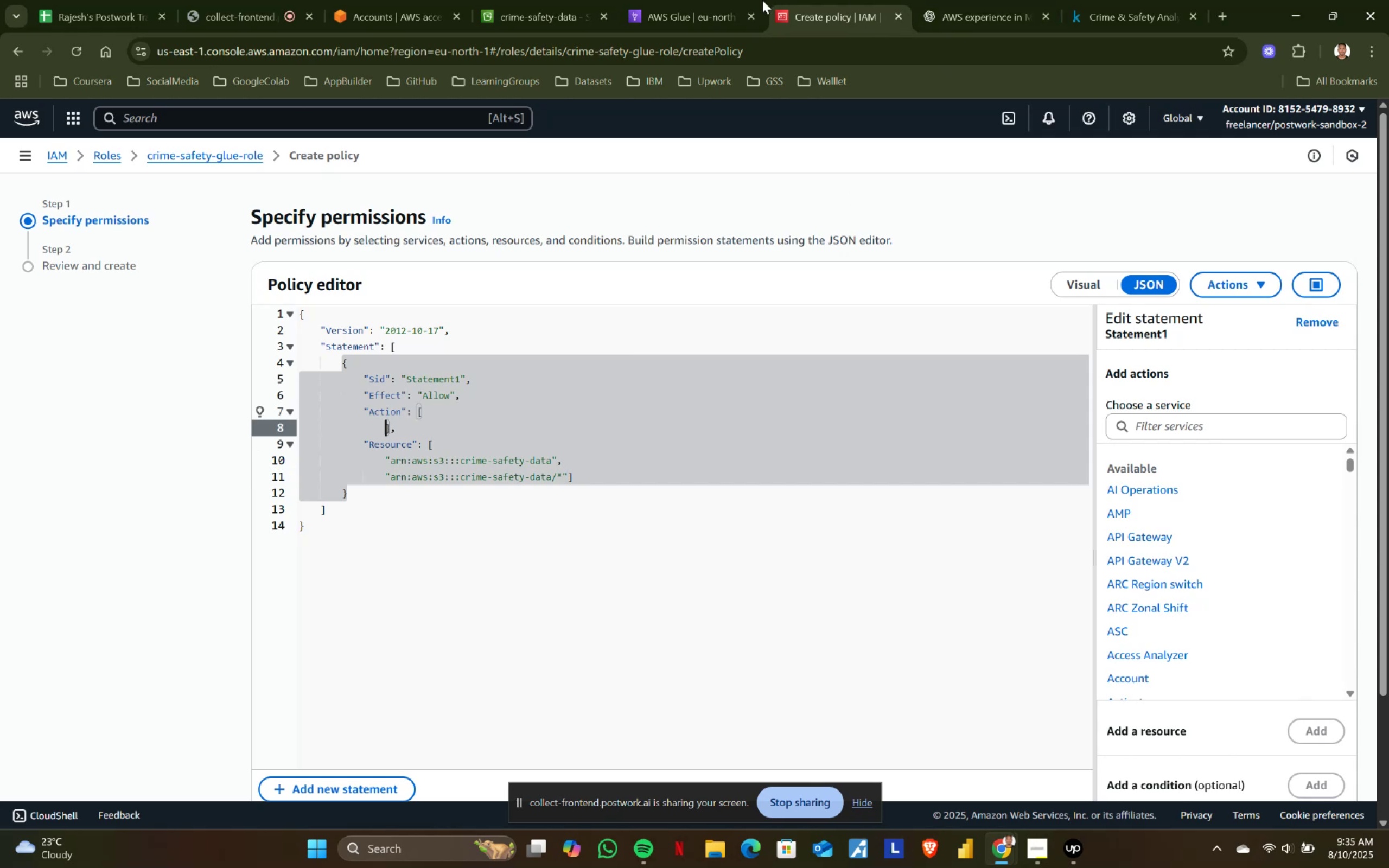 
left_click([674, 0])
 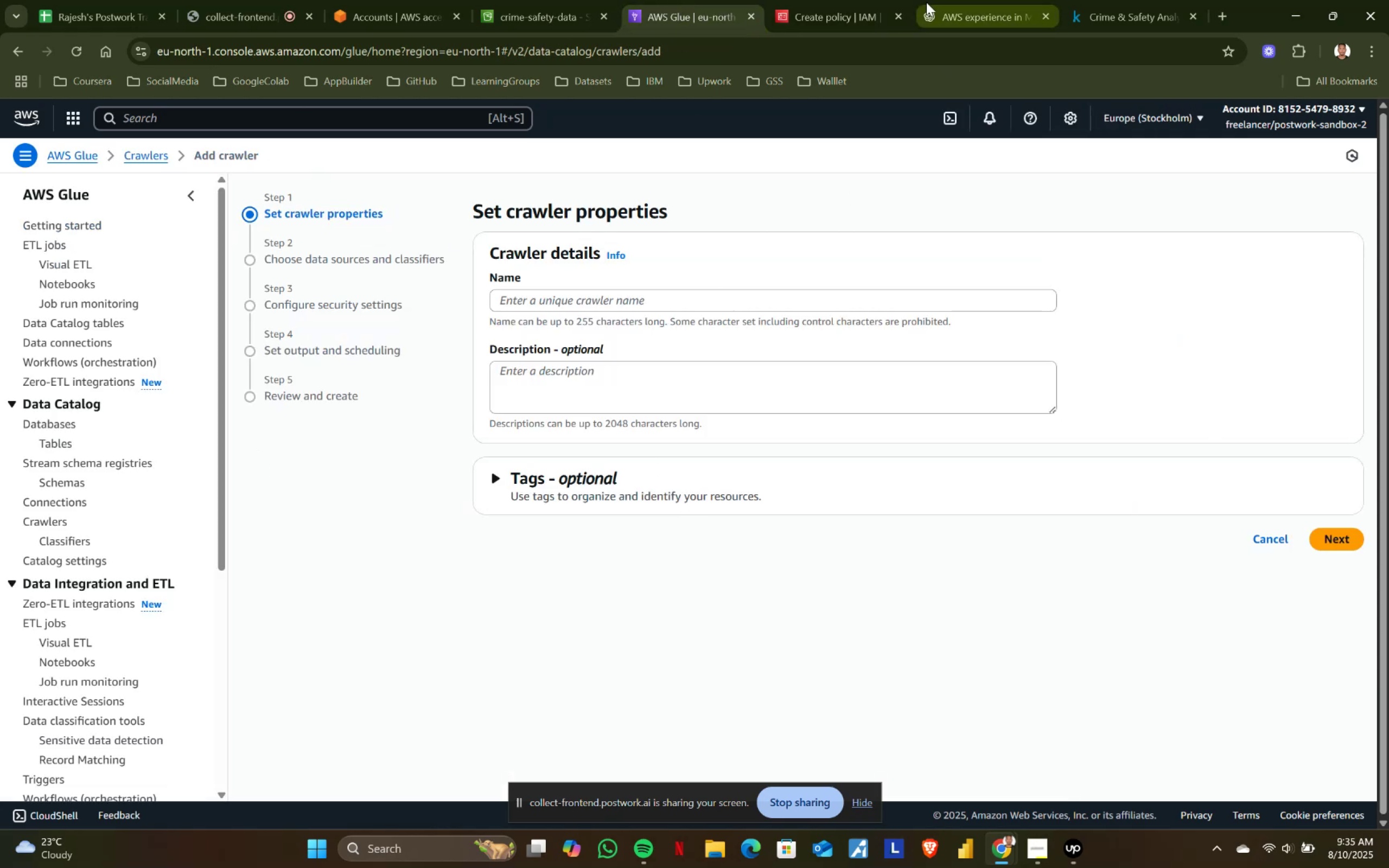 
left_click([971, 0])
 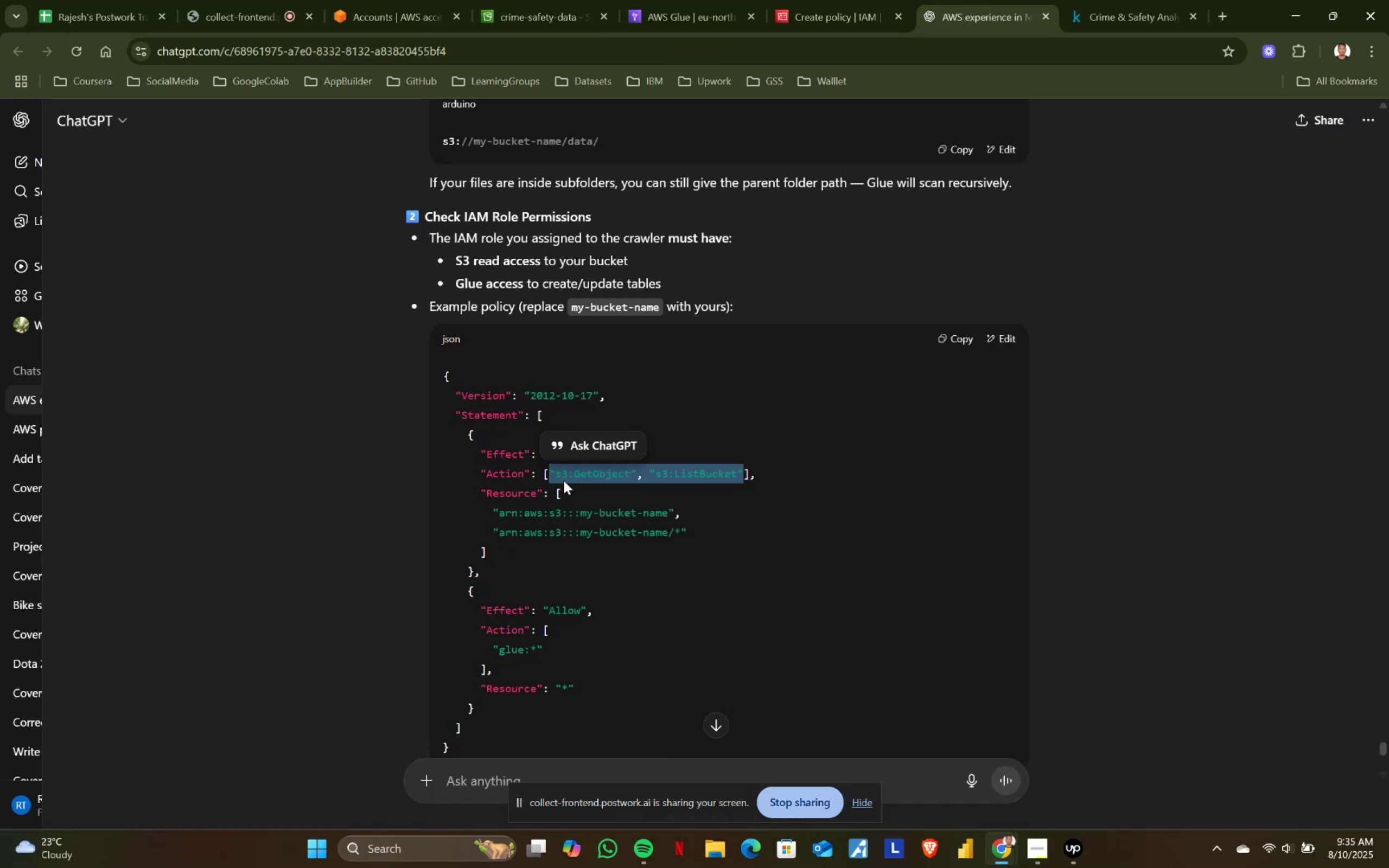 
key(Control+ControlLeft)
 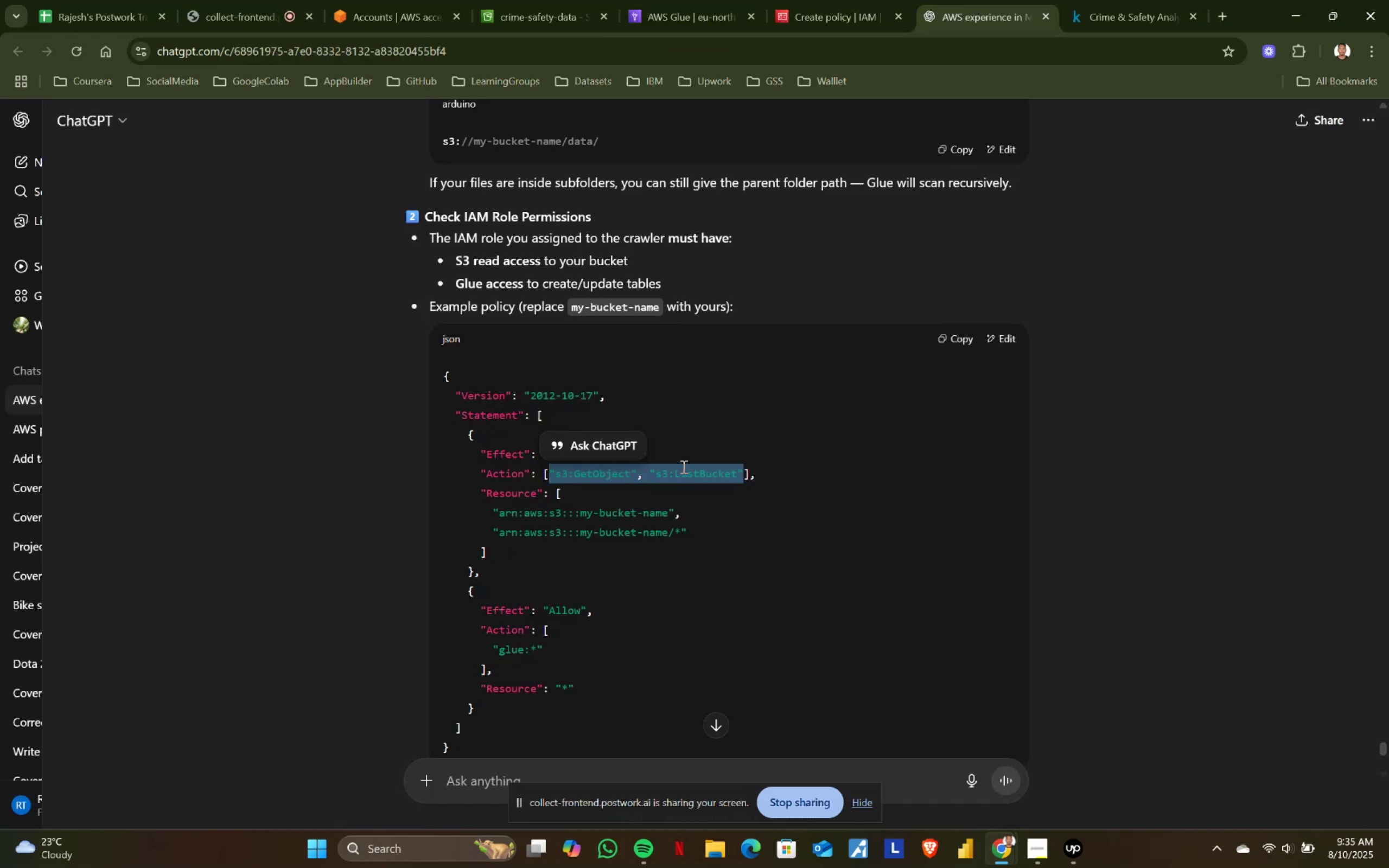 
key(Control+C)
 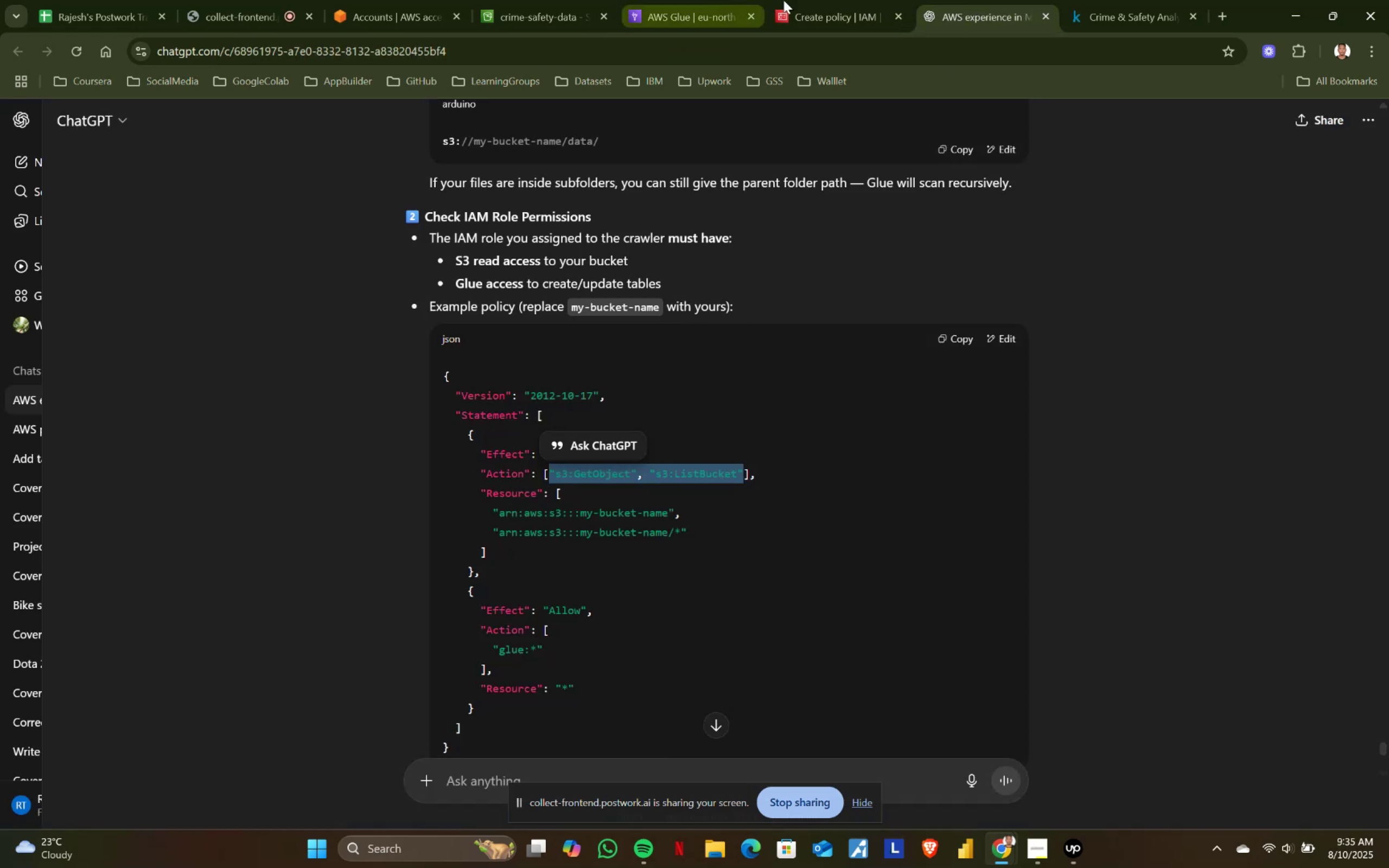 
left_click([814, 0])
 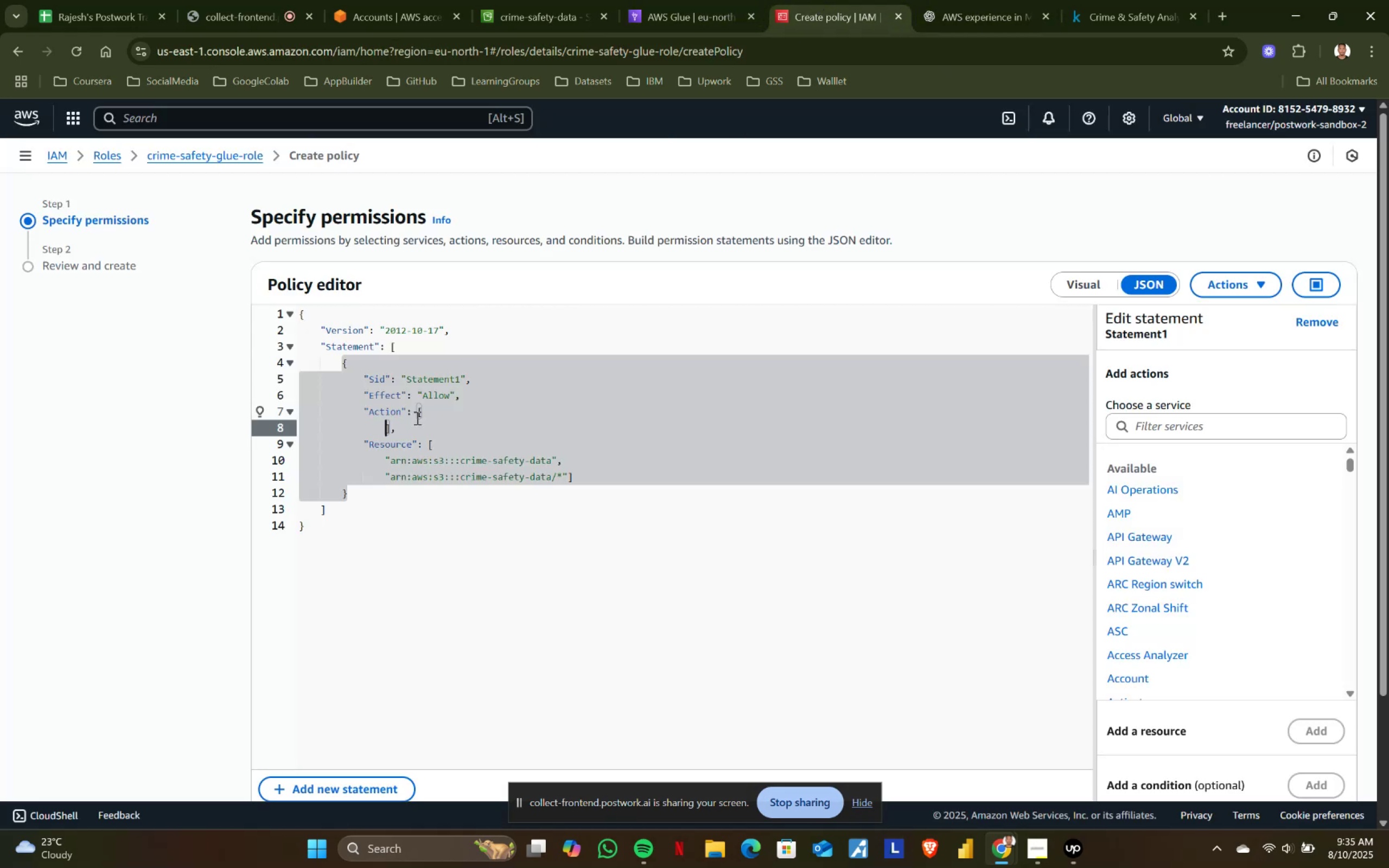 
key(Control+ControlLeft)
 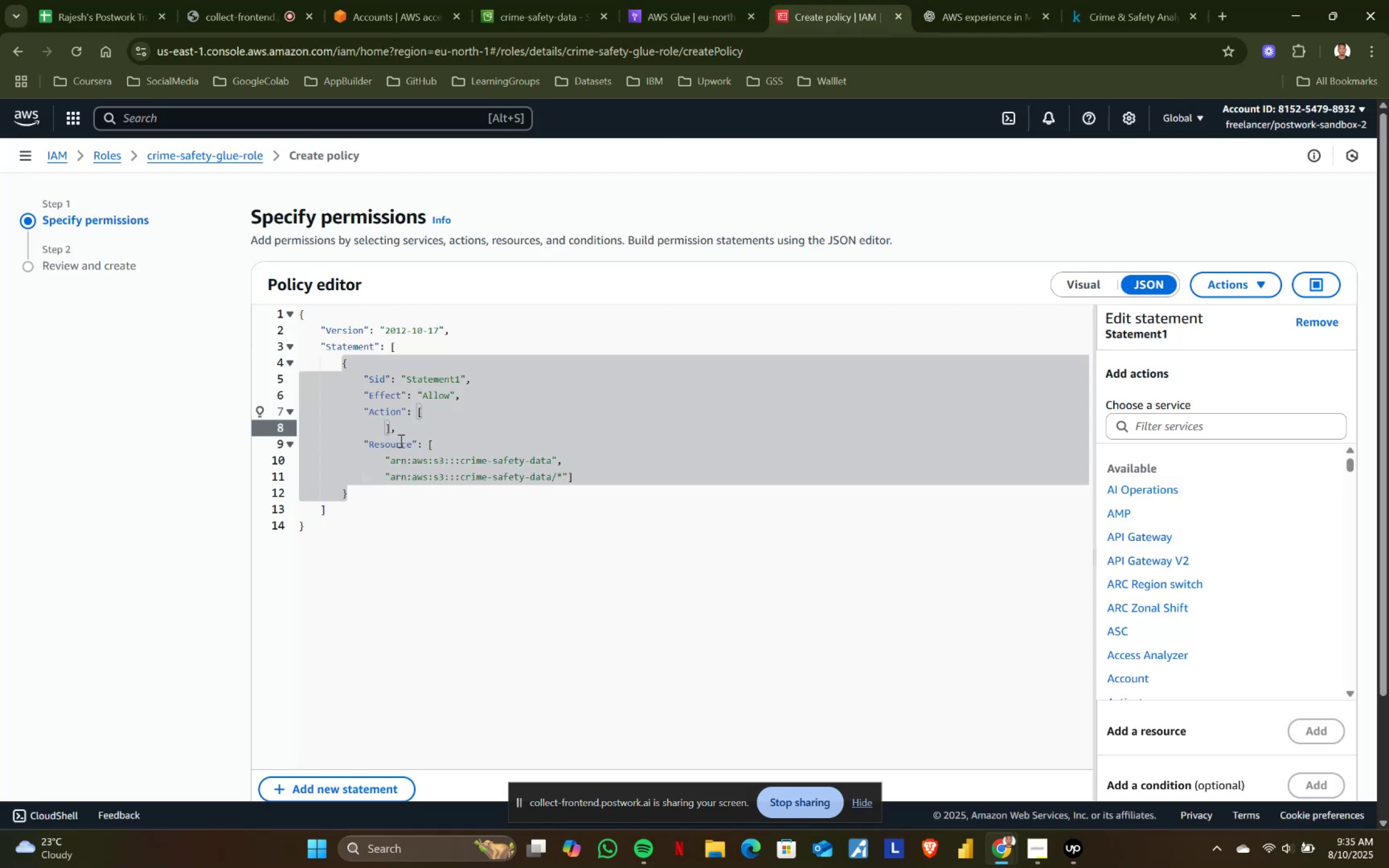 
key(Control+V)
 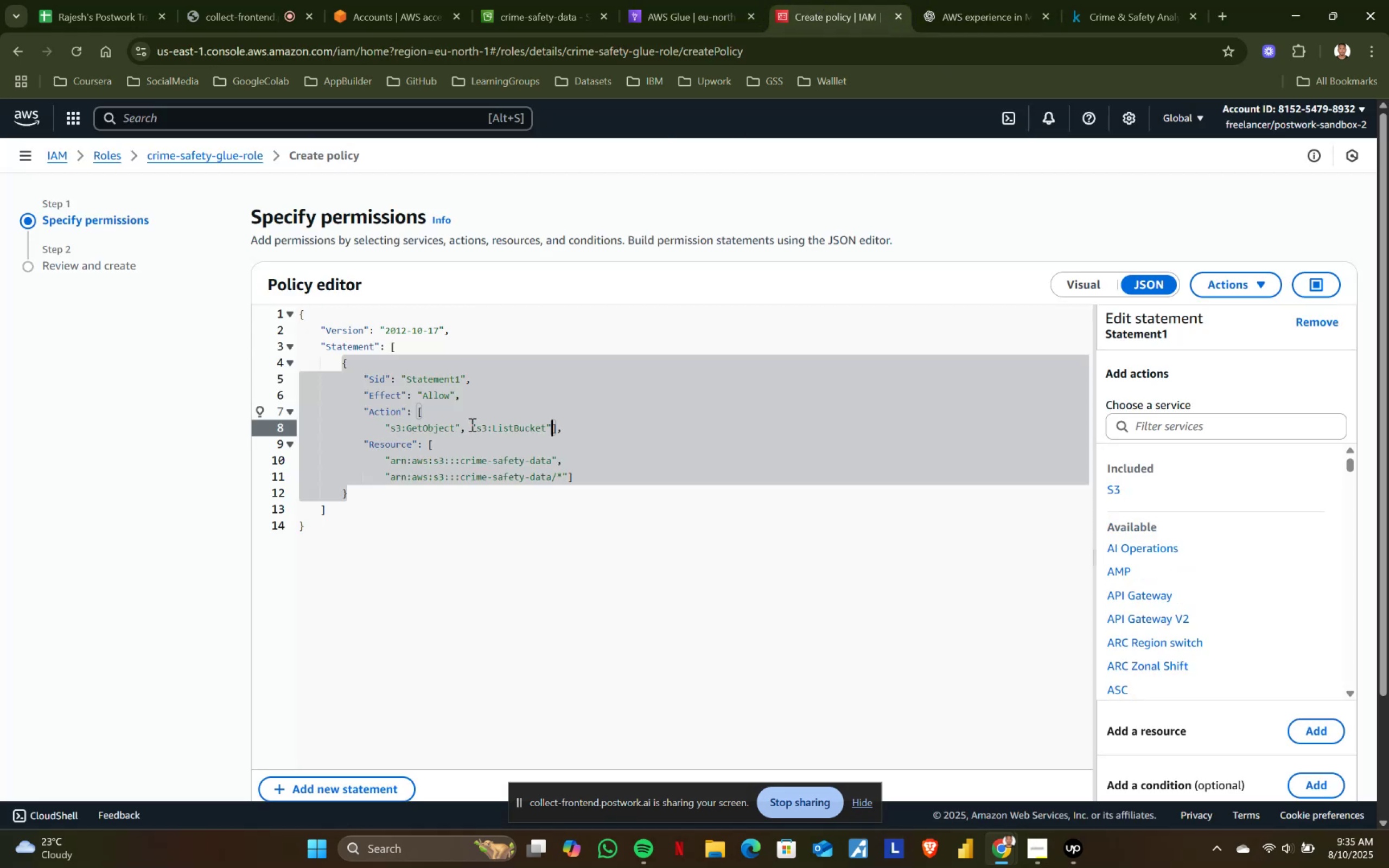 
left_click([470, 422])
 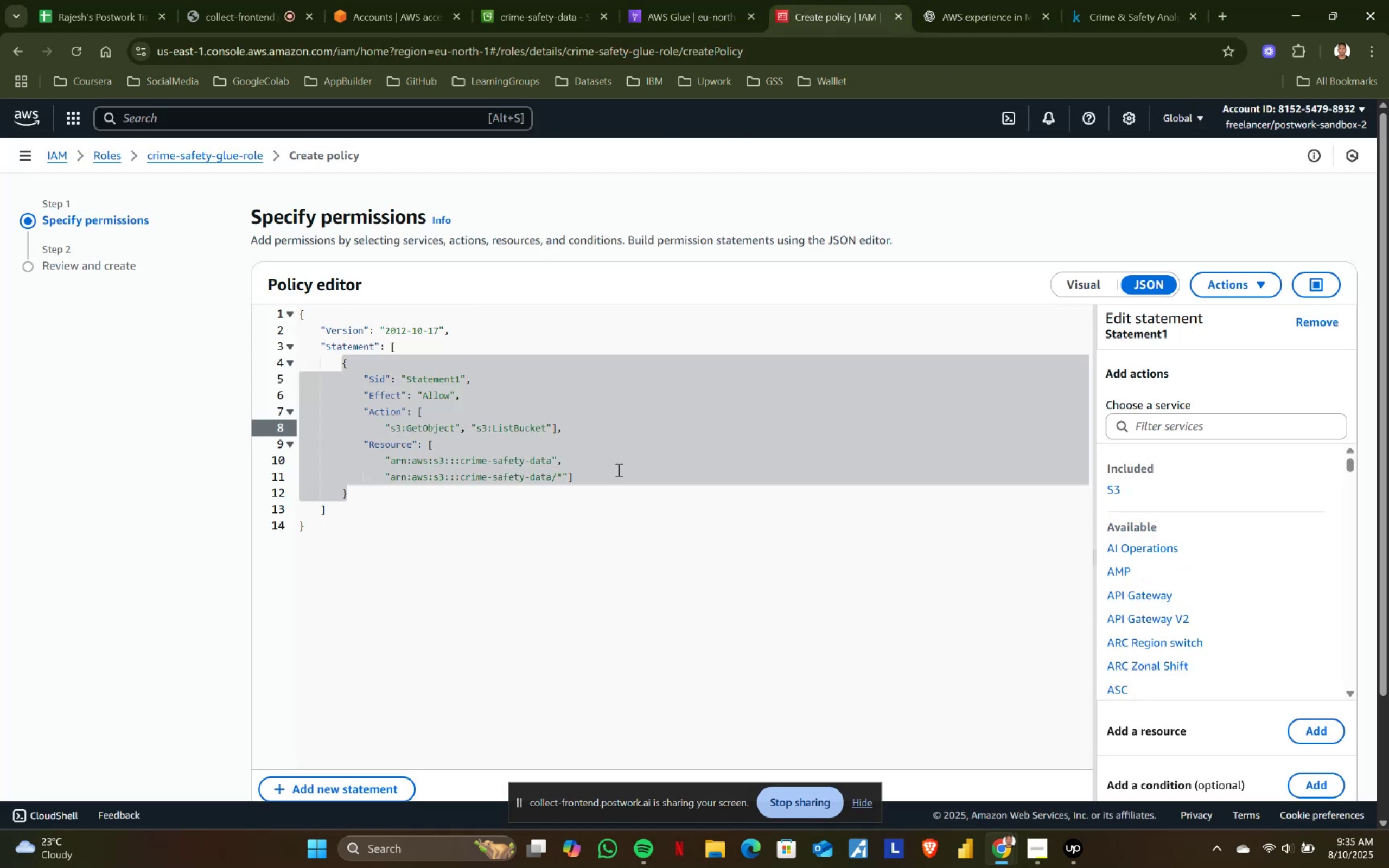 
key(Enter)
 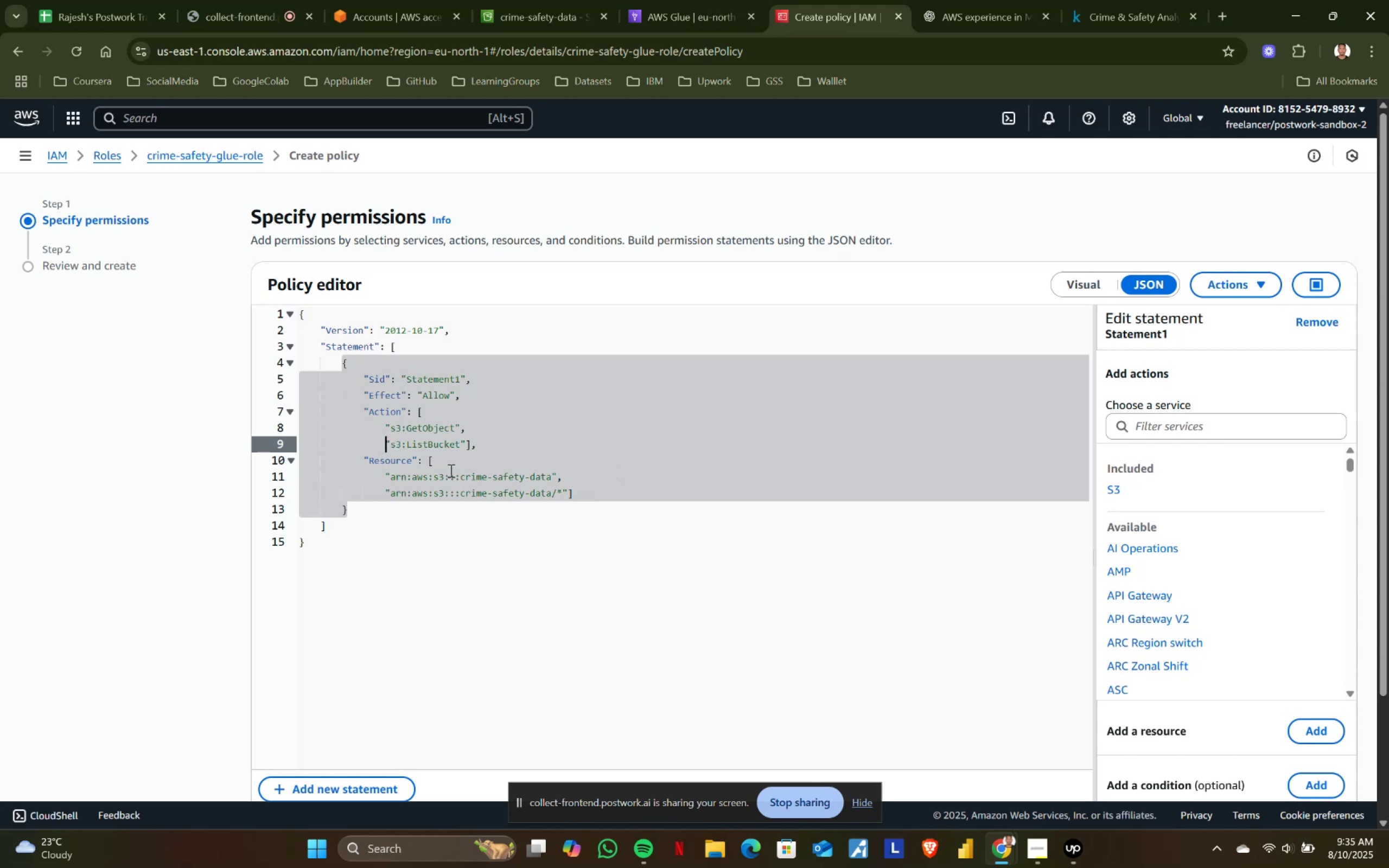 
wait(5.9)
 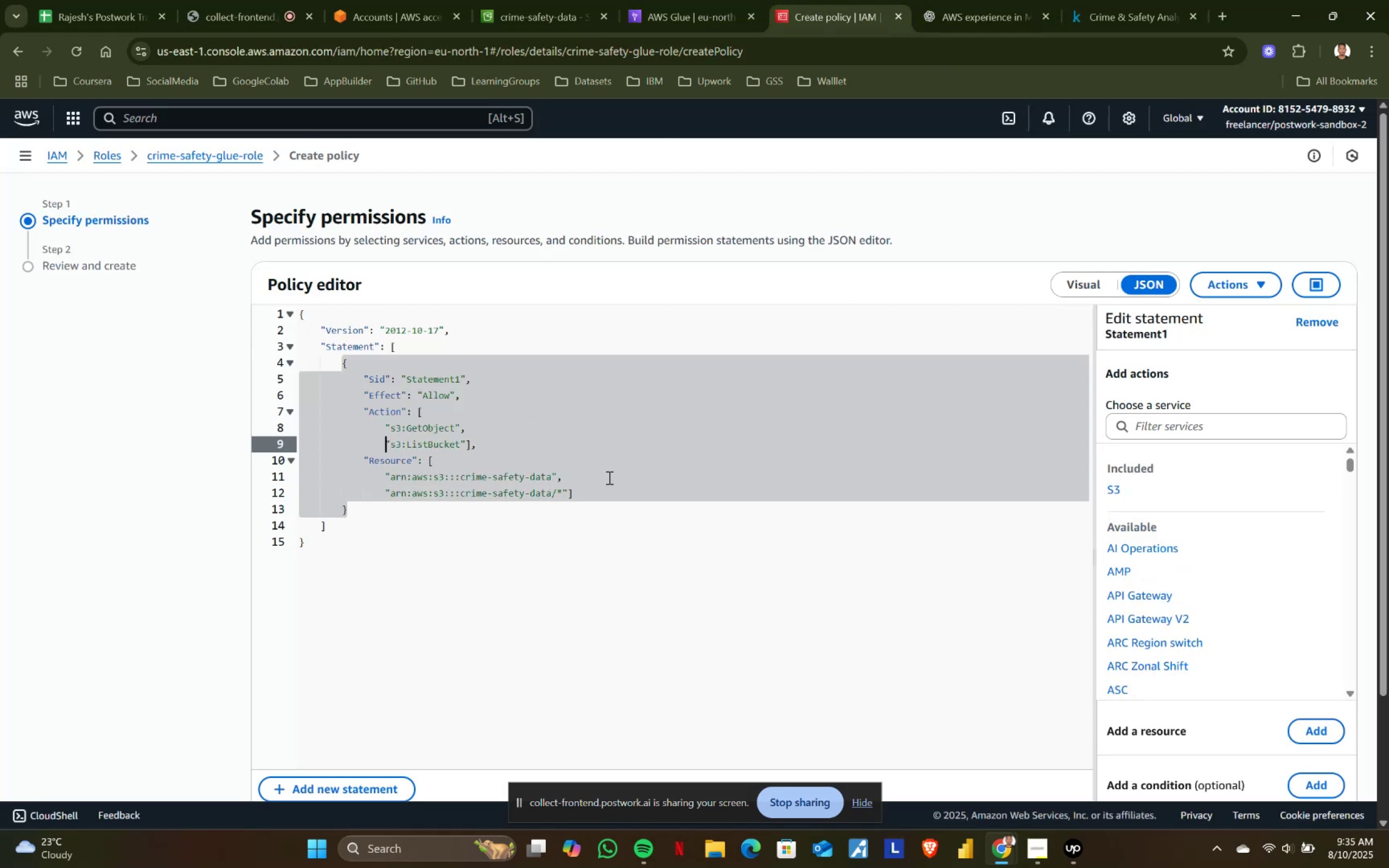 
left_click([464, 438])
 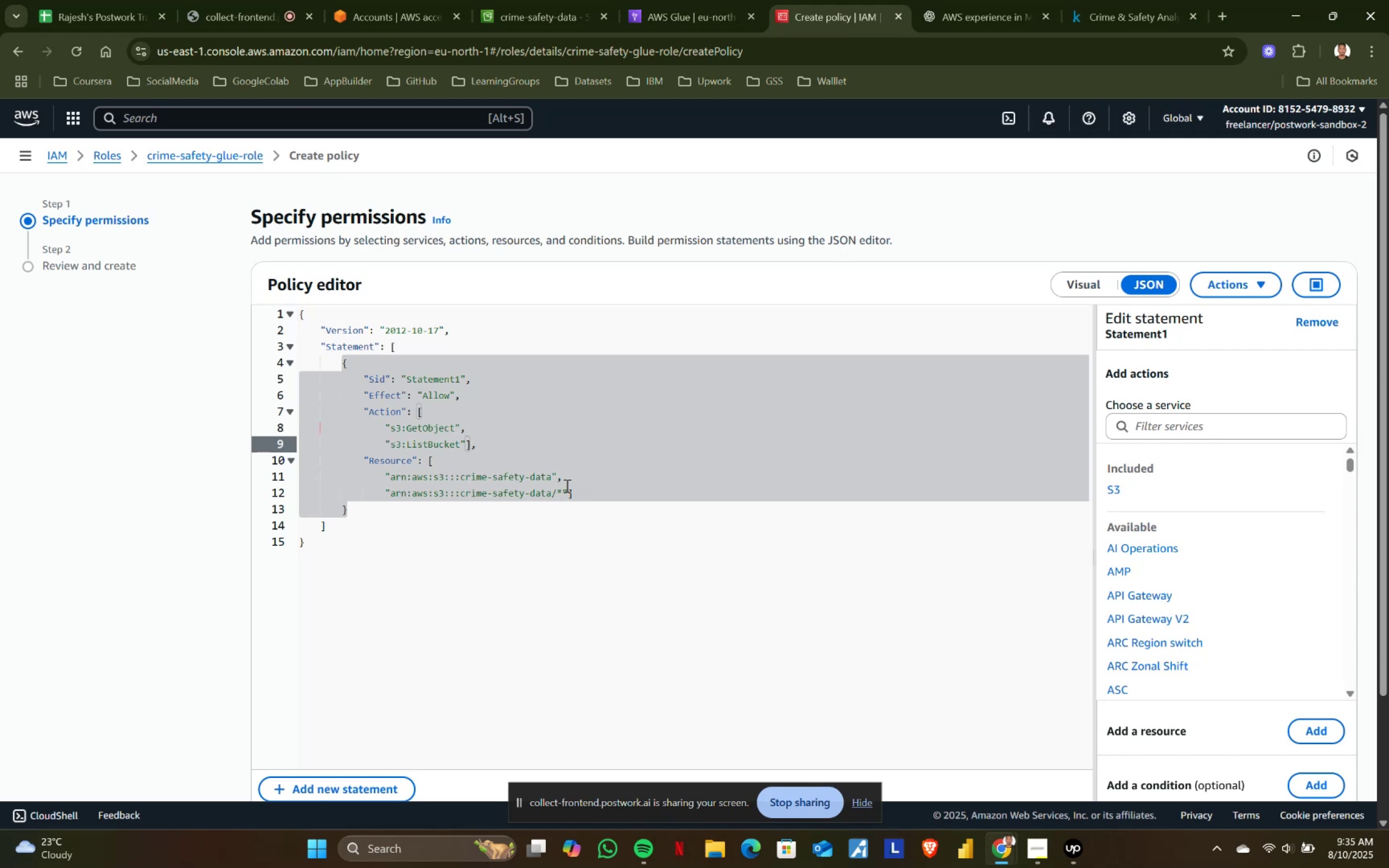 
key(Comma)
 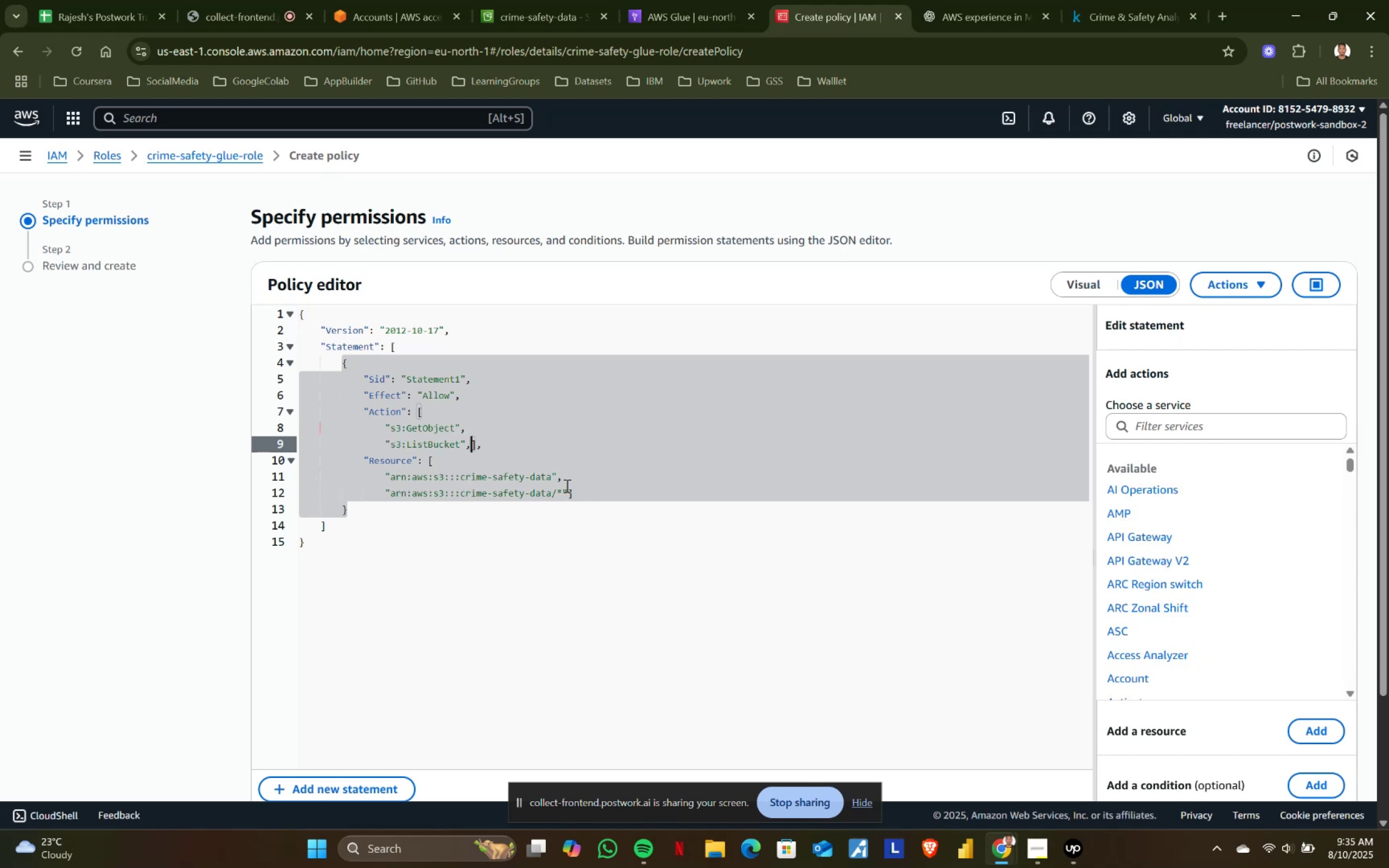 
key(Enter)
 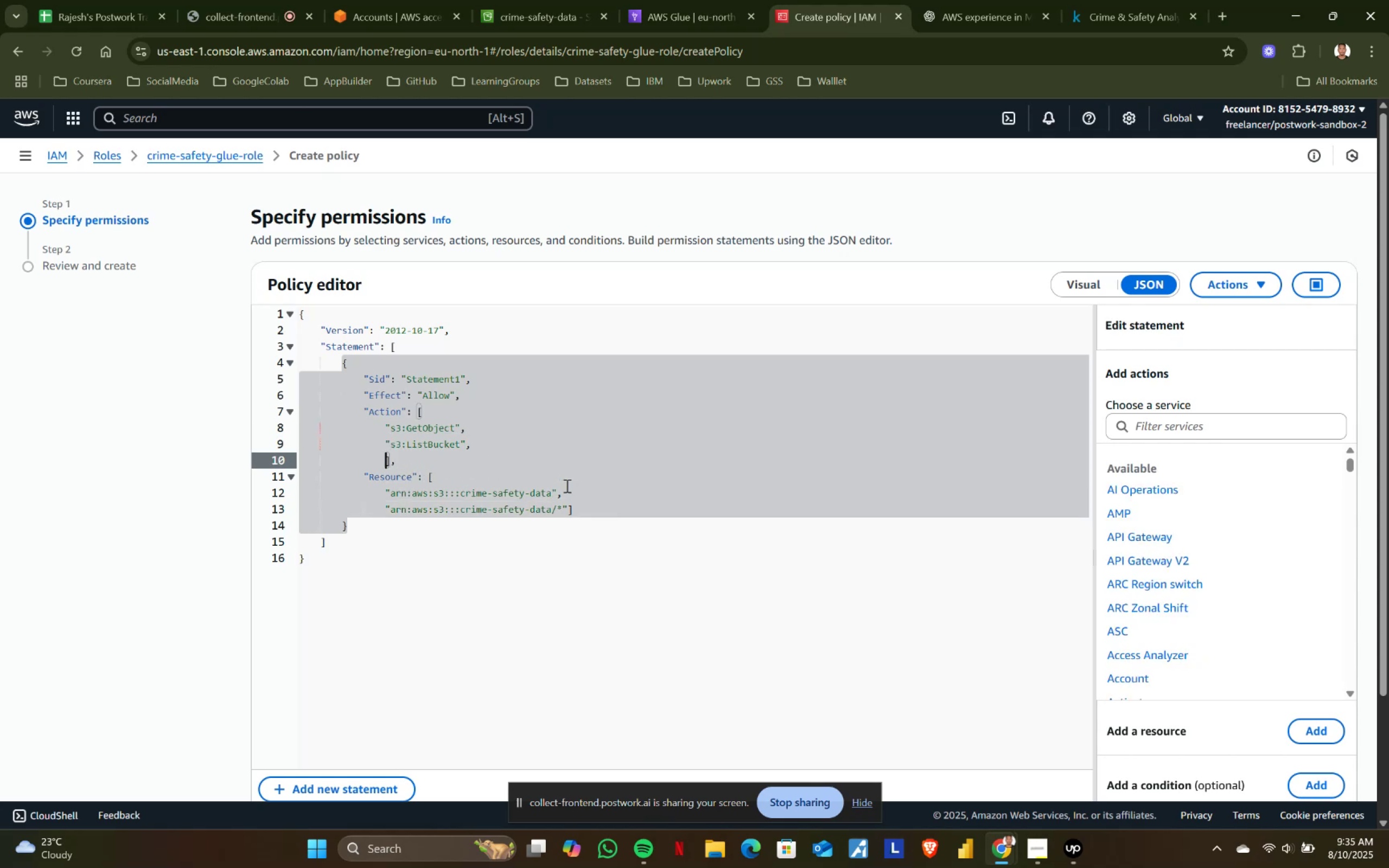 
key(Shift+ShiftRight)
 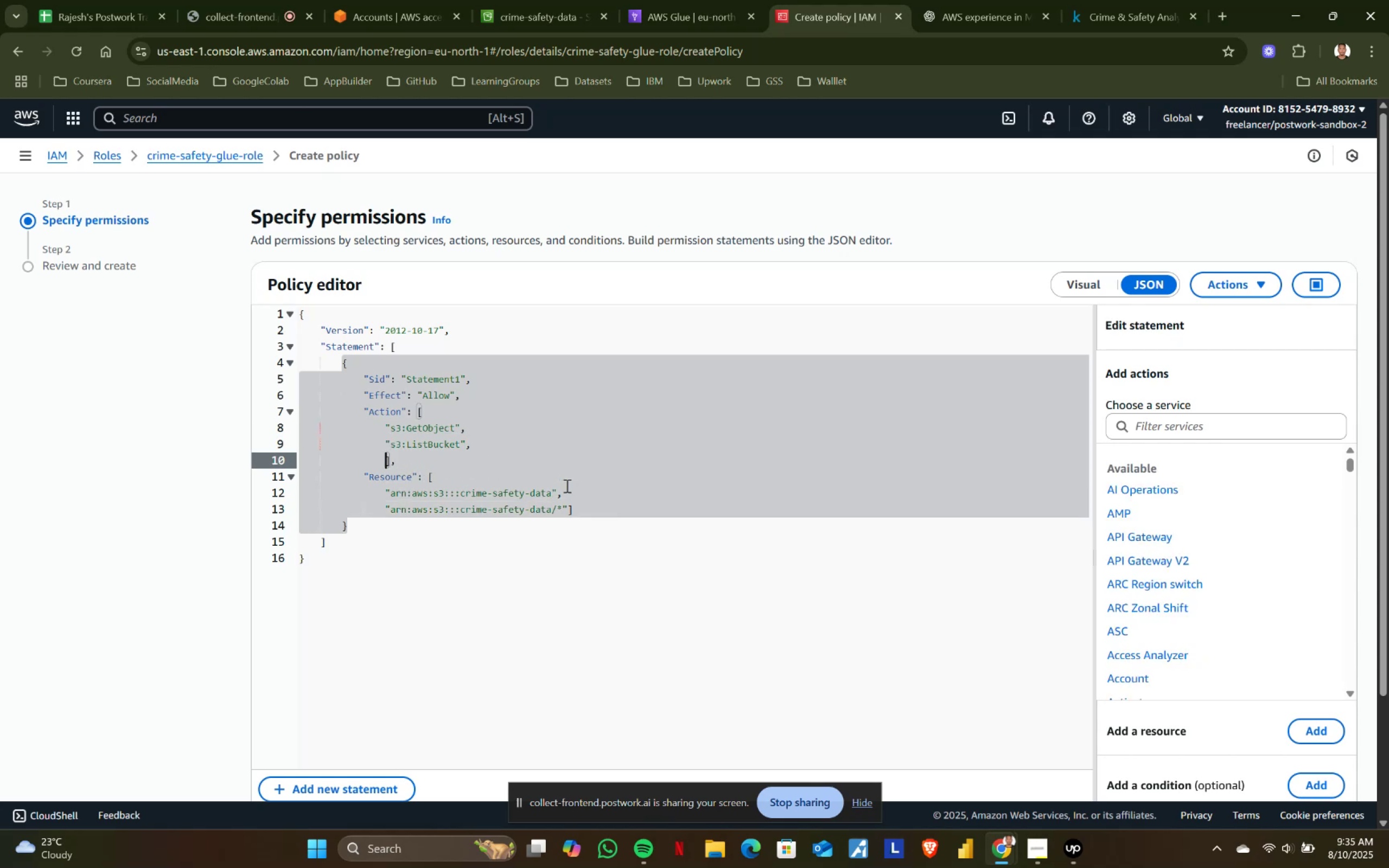 
key(Shift+Quote)
 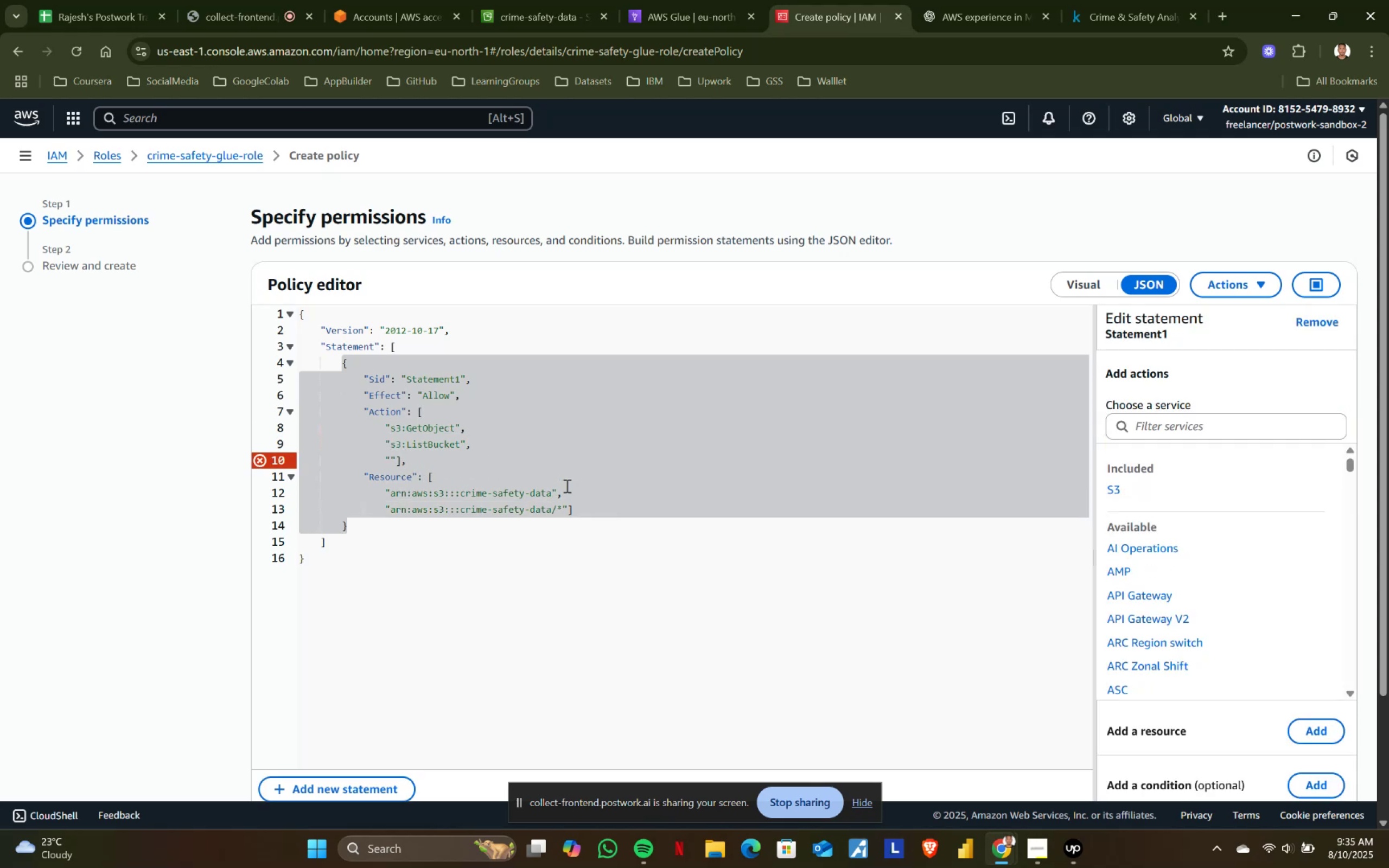 
key(Backspace)
 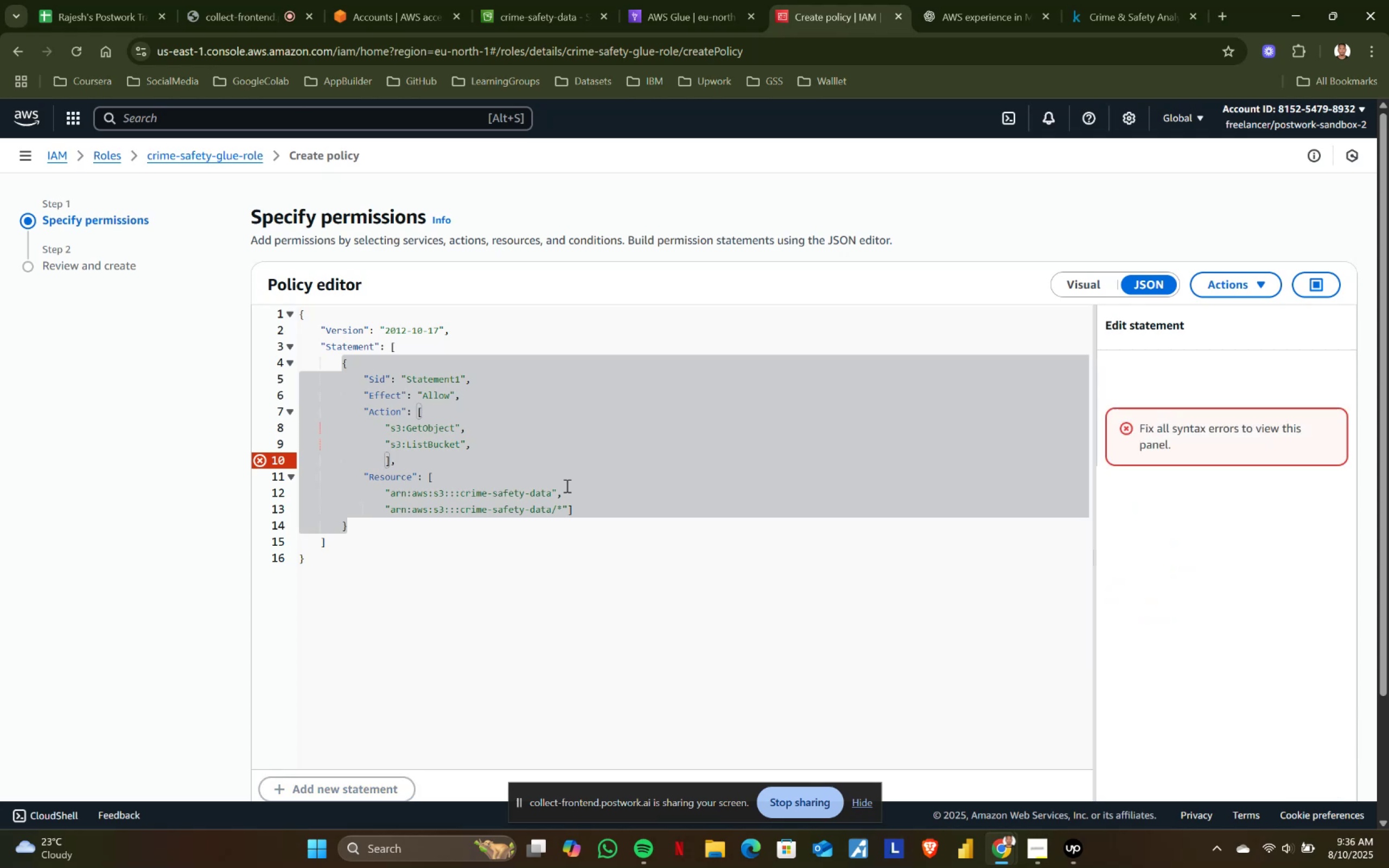 
key(Backspace)
 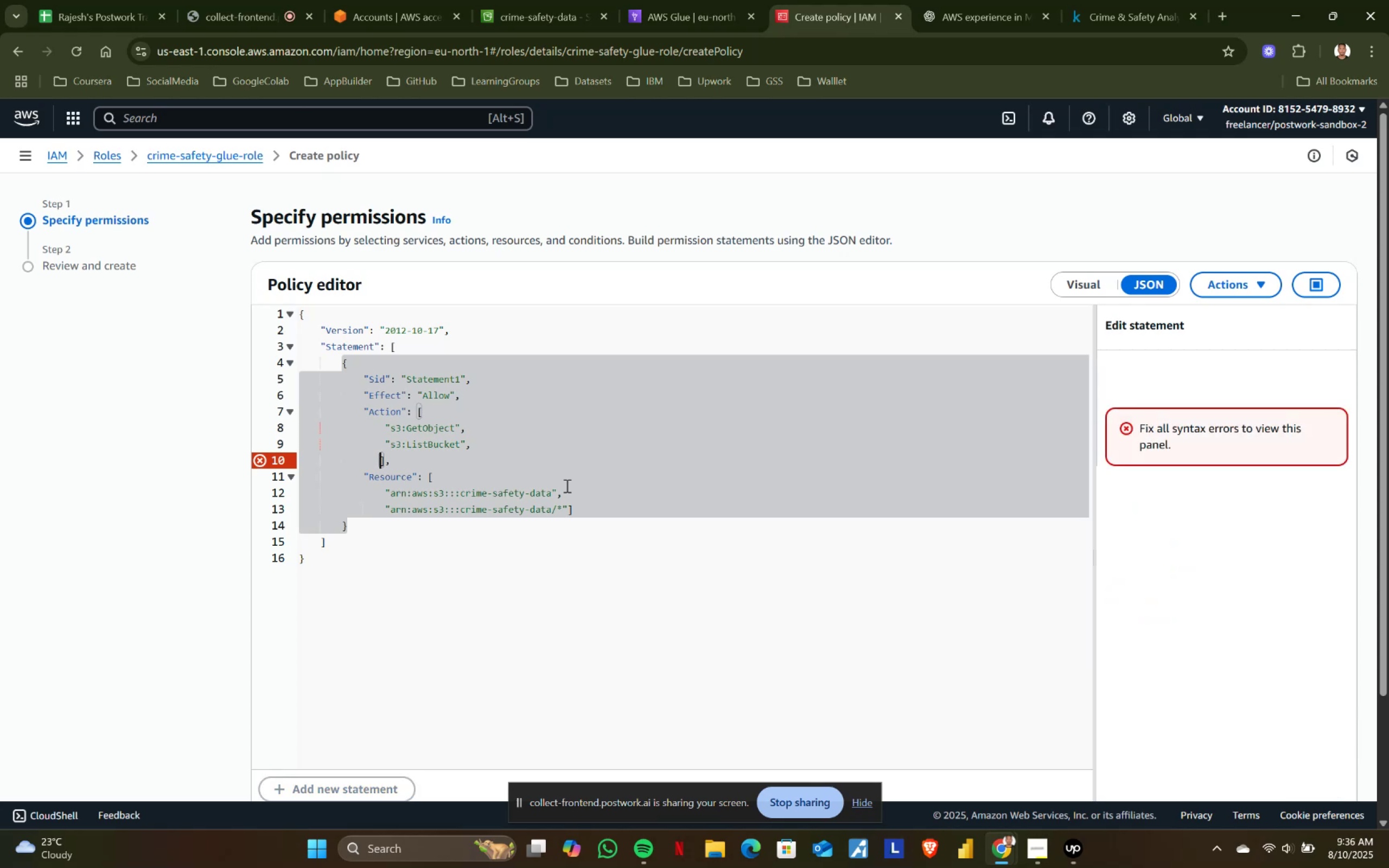 
key(Backspace)
 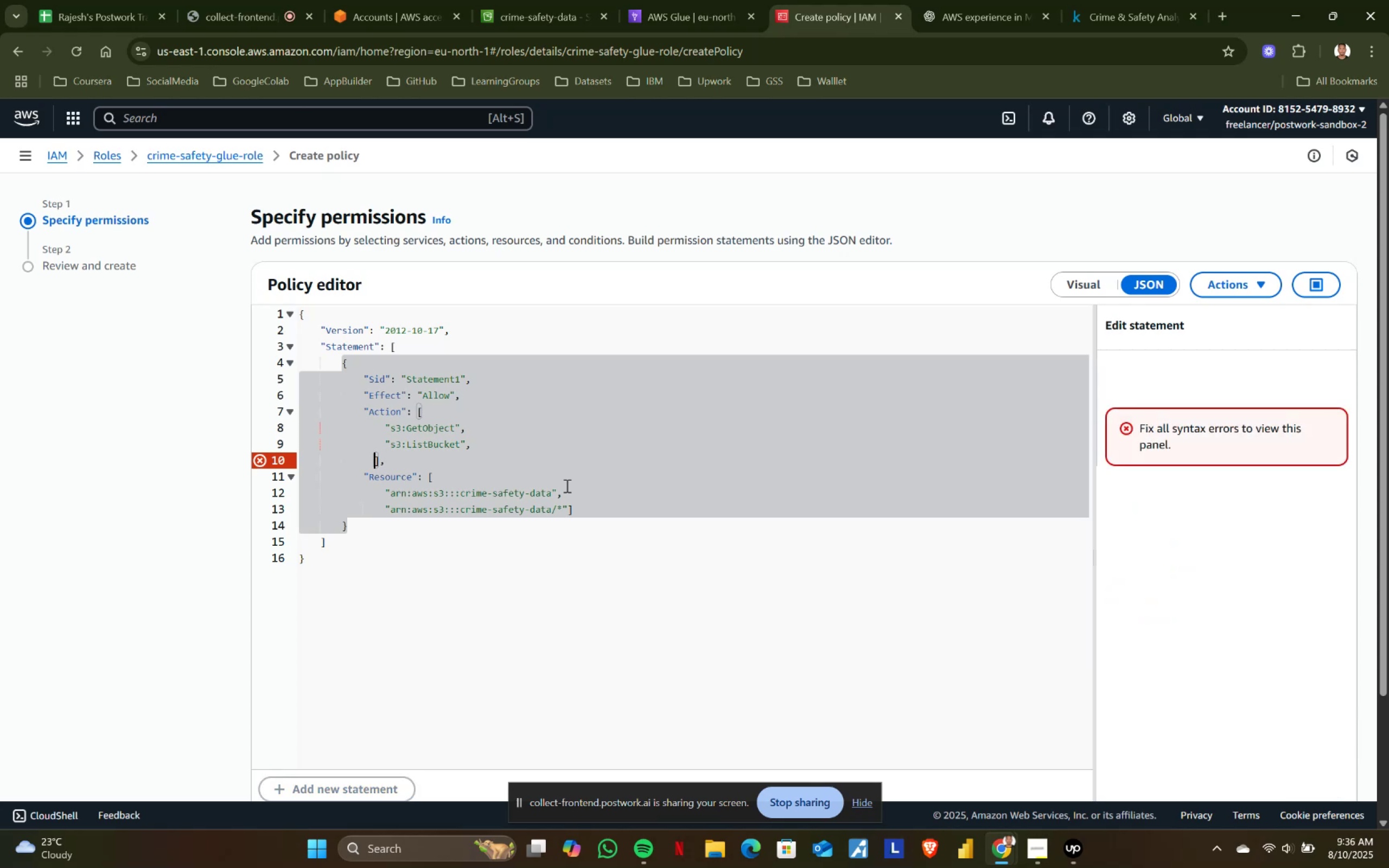 
key(Backspace)
 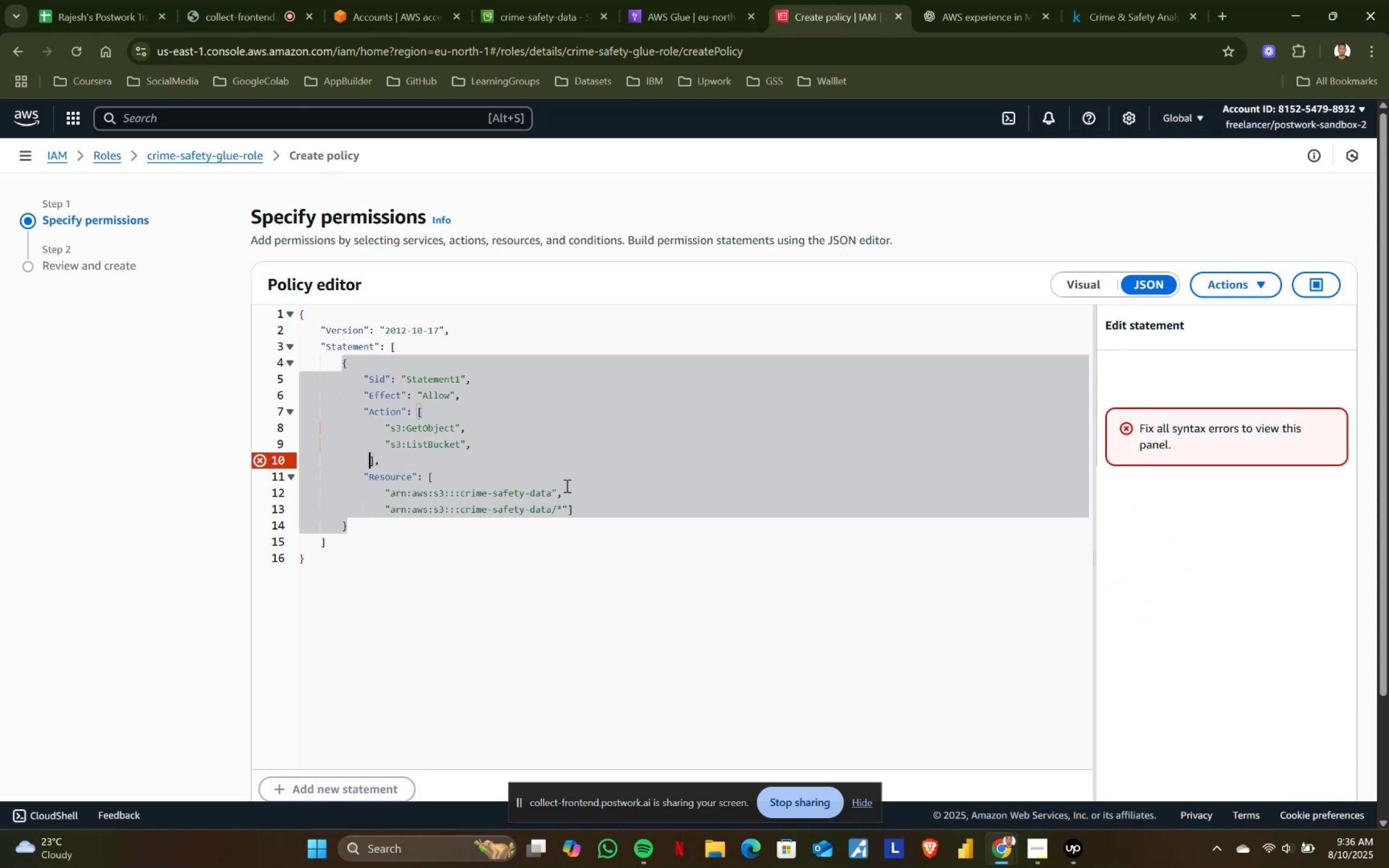 
key(Backspace)
 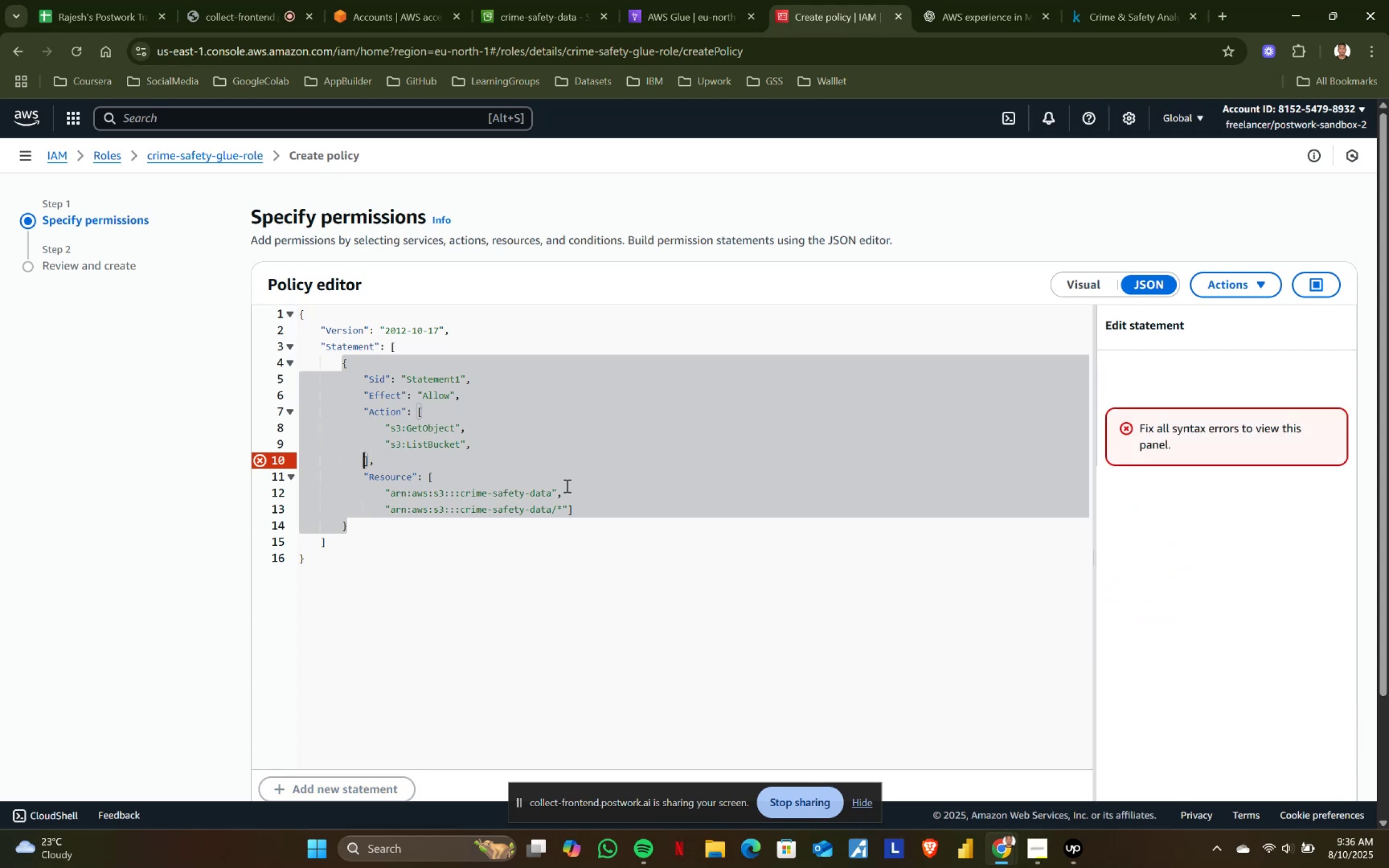 
key(Backspace)
 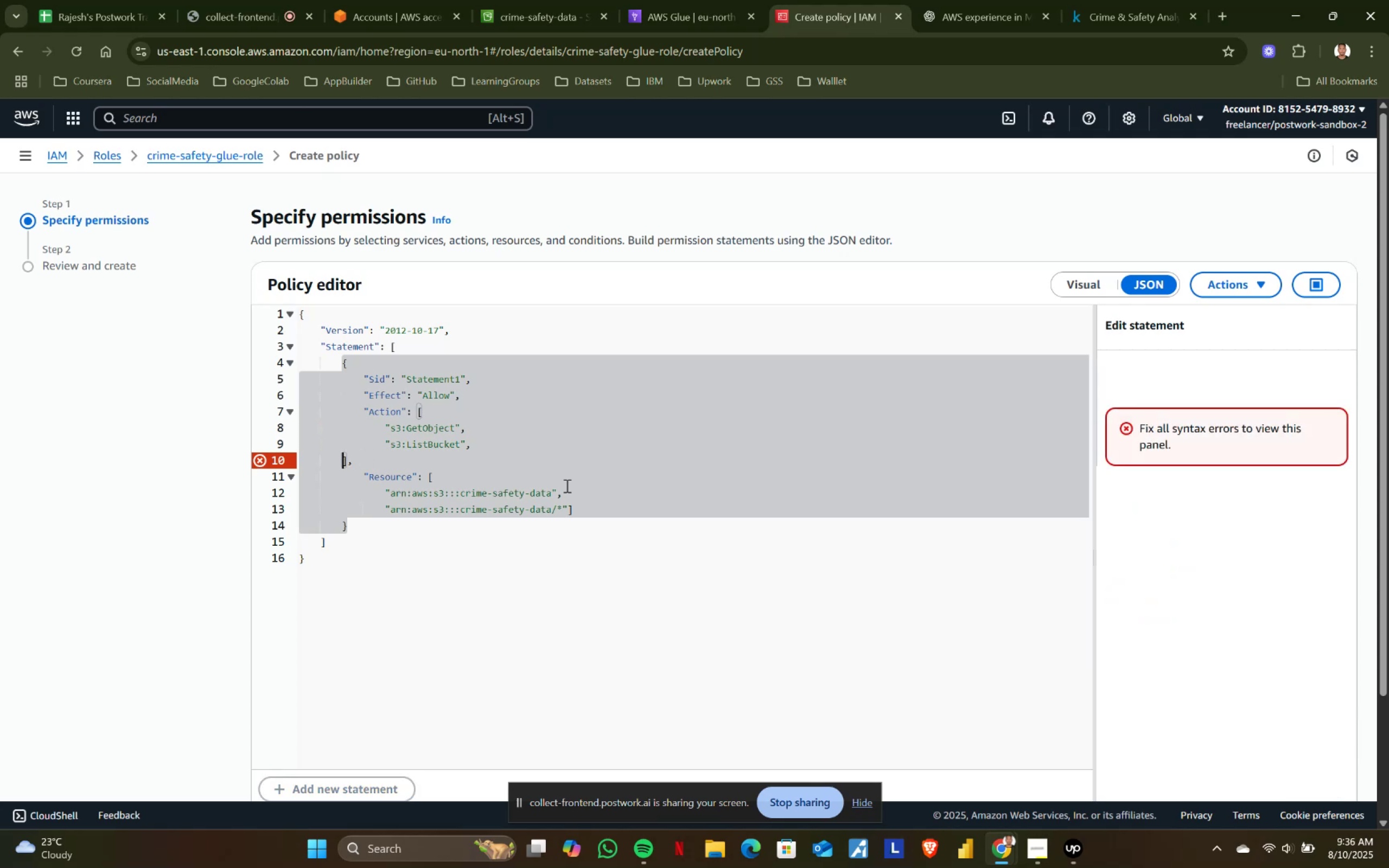 
key(Backspace)
 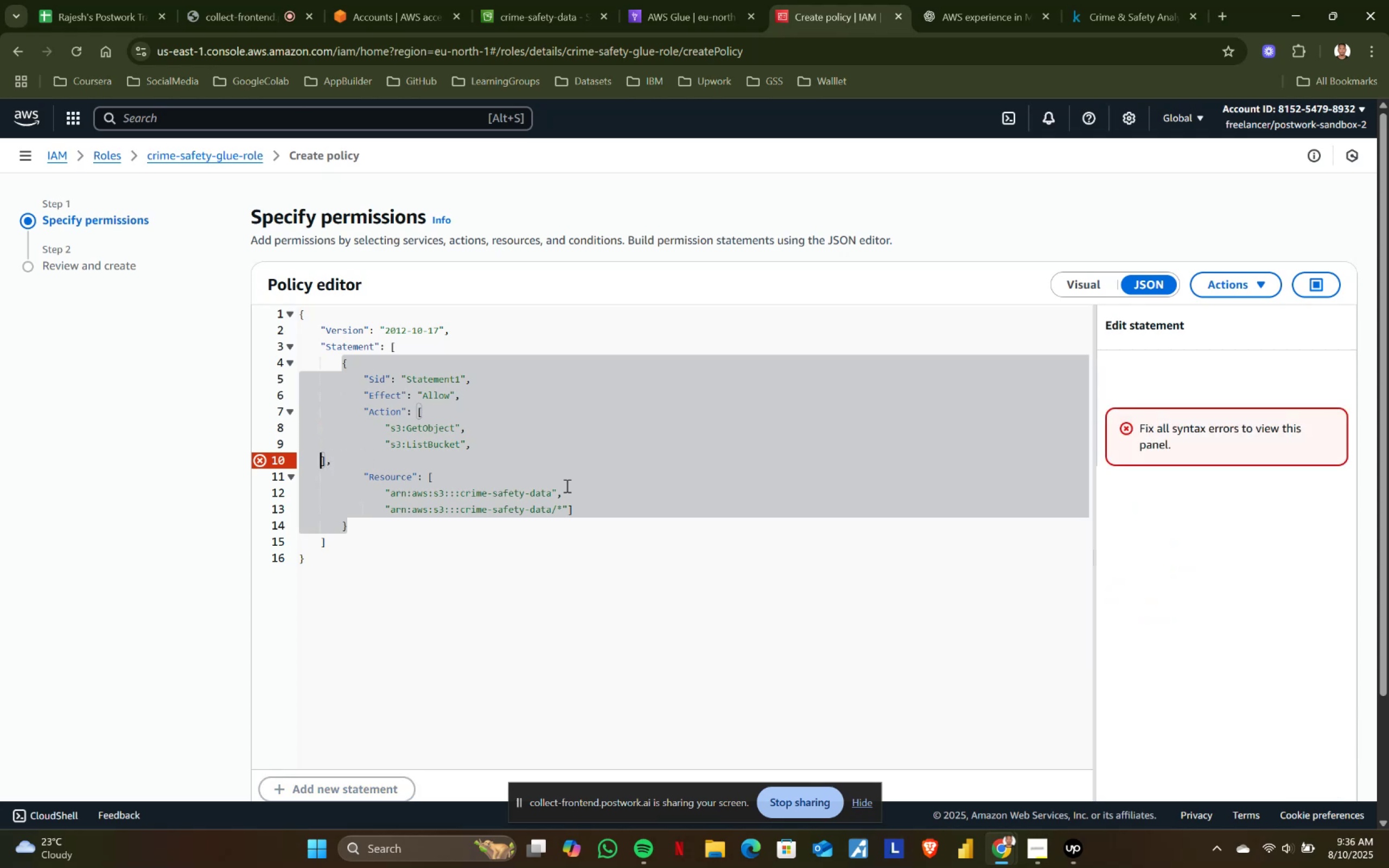 
key(Backspace)
 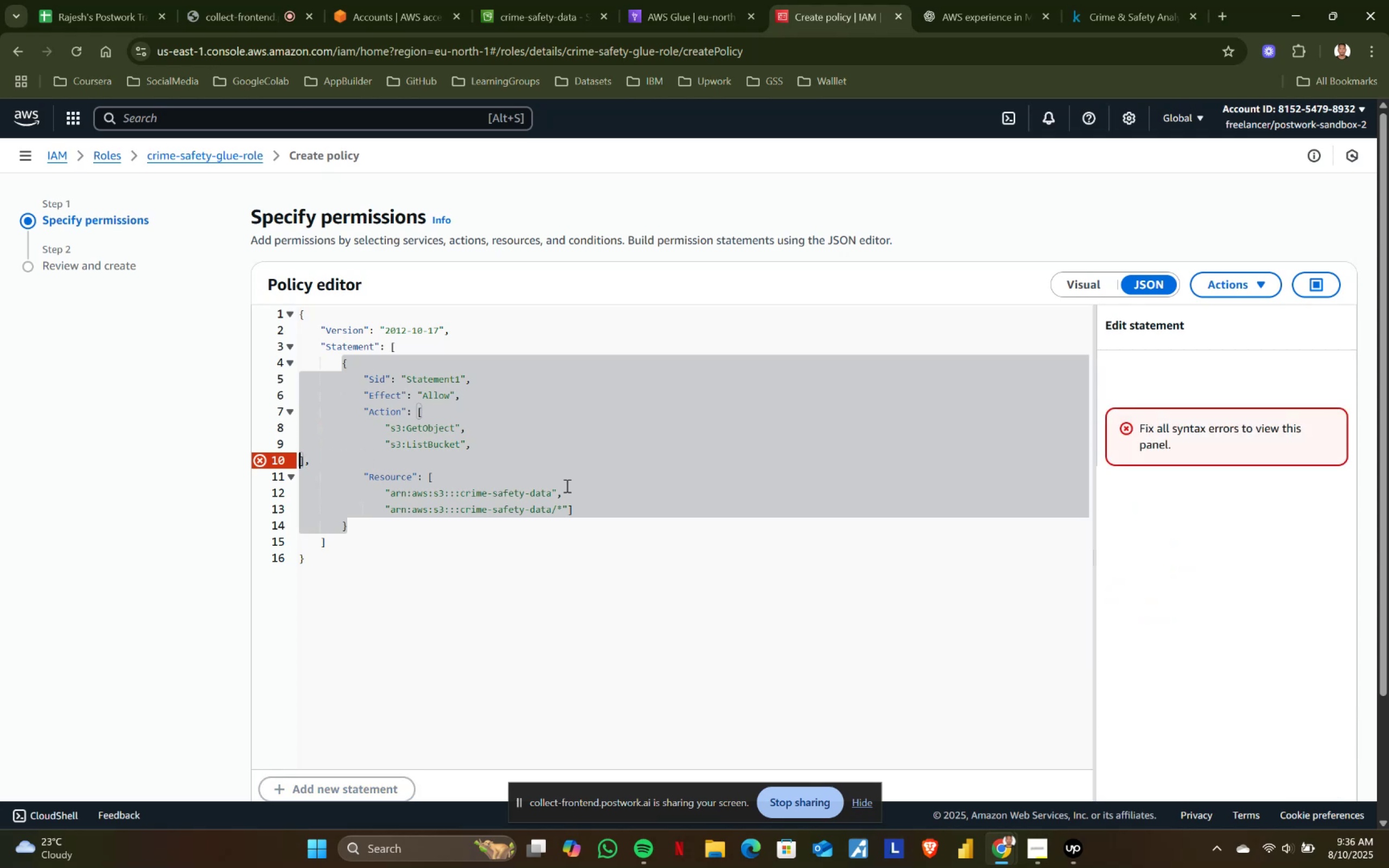 
key(Backspace)
 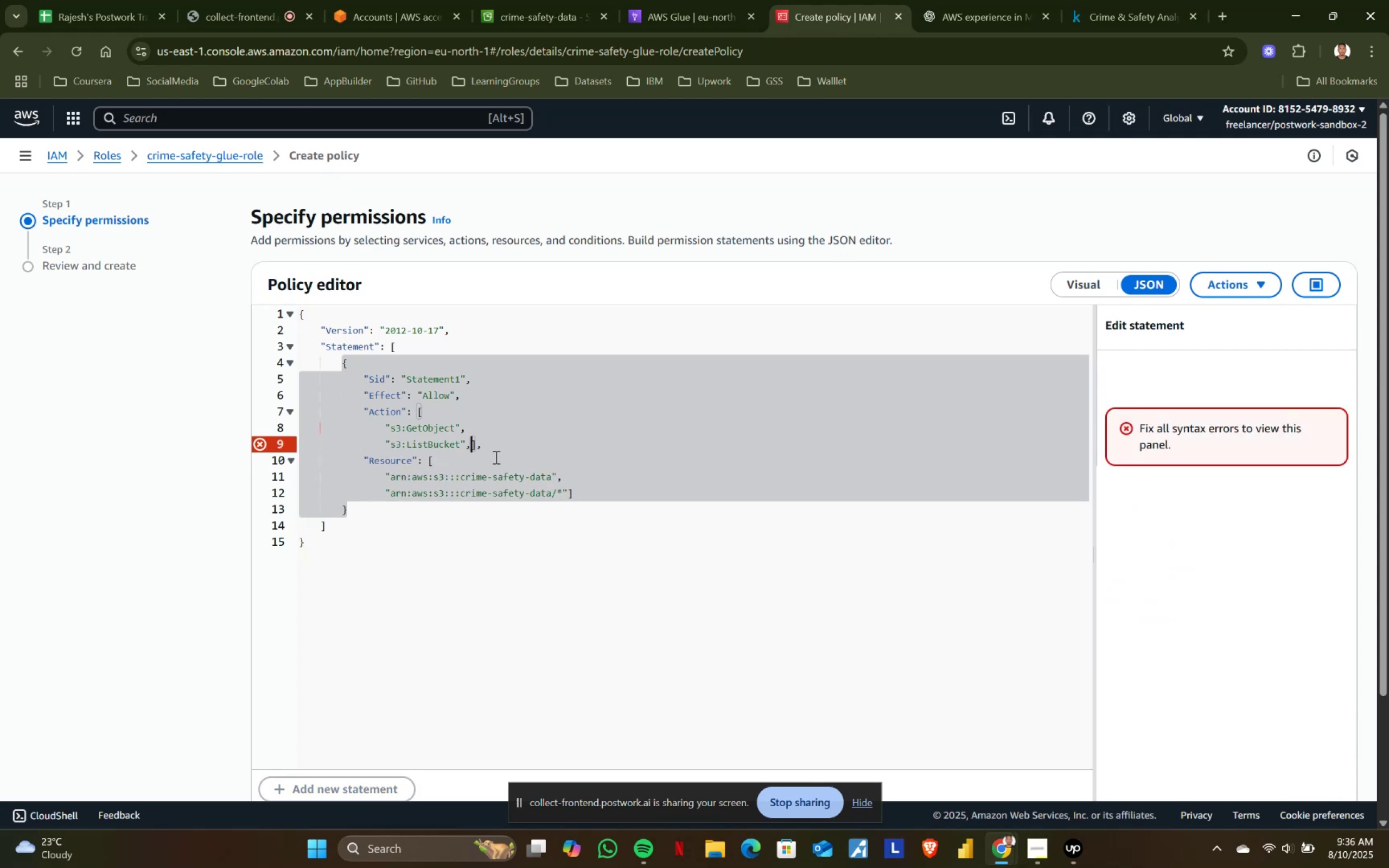 
key(Backspace)
 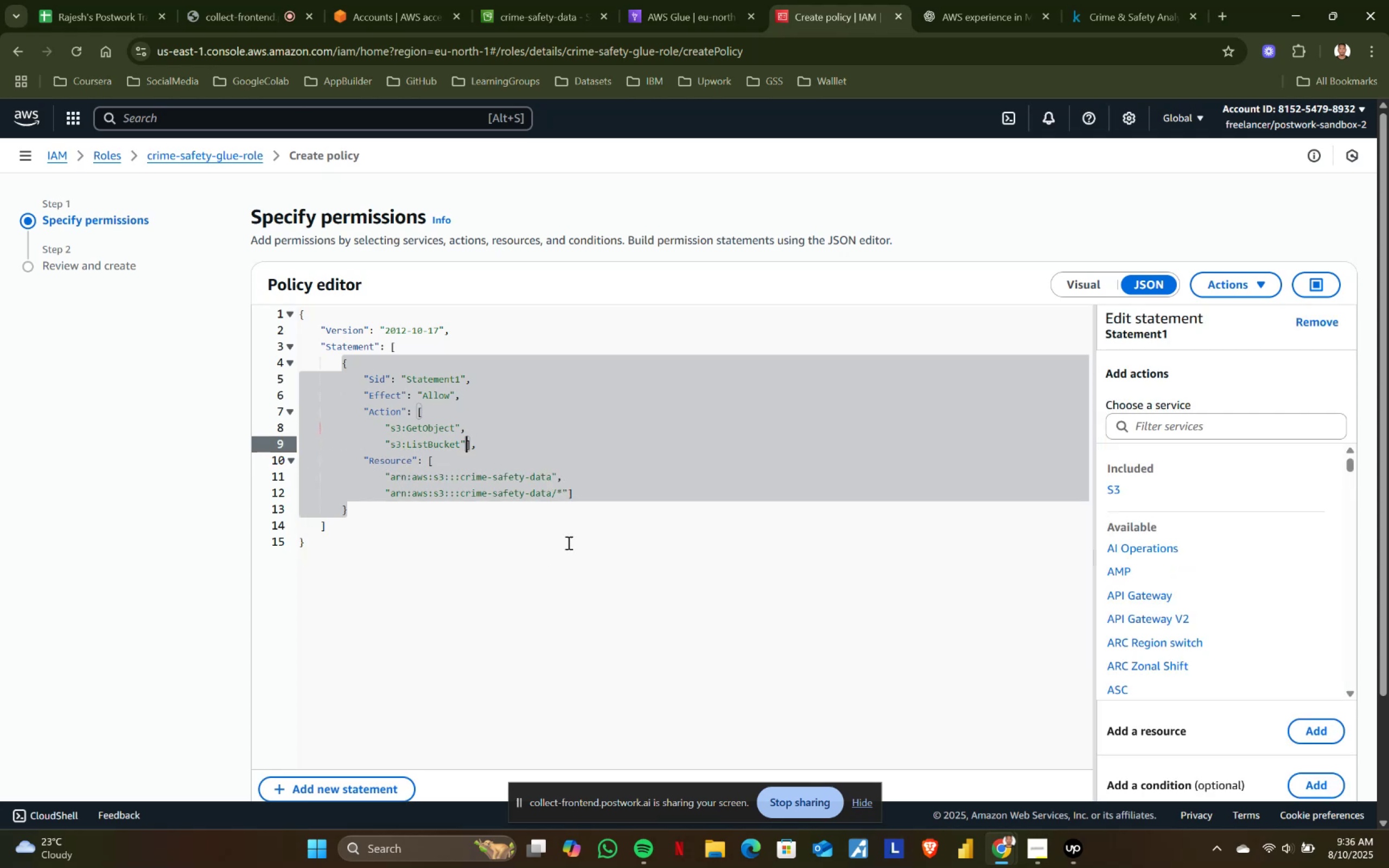 
left_click([437, 478])
 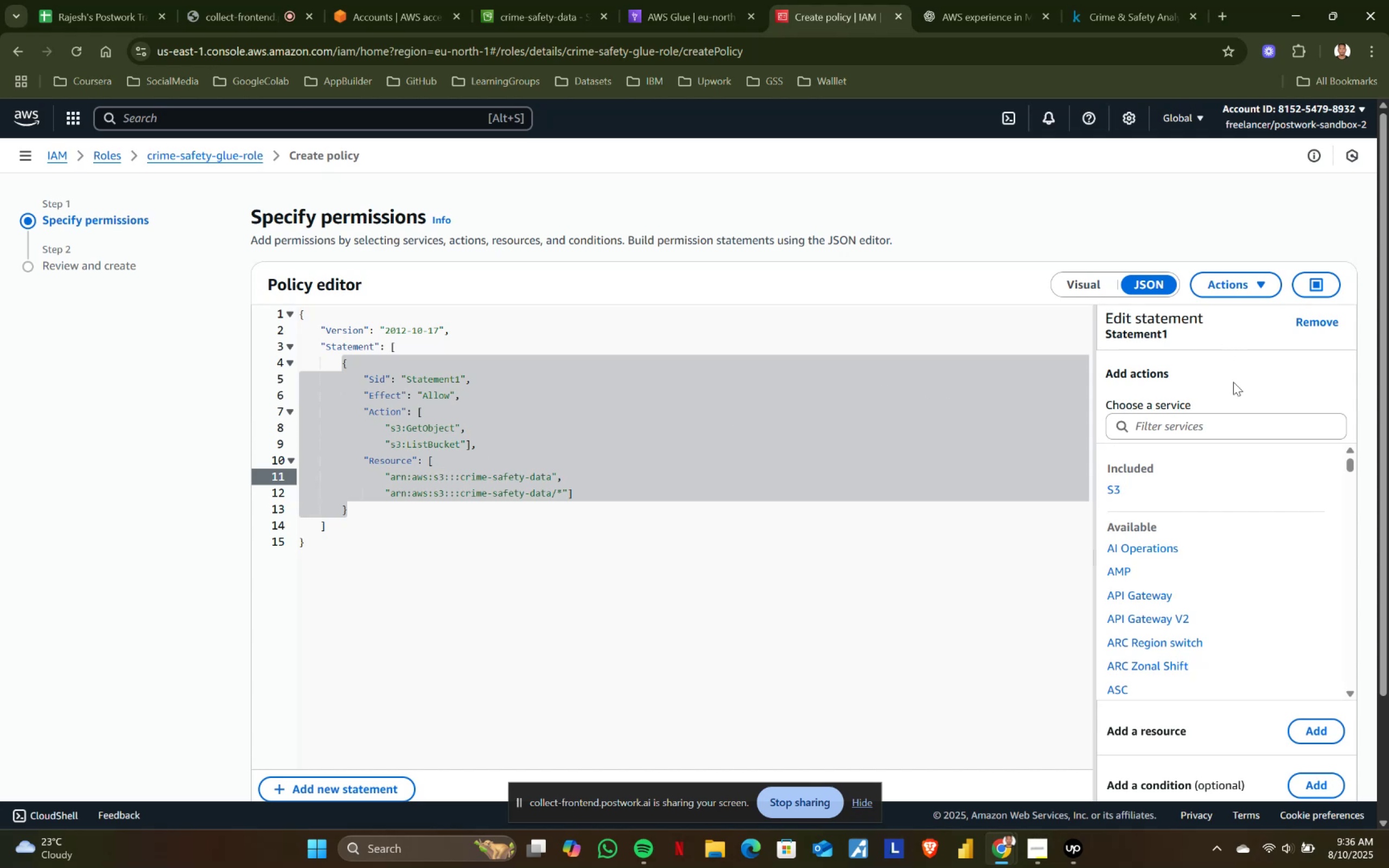 
scroll: coordinate [1092, 698], scroll_direction: down, amount: 9.0
 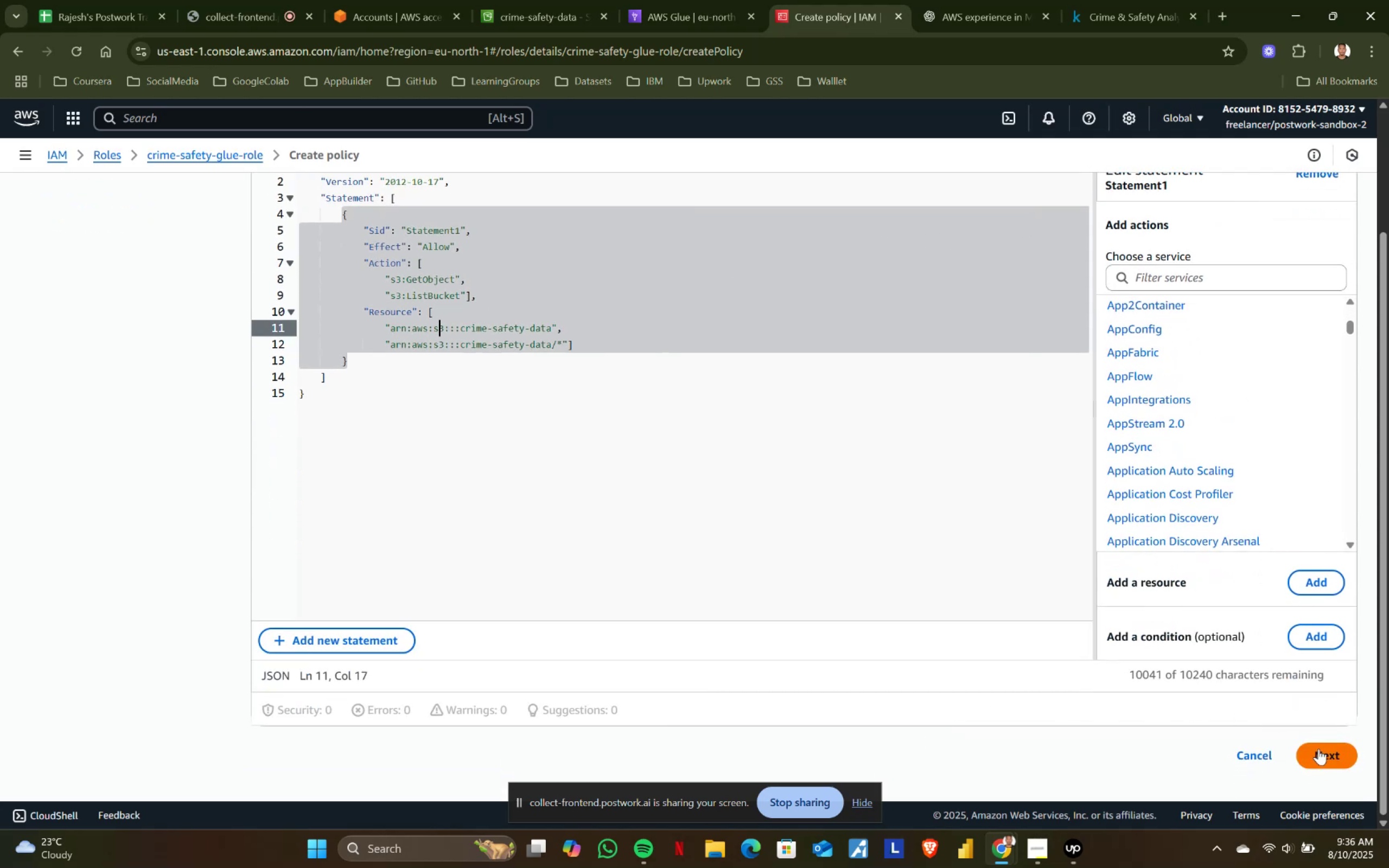 
left_click([1320, 748])
 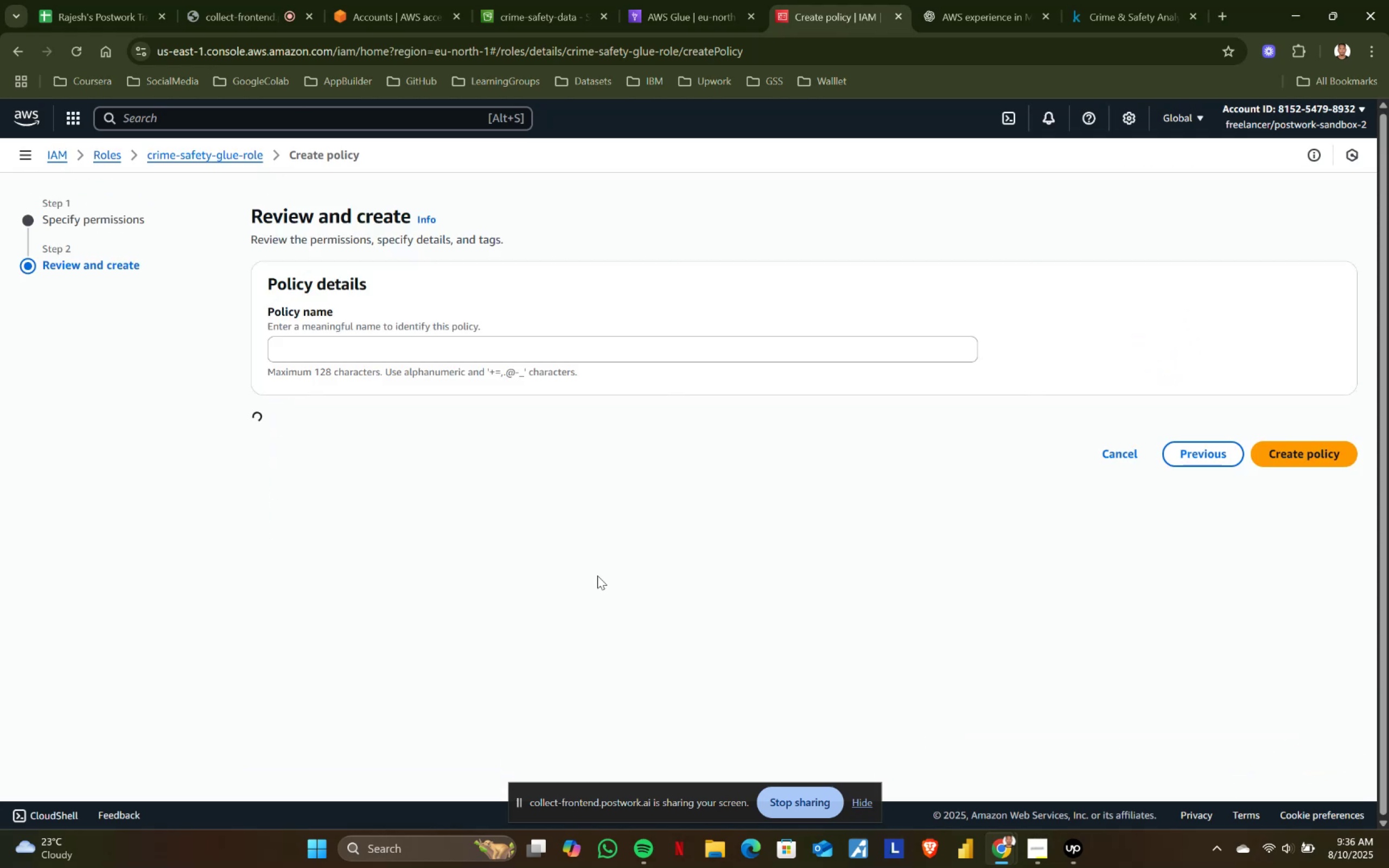 
scroll: coordinate [538, 573], scroll_direction: up, amount: 1.0
 